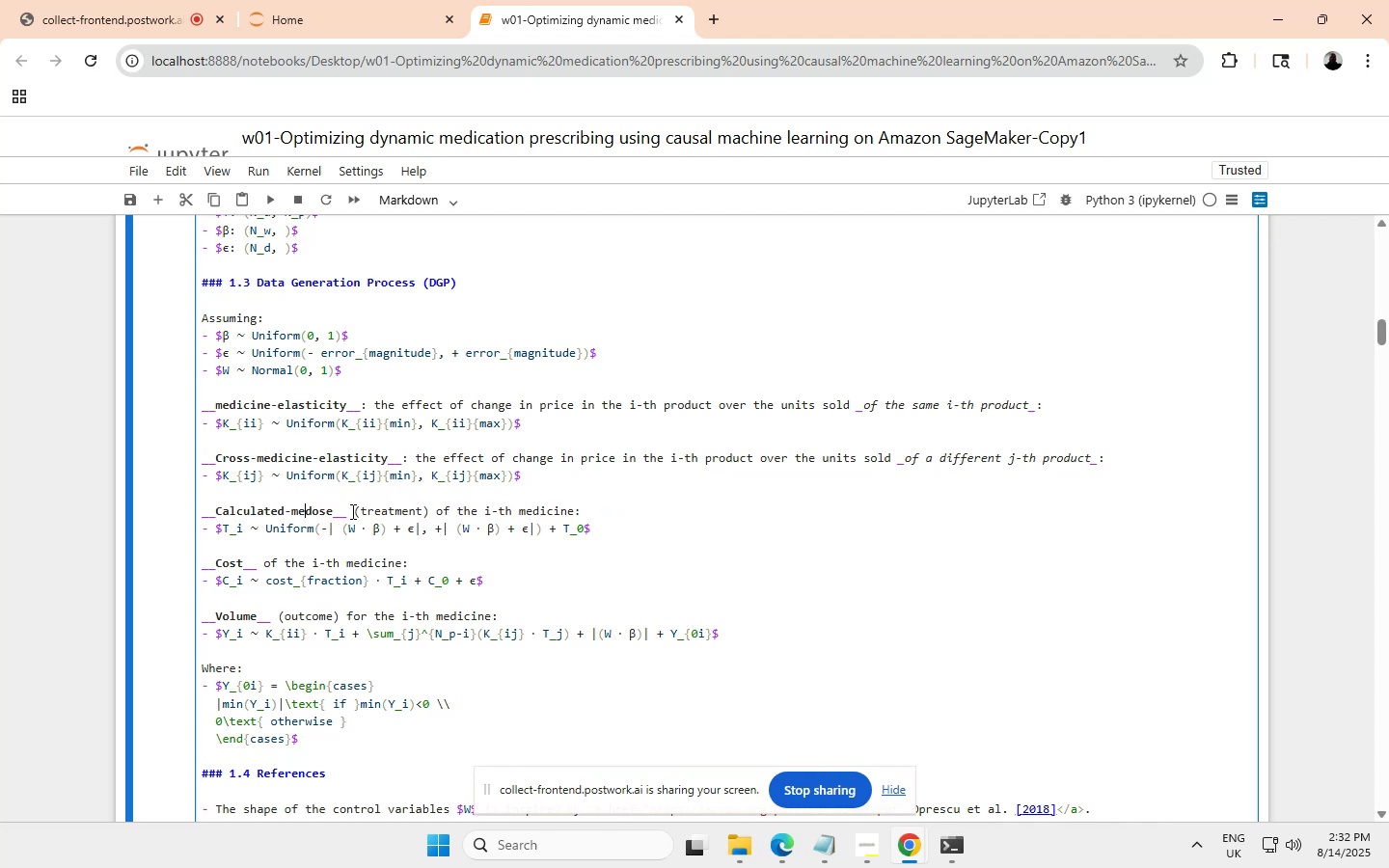 
key(Control+Backspace)
 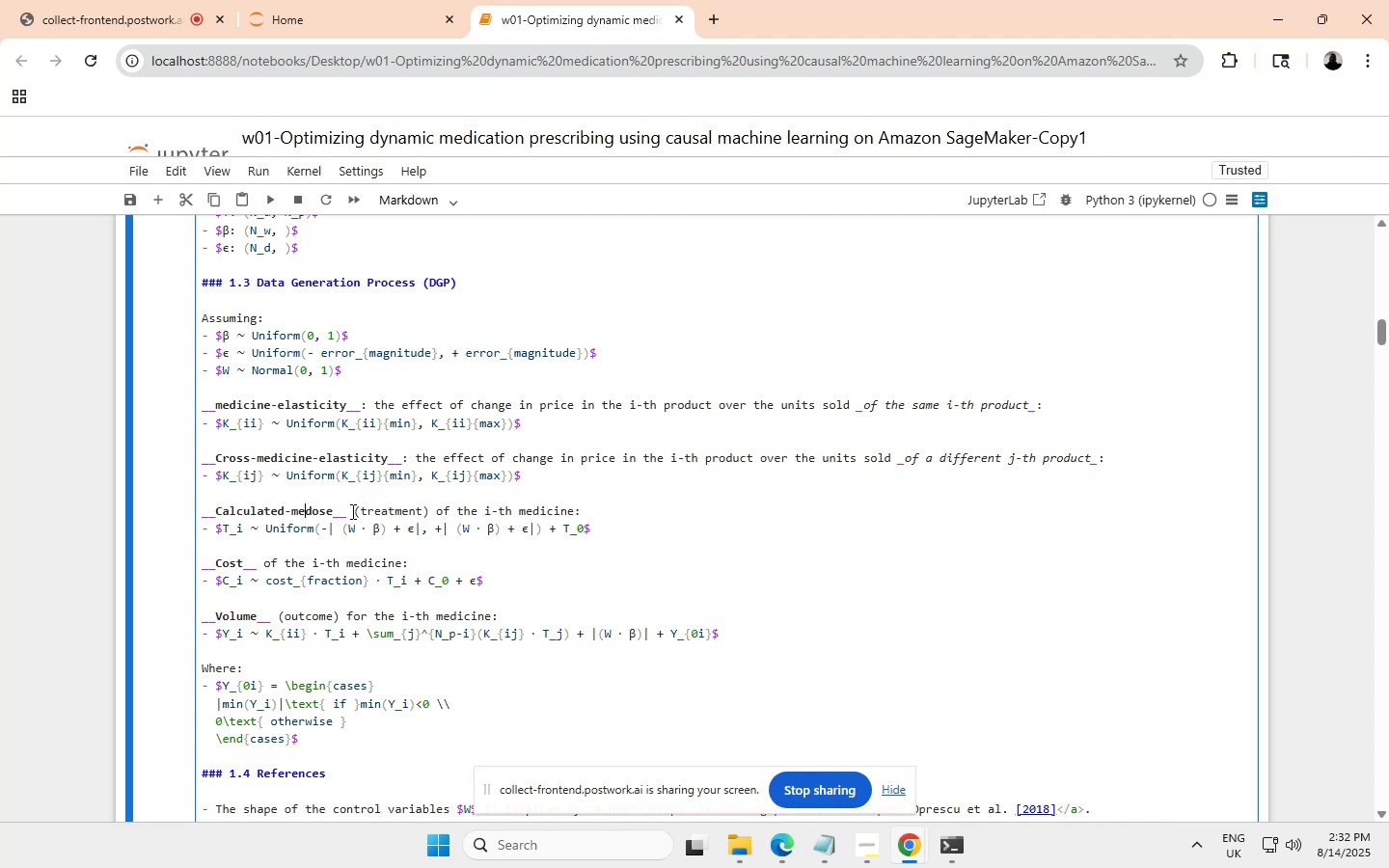 
key(Control+Backspace)
 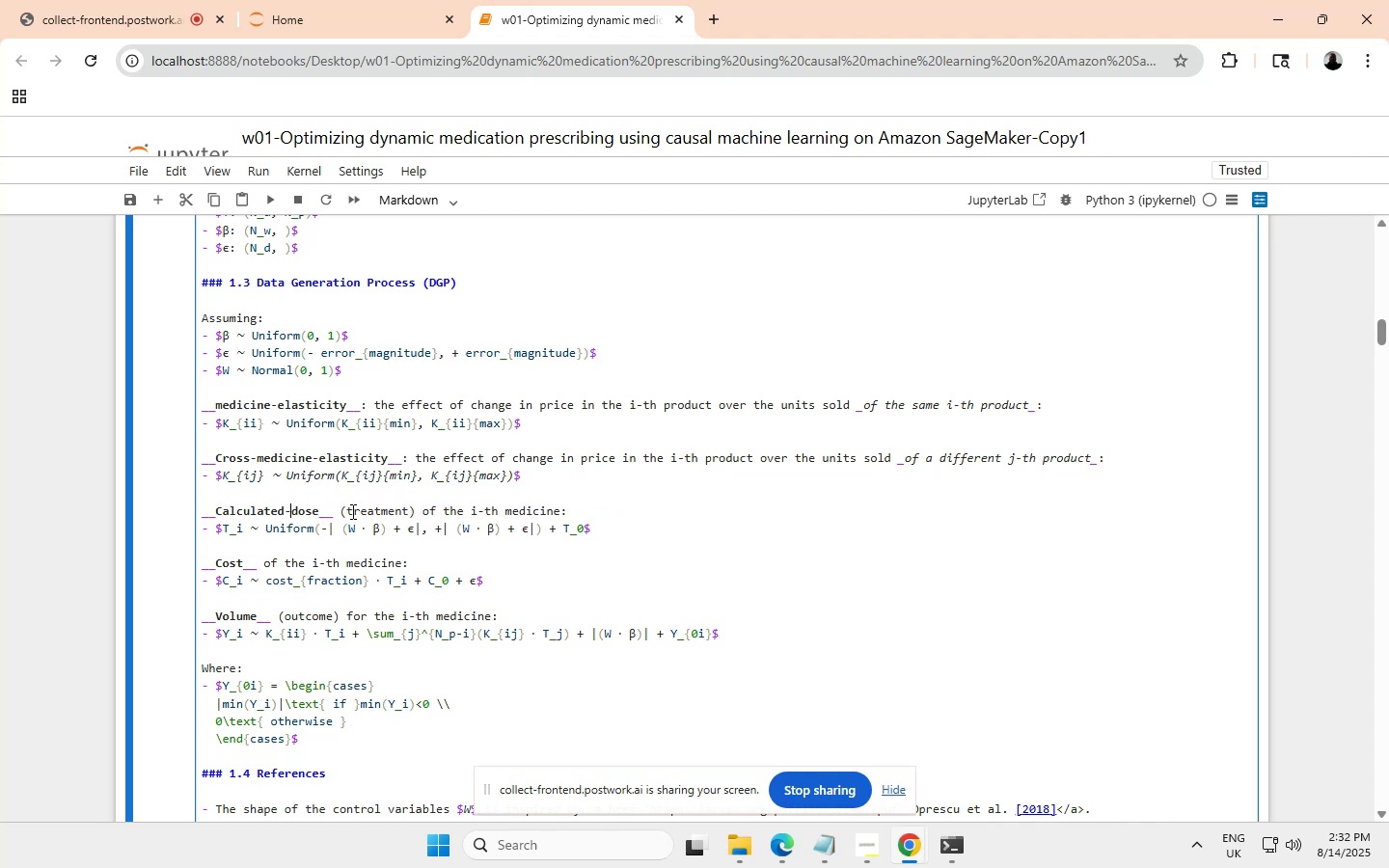 
key(Control+Backspace)
 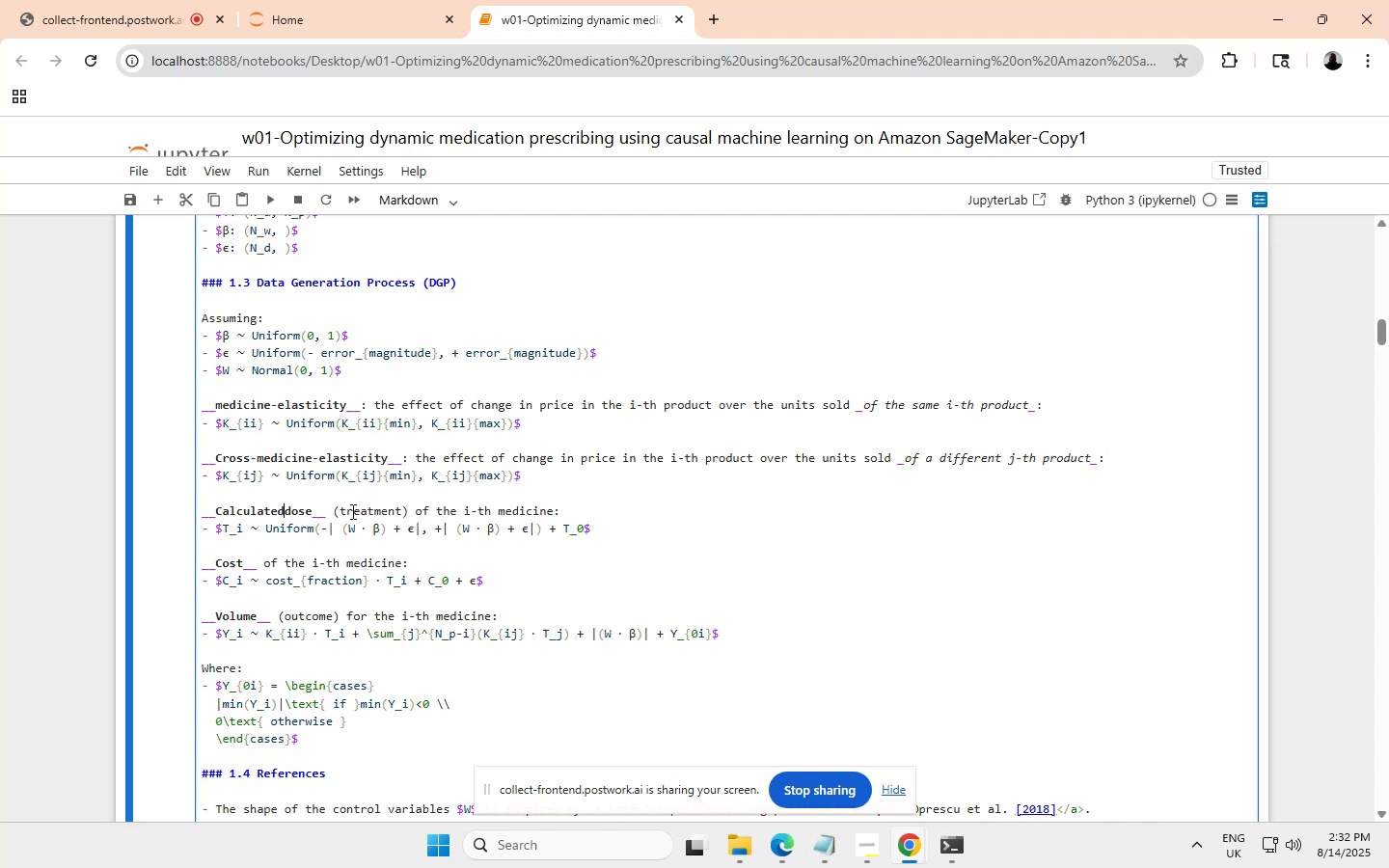 
key(Control+Minus)
 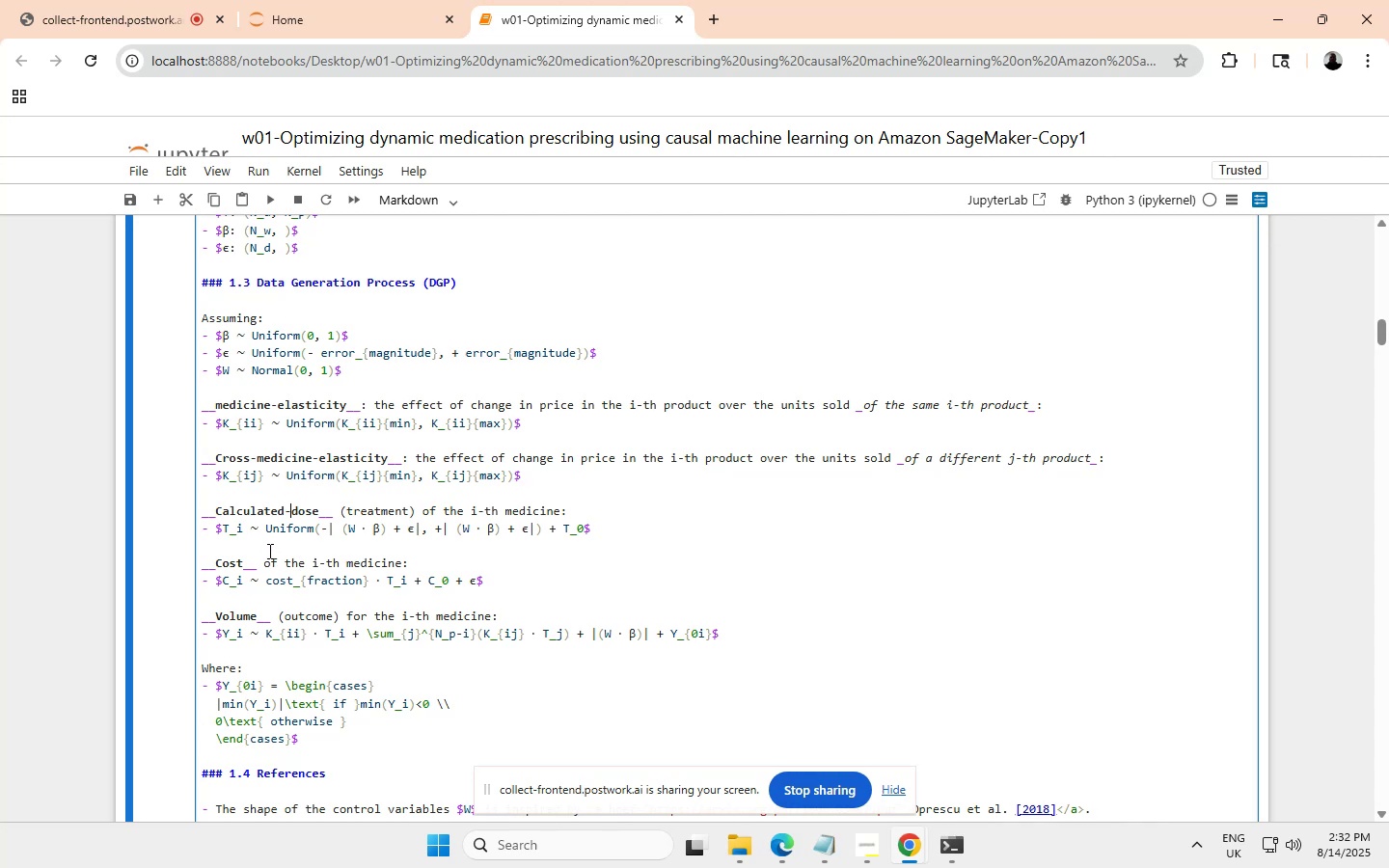 
wait(7.12)
 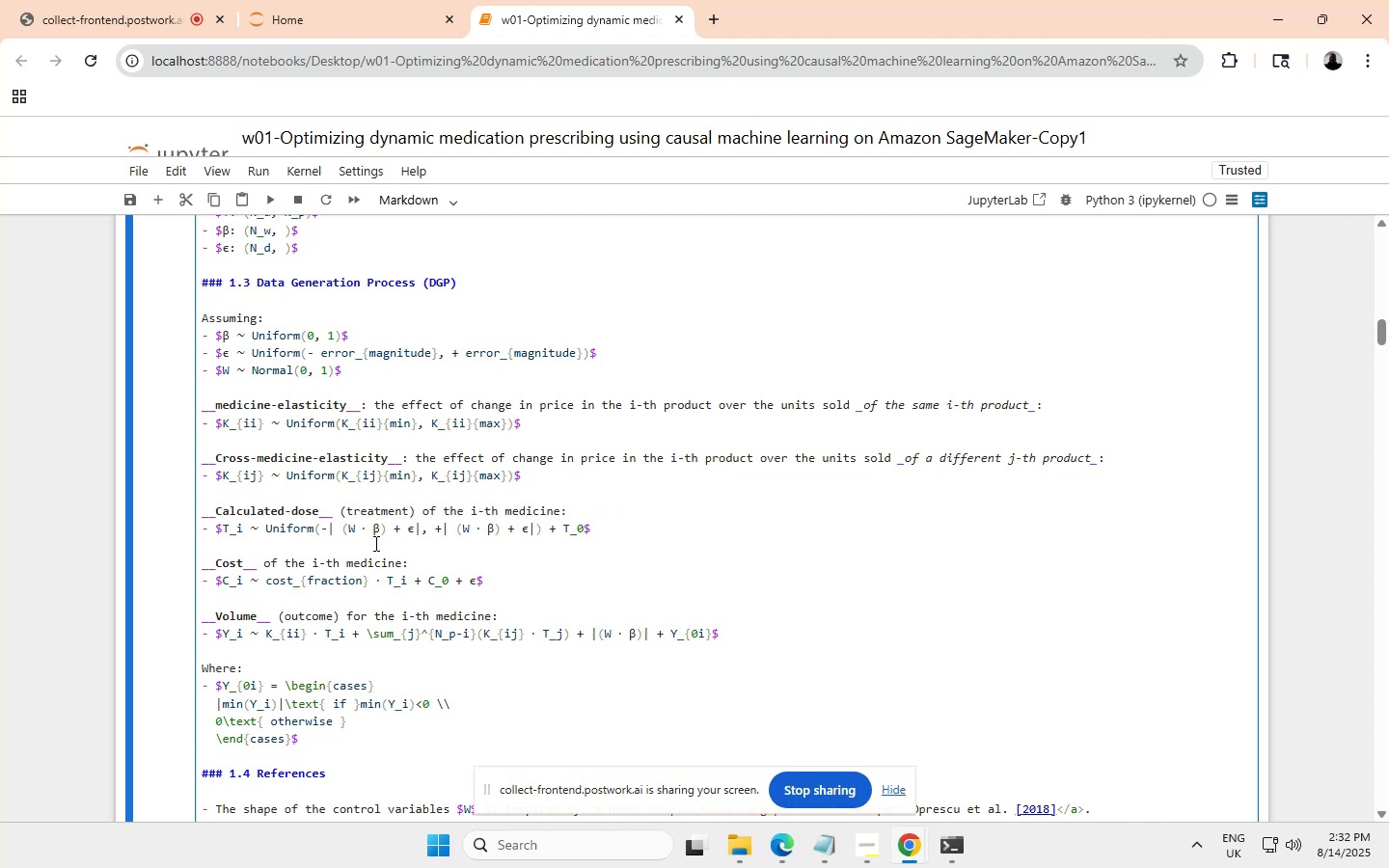 
left_click([242, 561])
 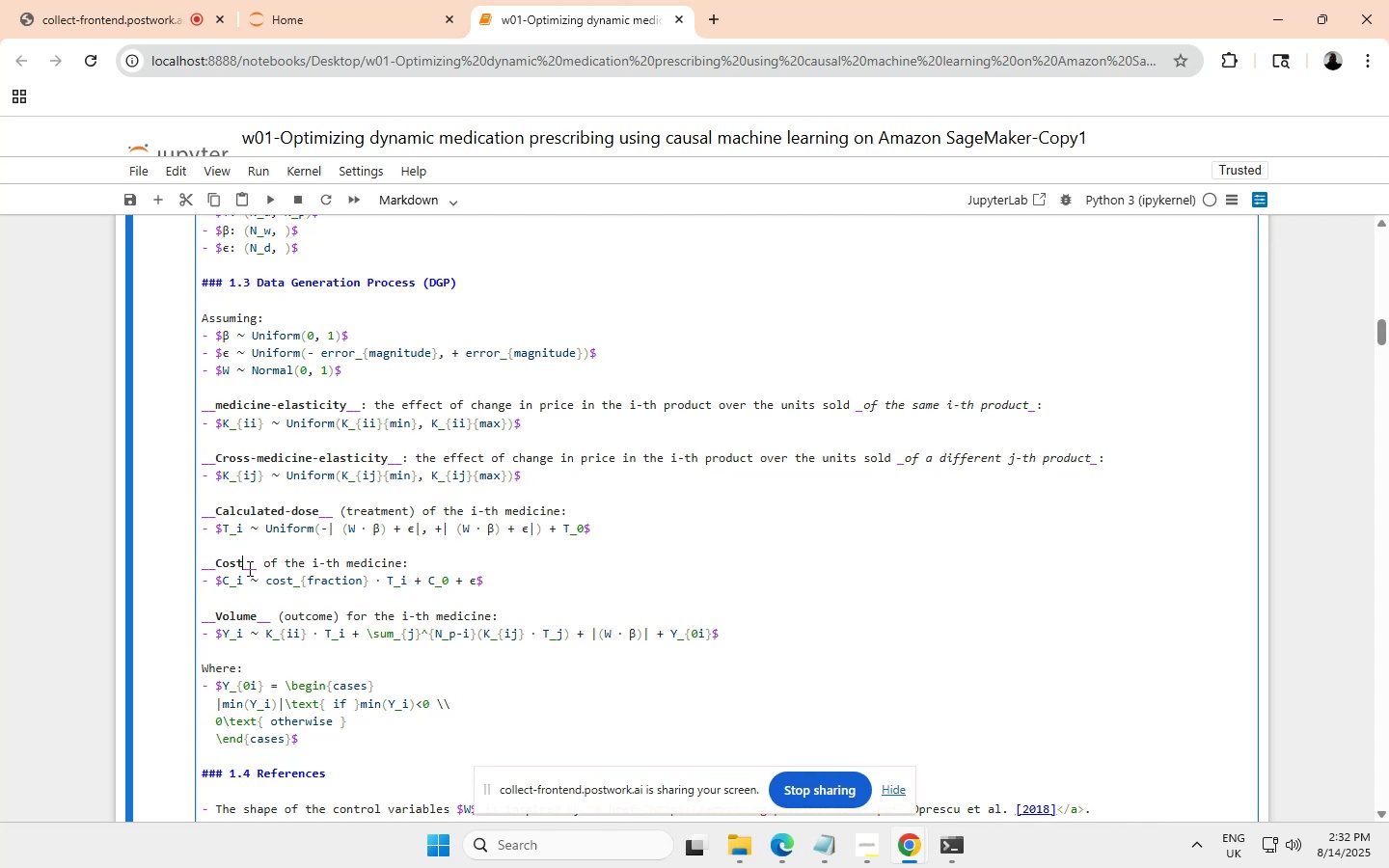 
wait(5.0)
 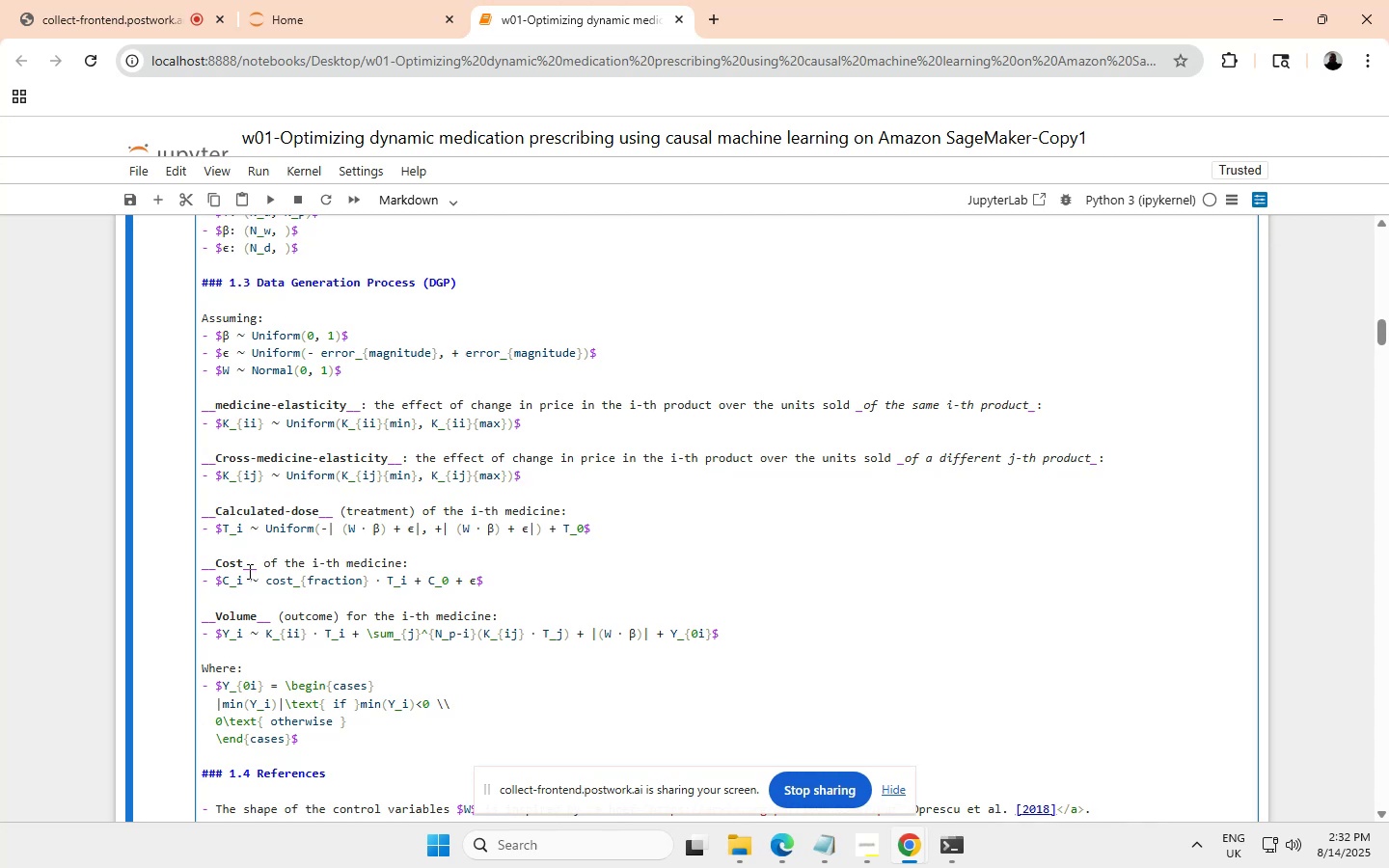 
scroll: coordinate [294, 538], scroll_direction: up, amount: 1.0
 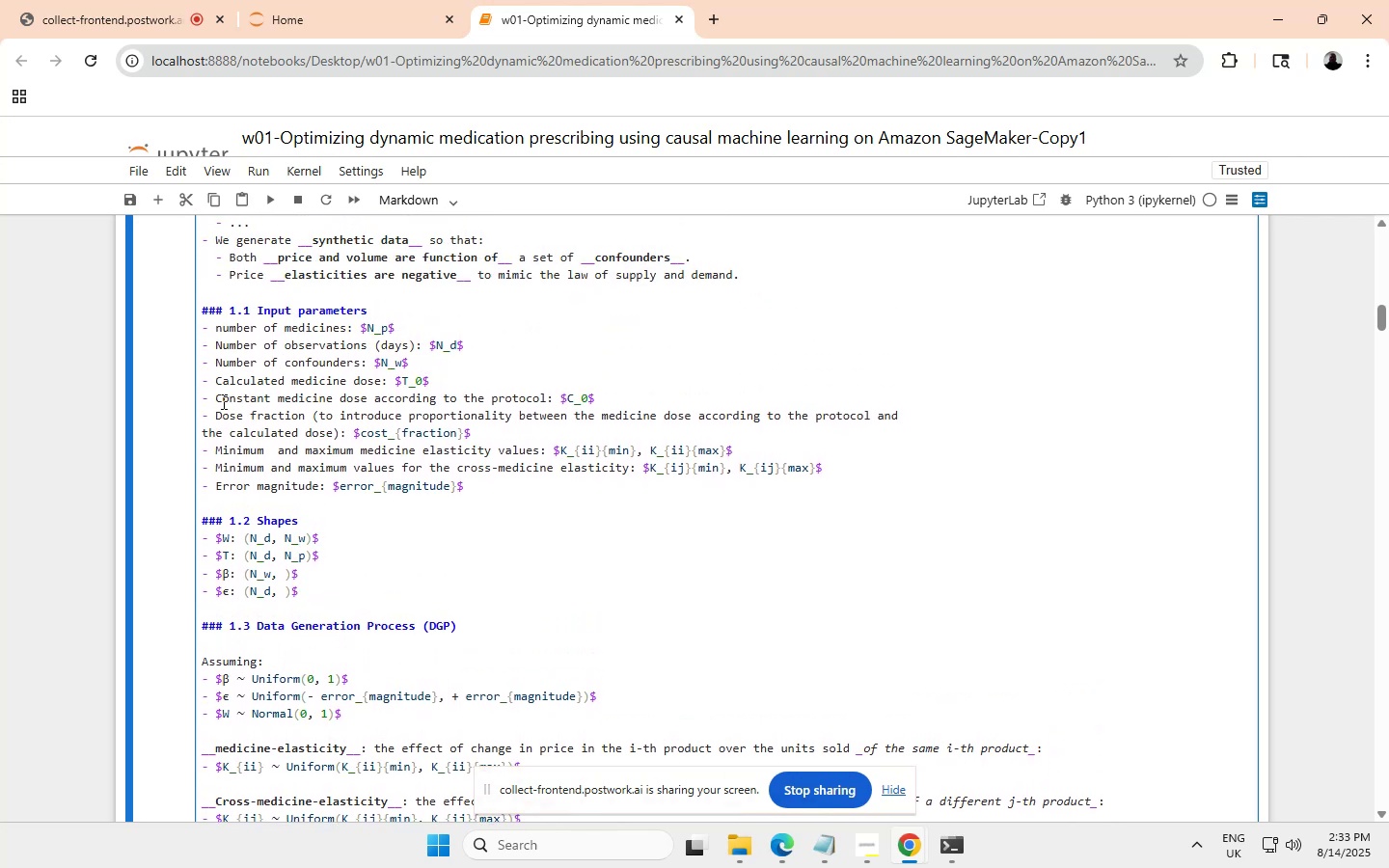 
left_click_drag(start_coordinate=[216, 394], to_coordinate=[272, 396])
 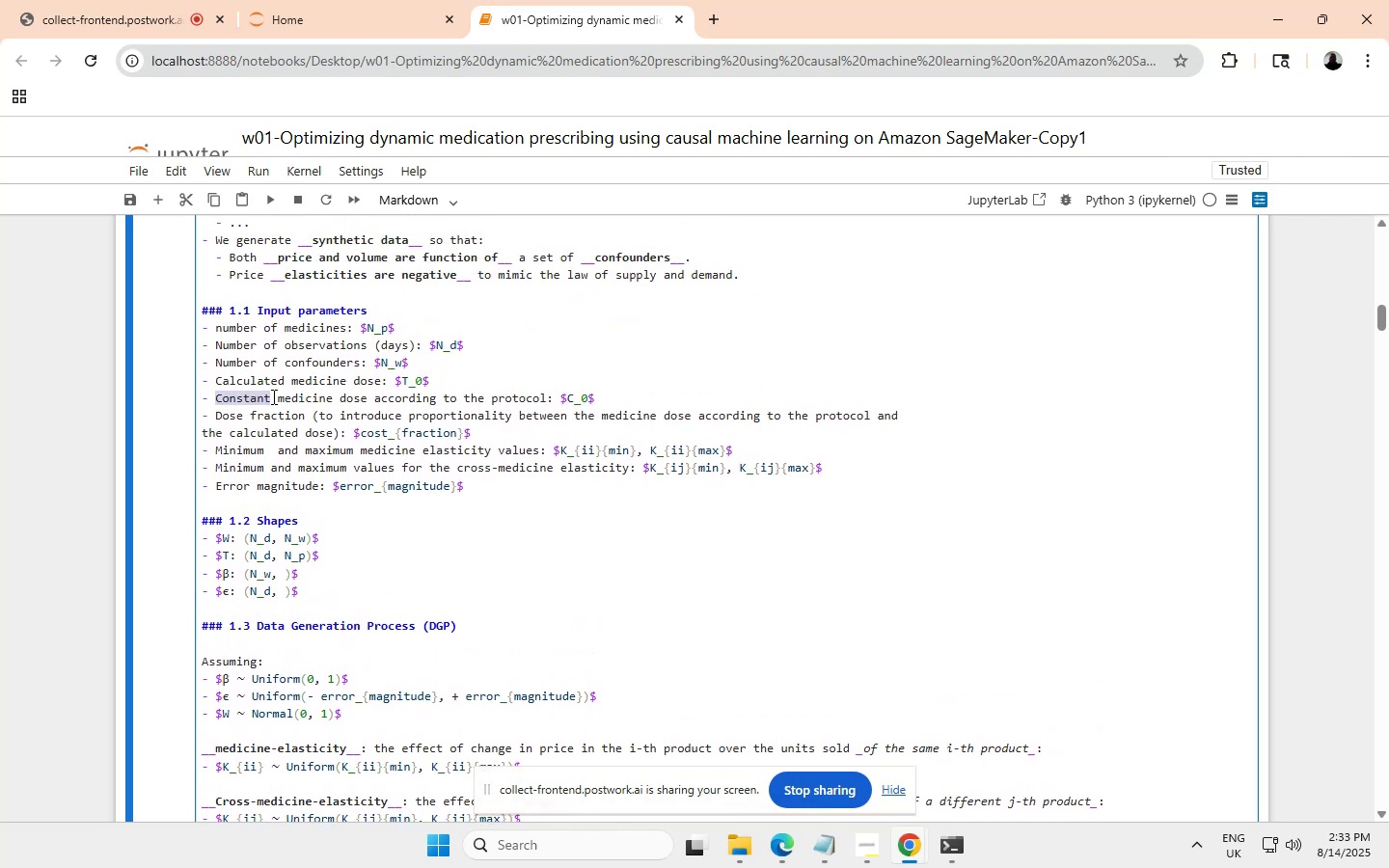 
key(Control+ControlLeft)
 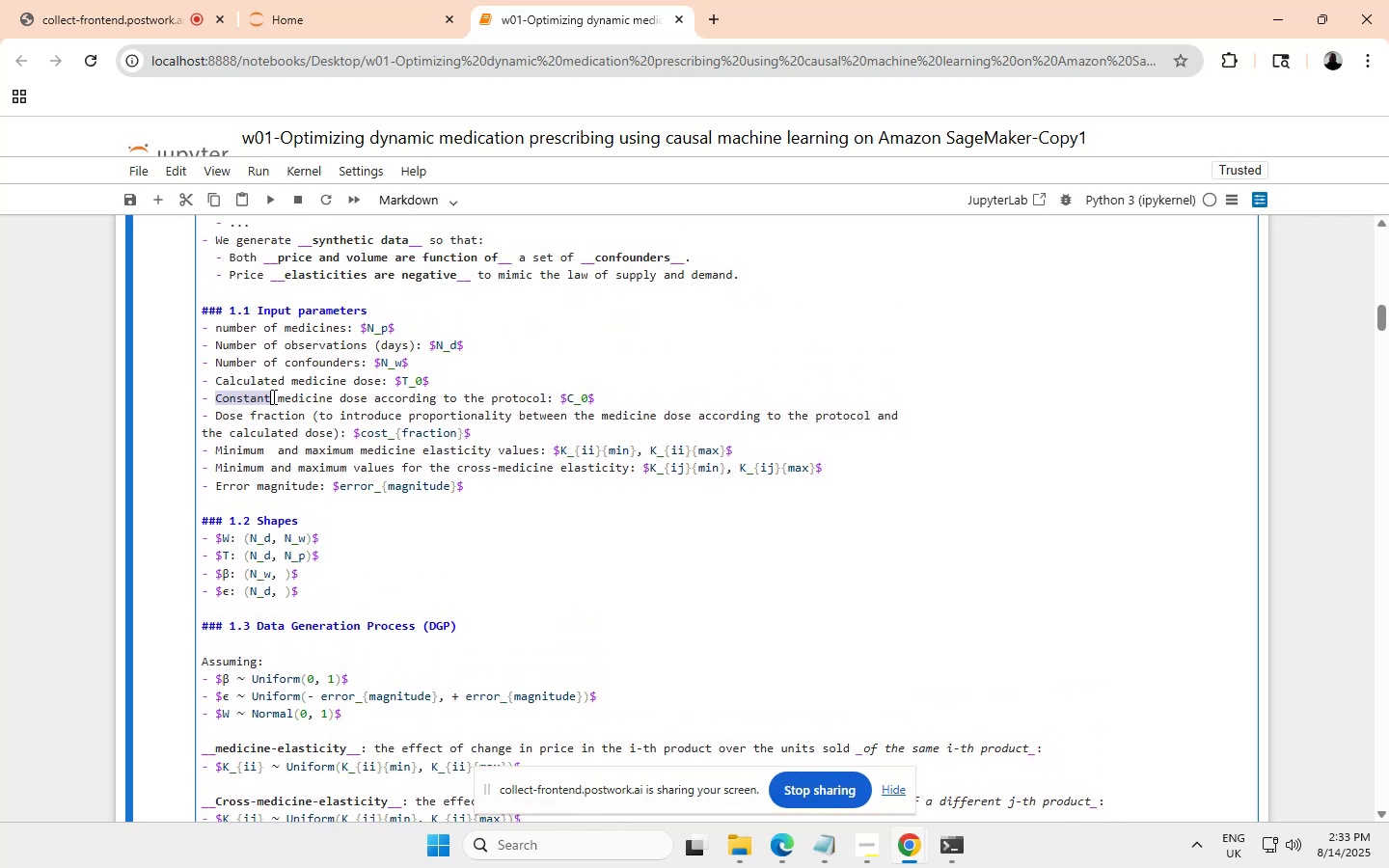 
key(Control+C)
 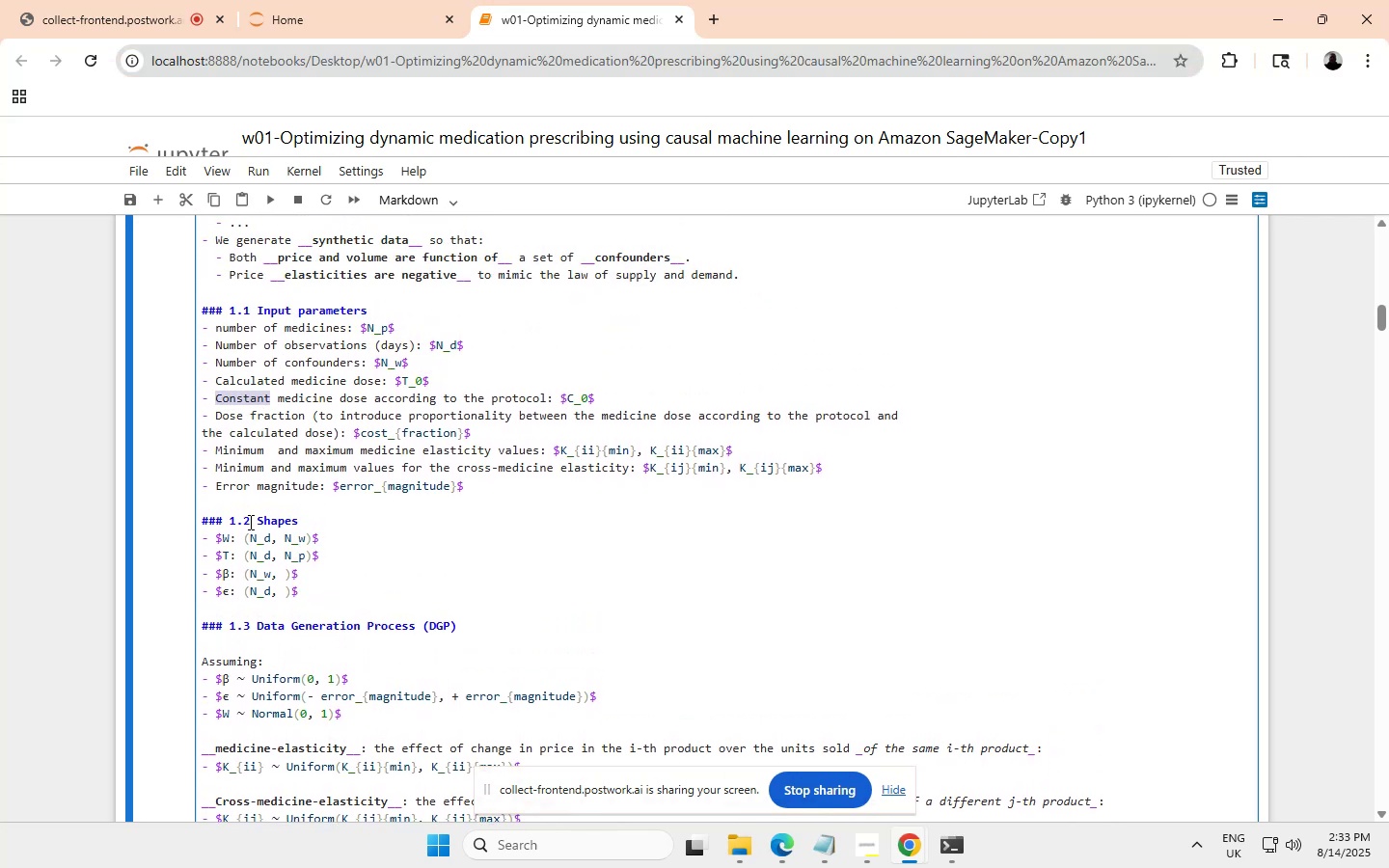 
scroll: coordinate [307, 549], scroll_direction: down, amount: 1.0
 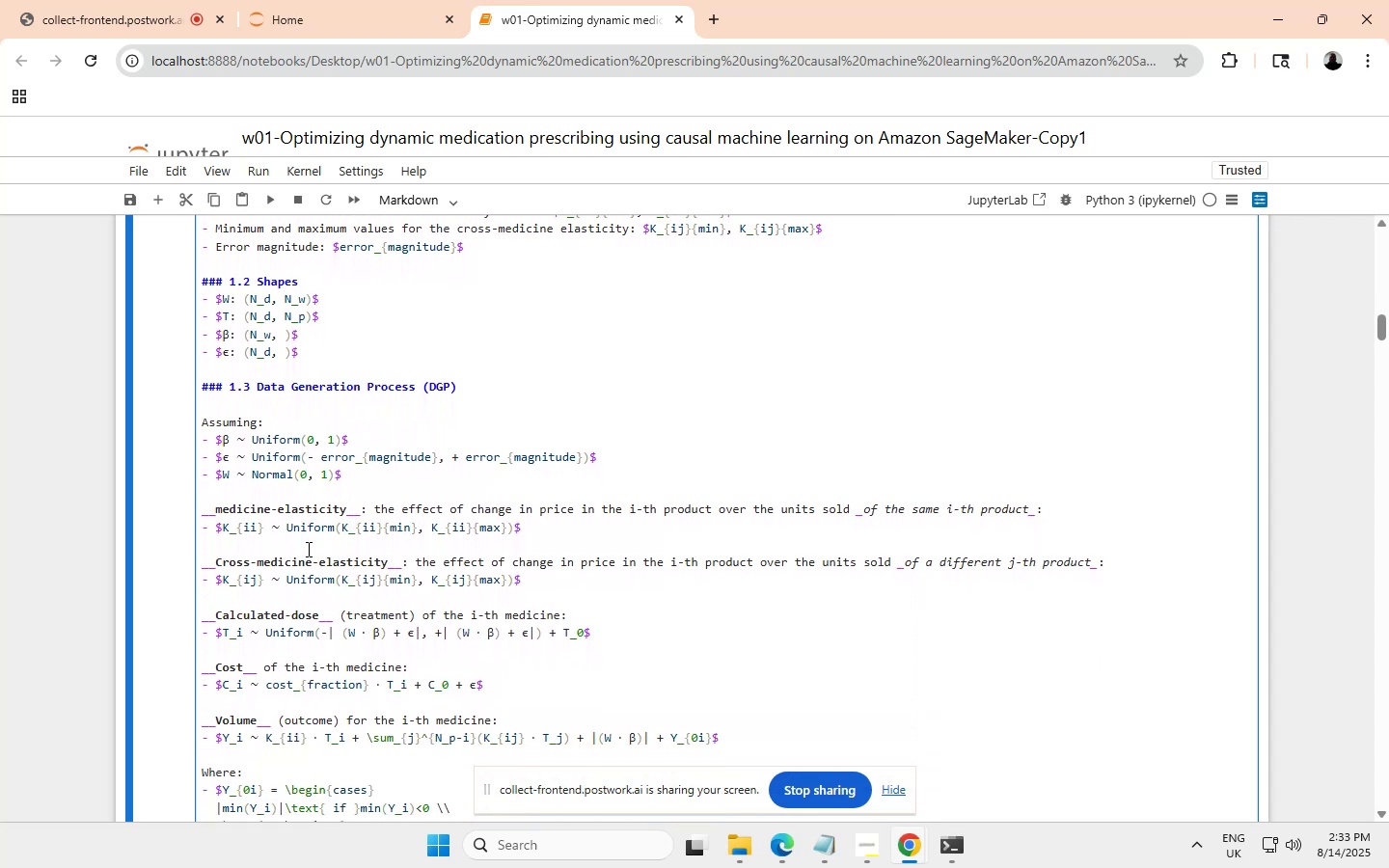 
scroll: coordinate [241, 593], scroll_direction: none, amount: 0.0
 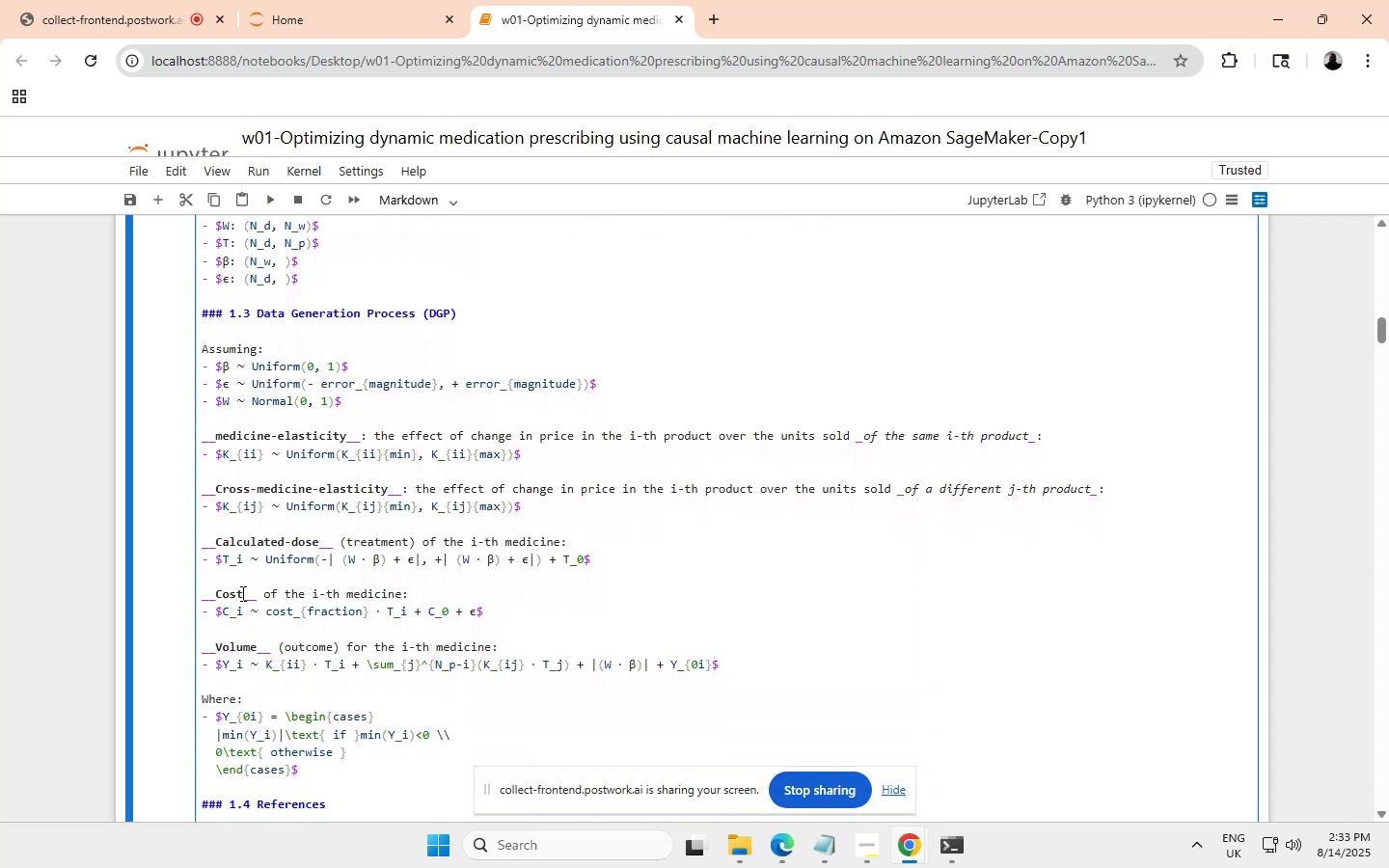 
left_click([241, 593])
 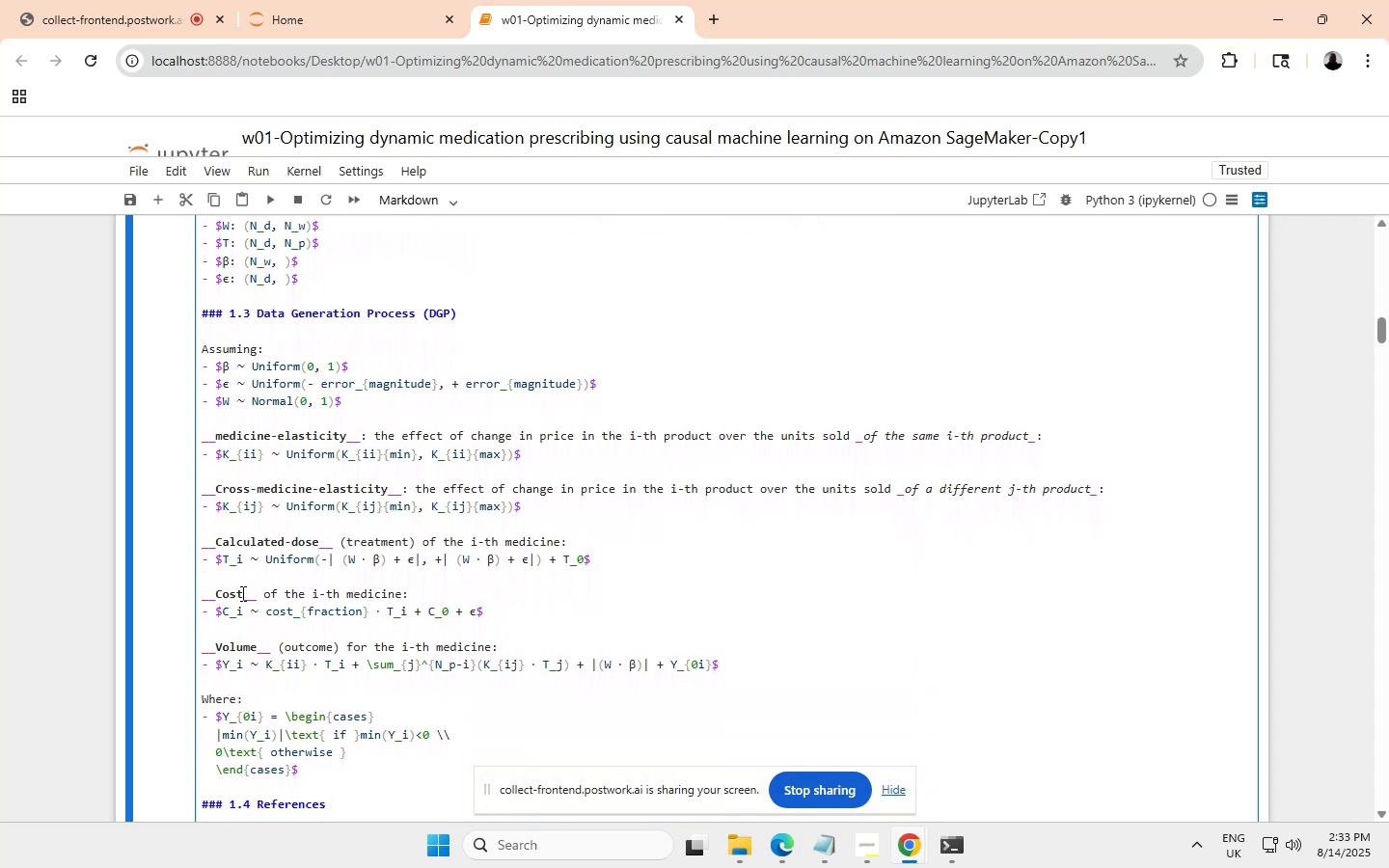 
key(Shift+ArrowLeft)
 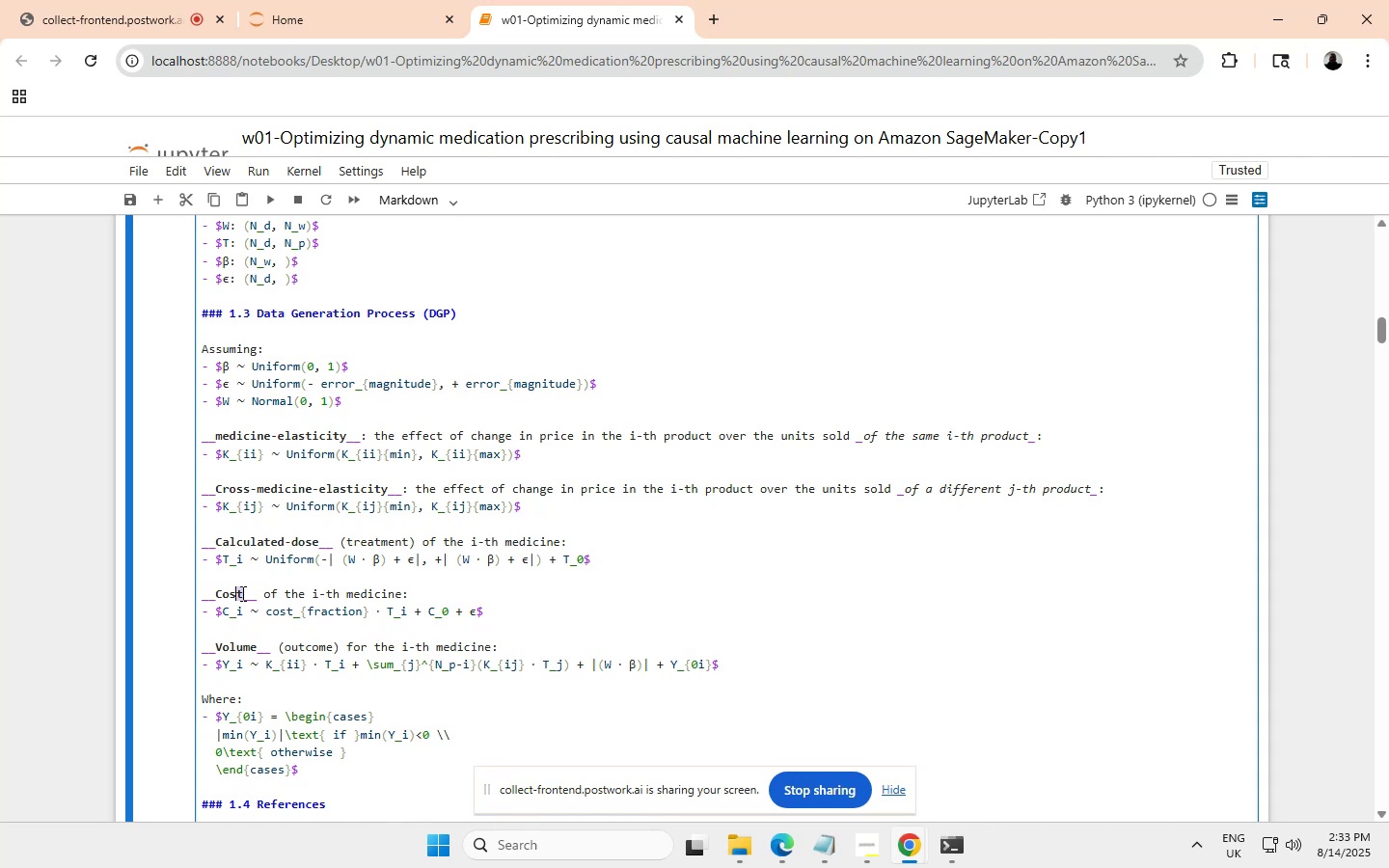 
key(Shift+ArrowLeft)
 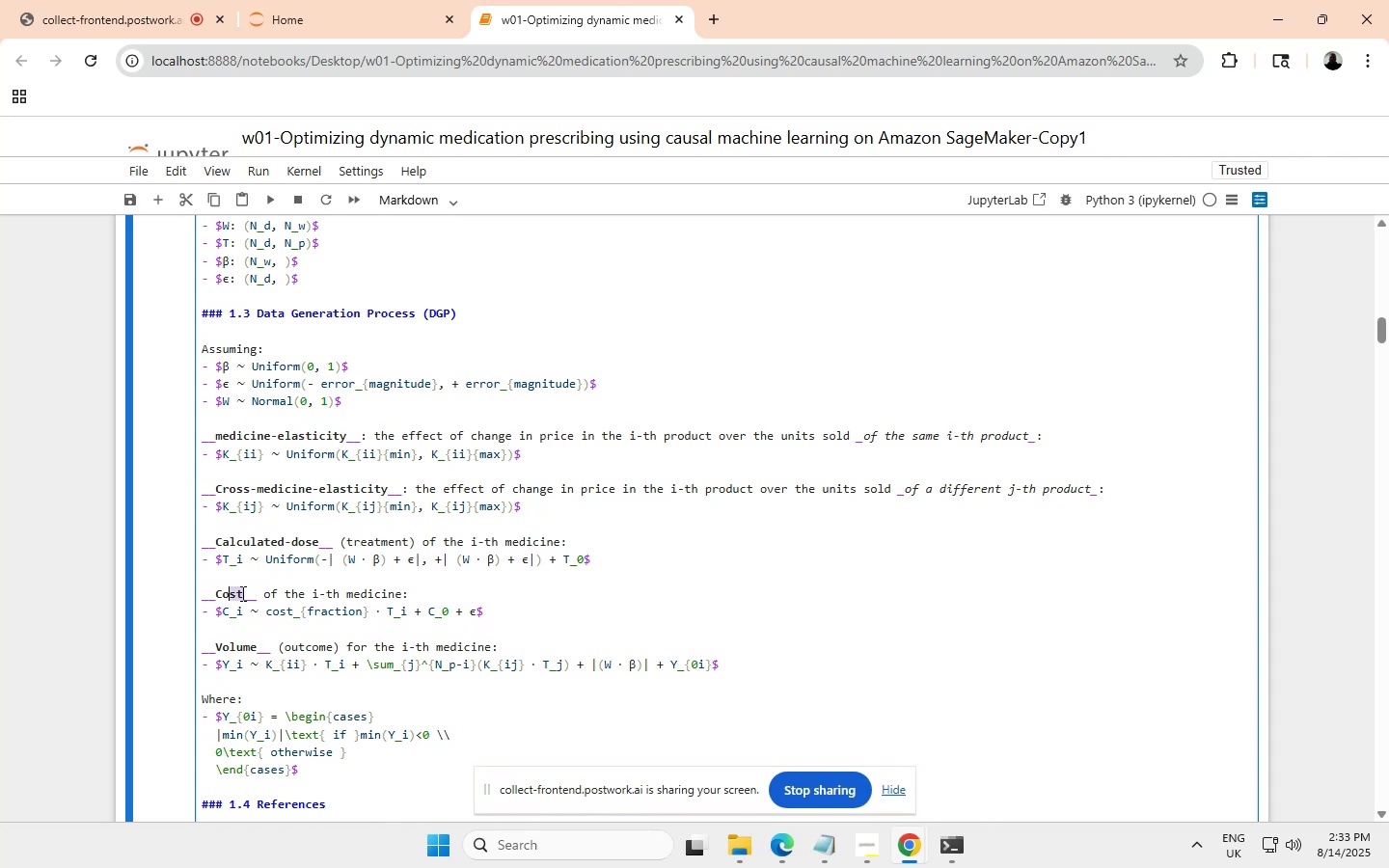 
key(Shift+ArrowLeft)
 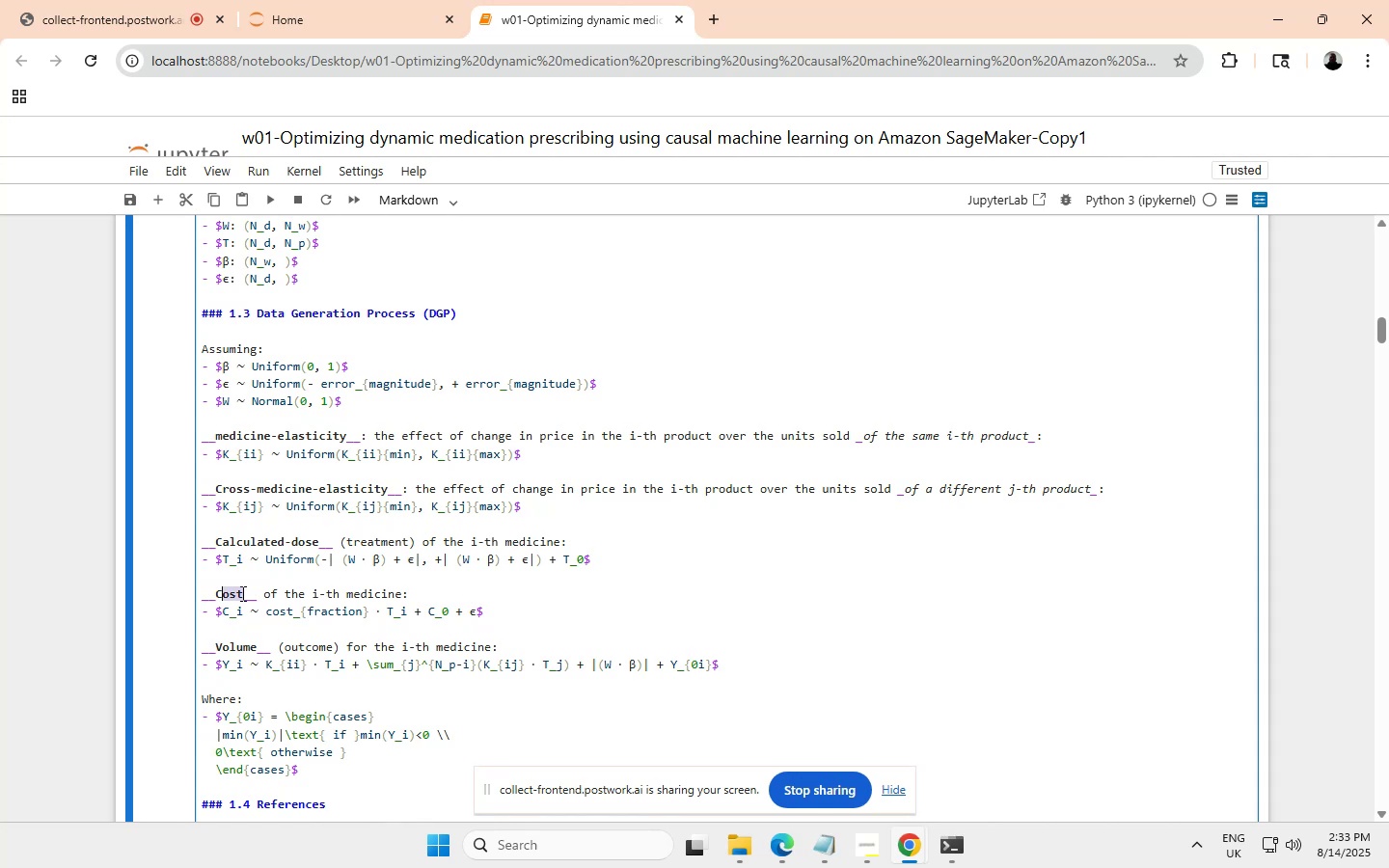 
key(Shift+ArrowLeft)
 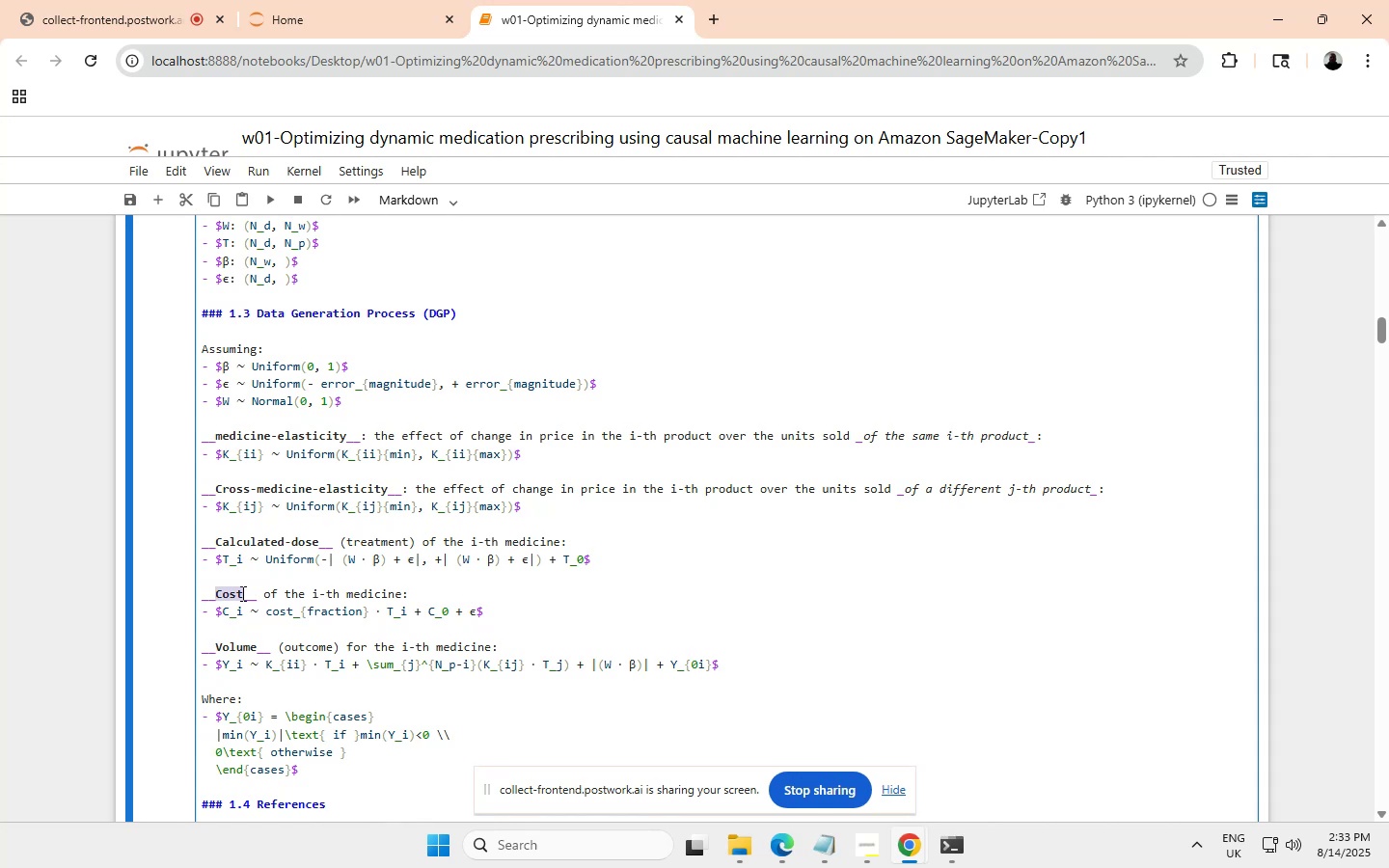 
wait(5.1)
 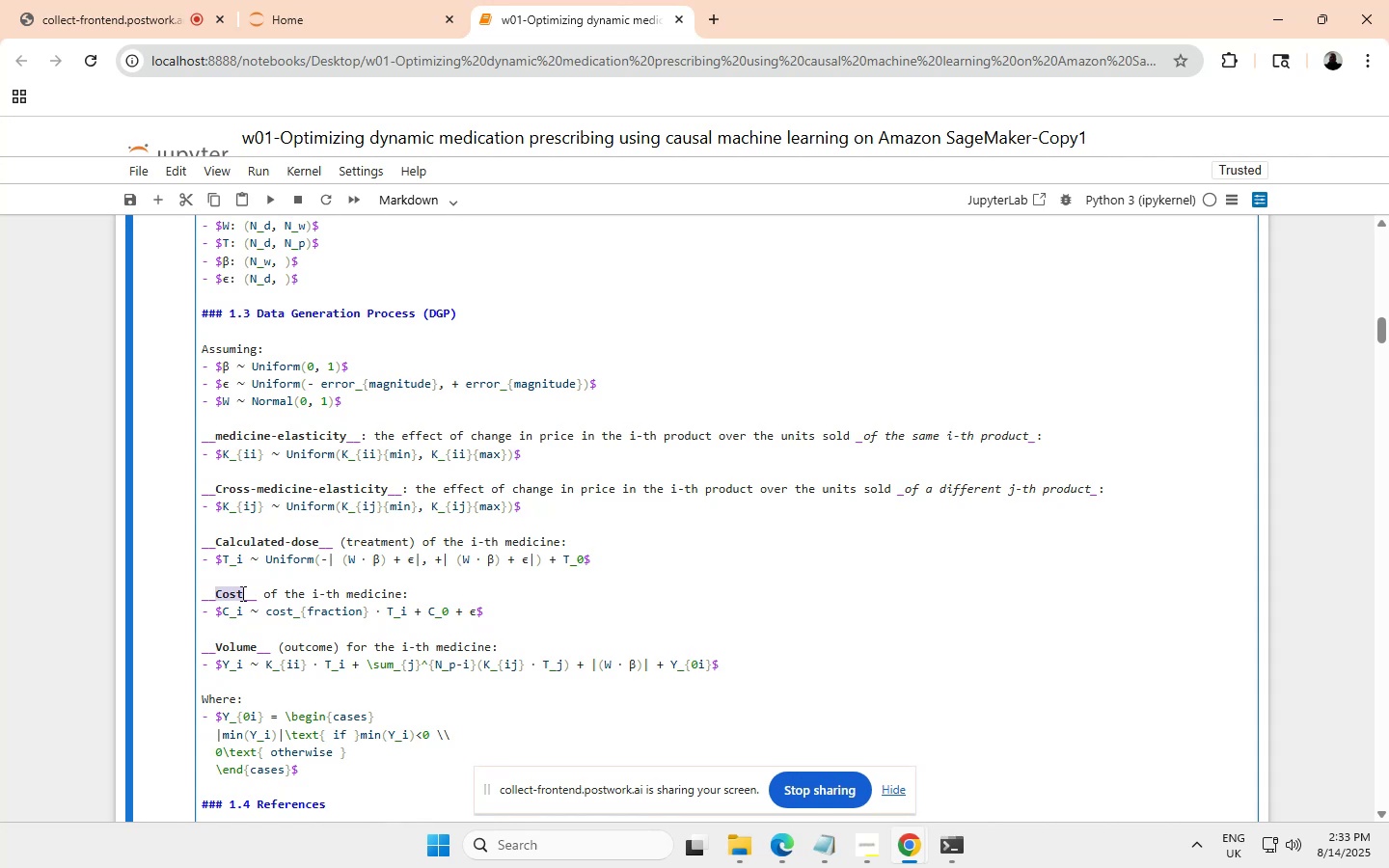 
key(Control+ControlLeft)
 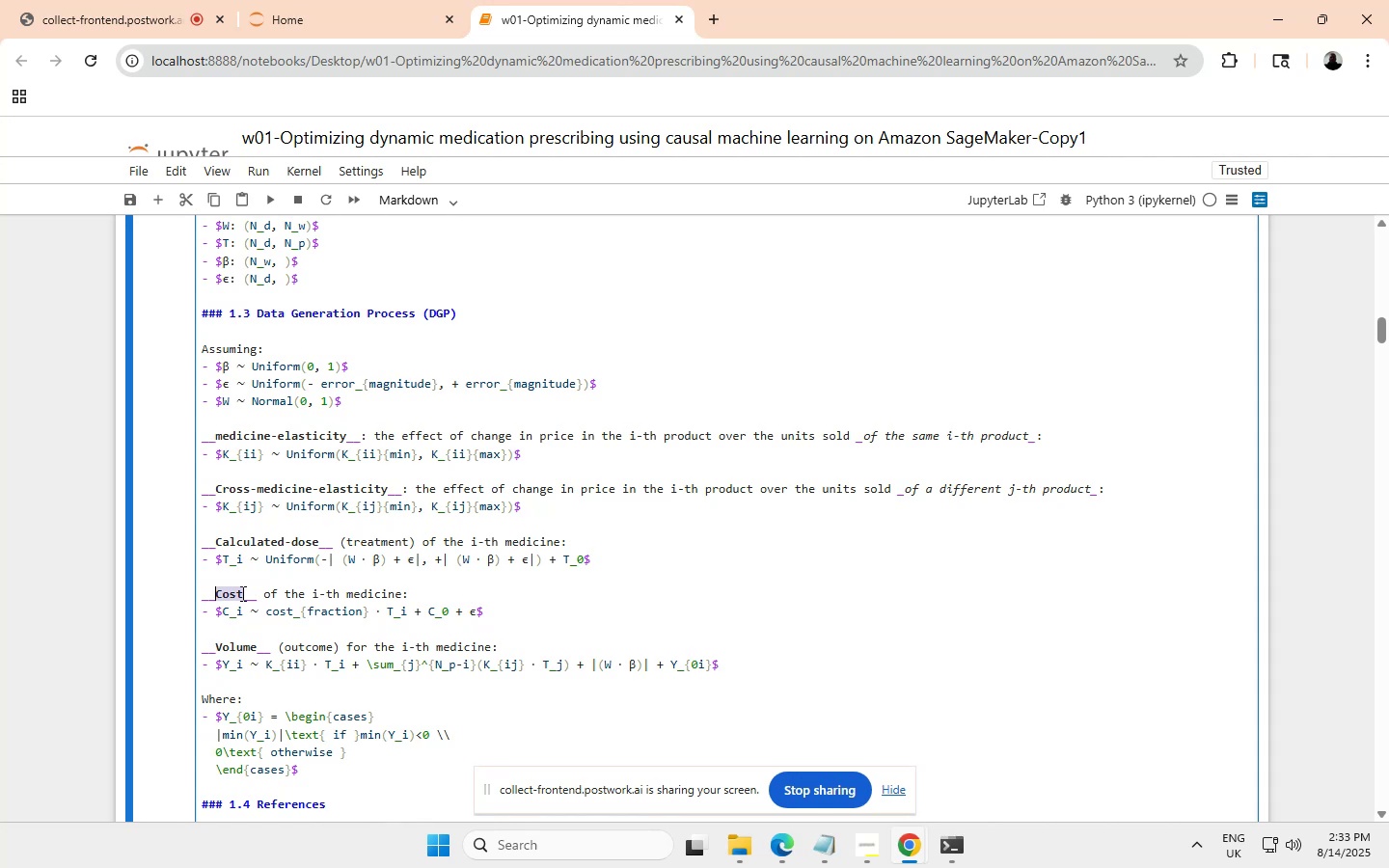 
key(Control+V)
 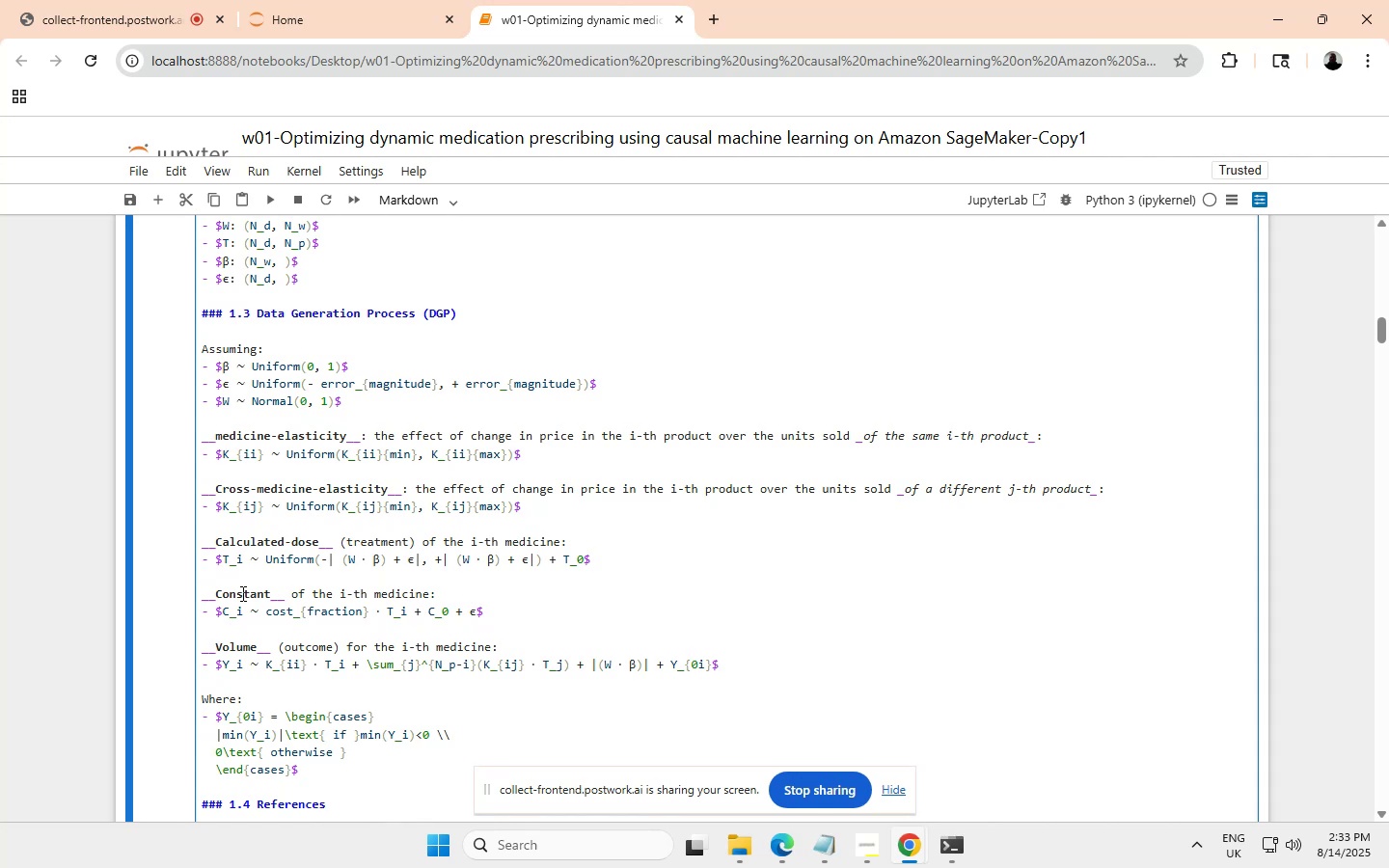 
wait(6.59)
 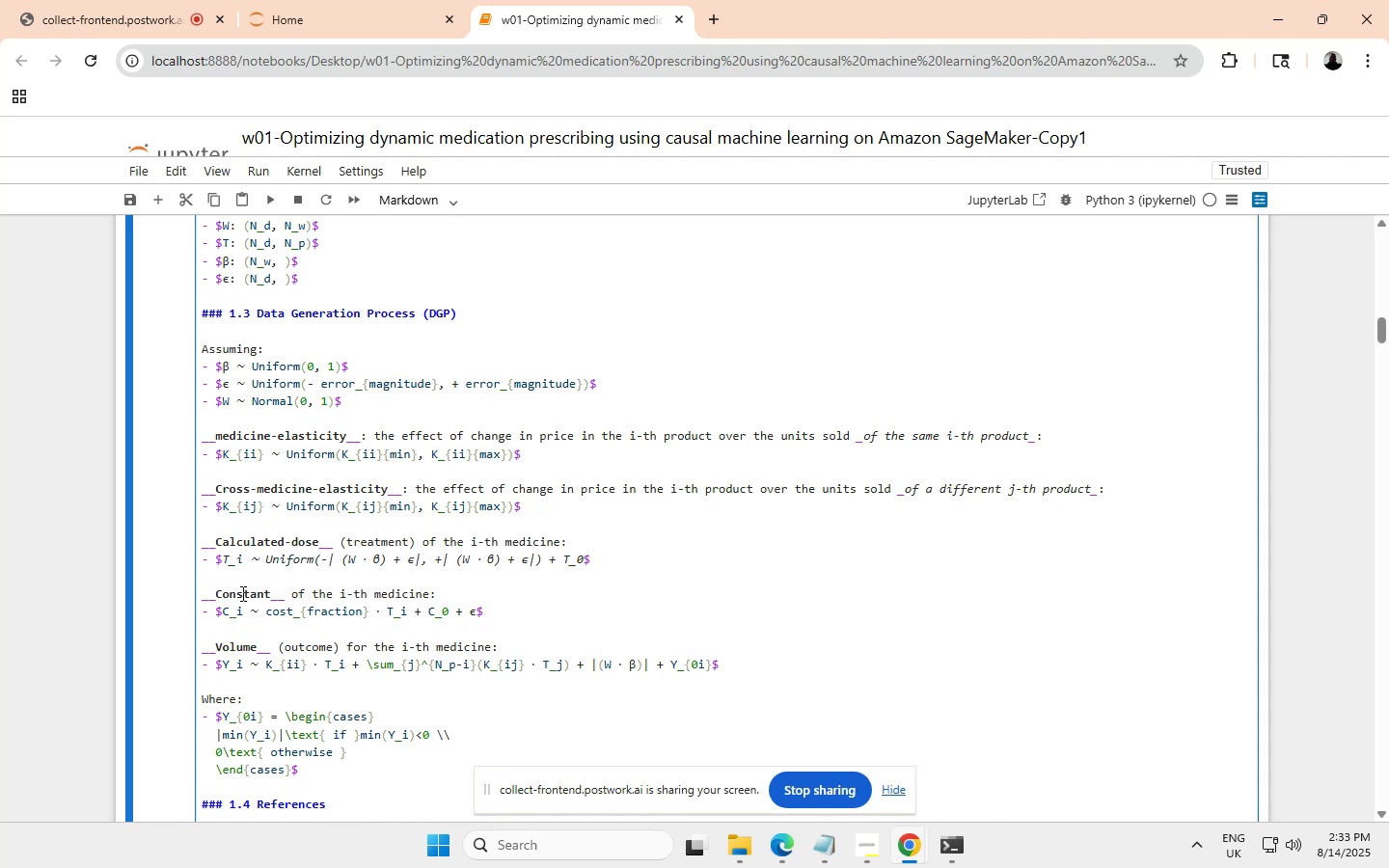 
type(-dose)
 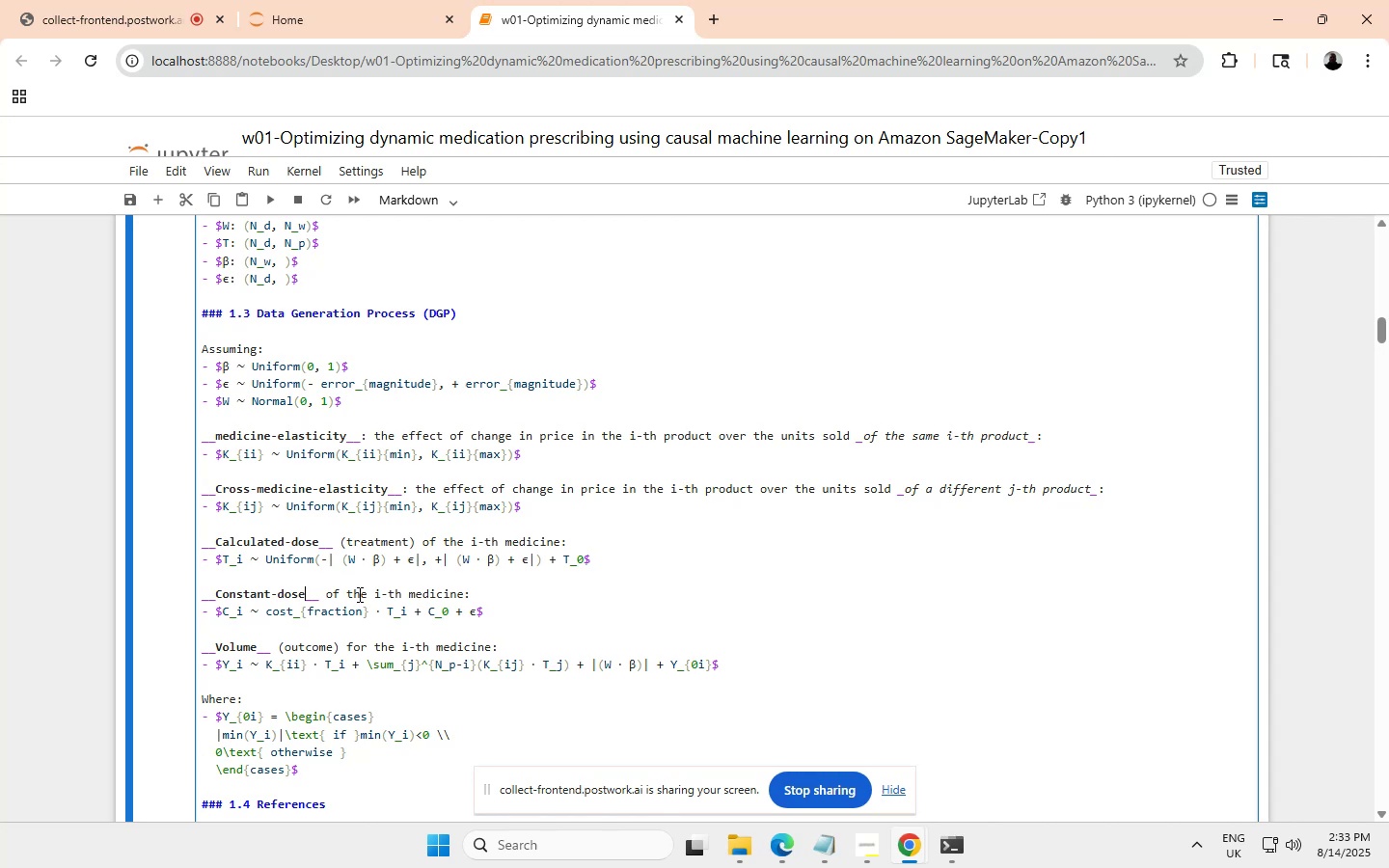 
wait(5.48)
 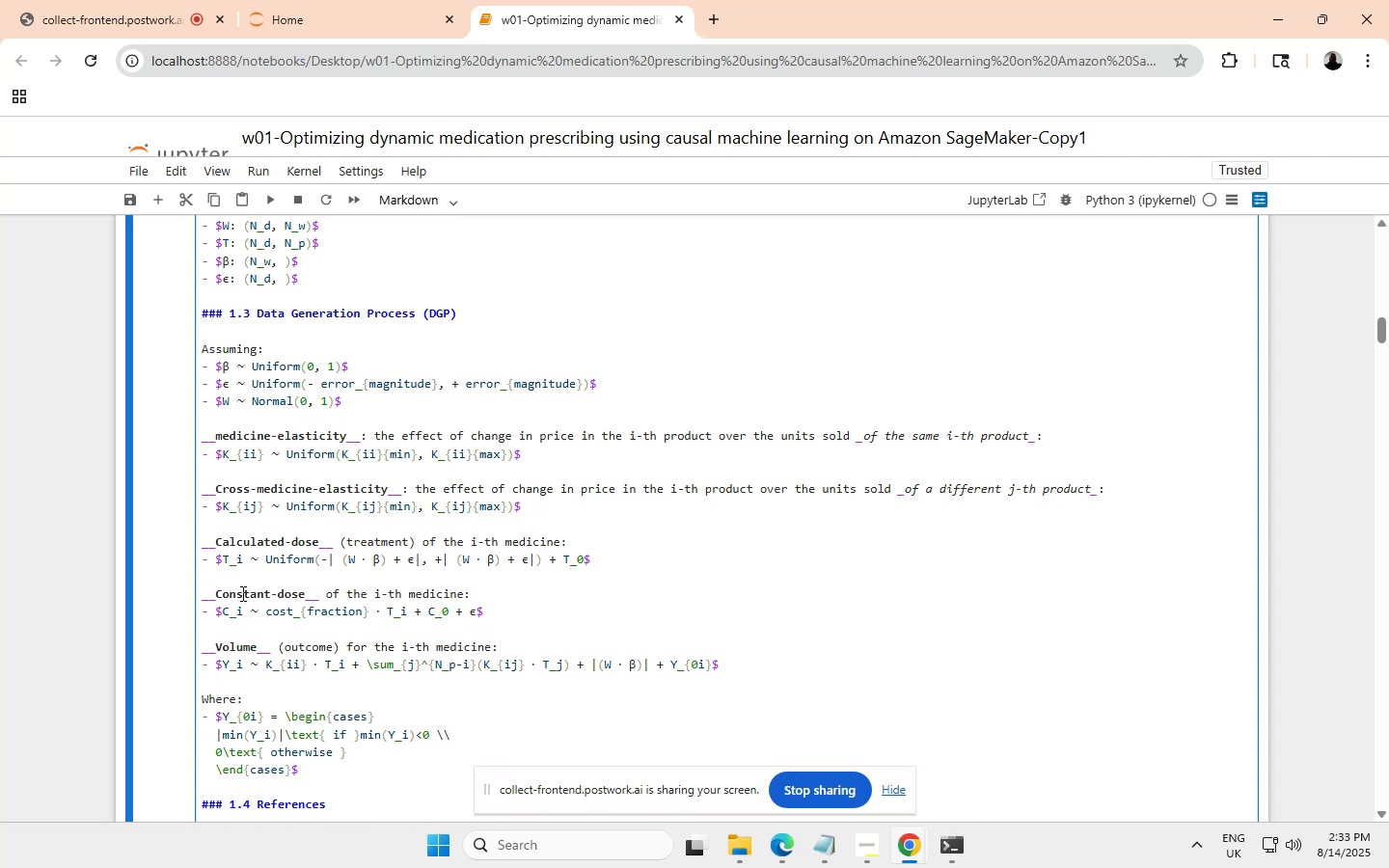 
scroll: coordinate [358, 594], scroll_direction: none, amount: 0.0
 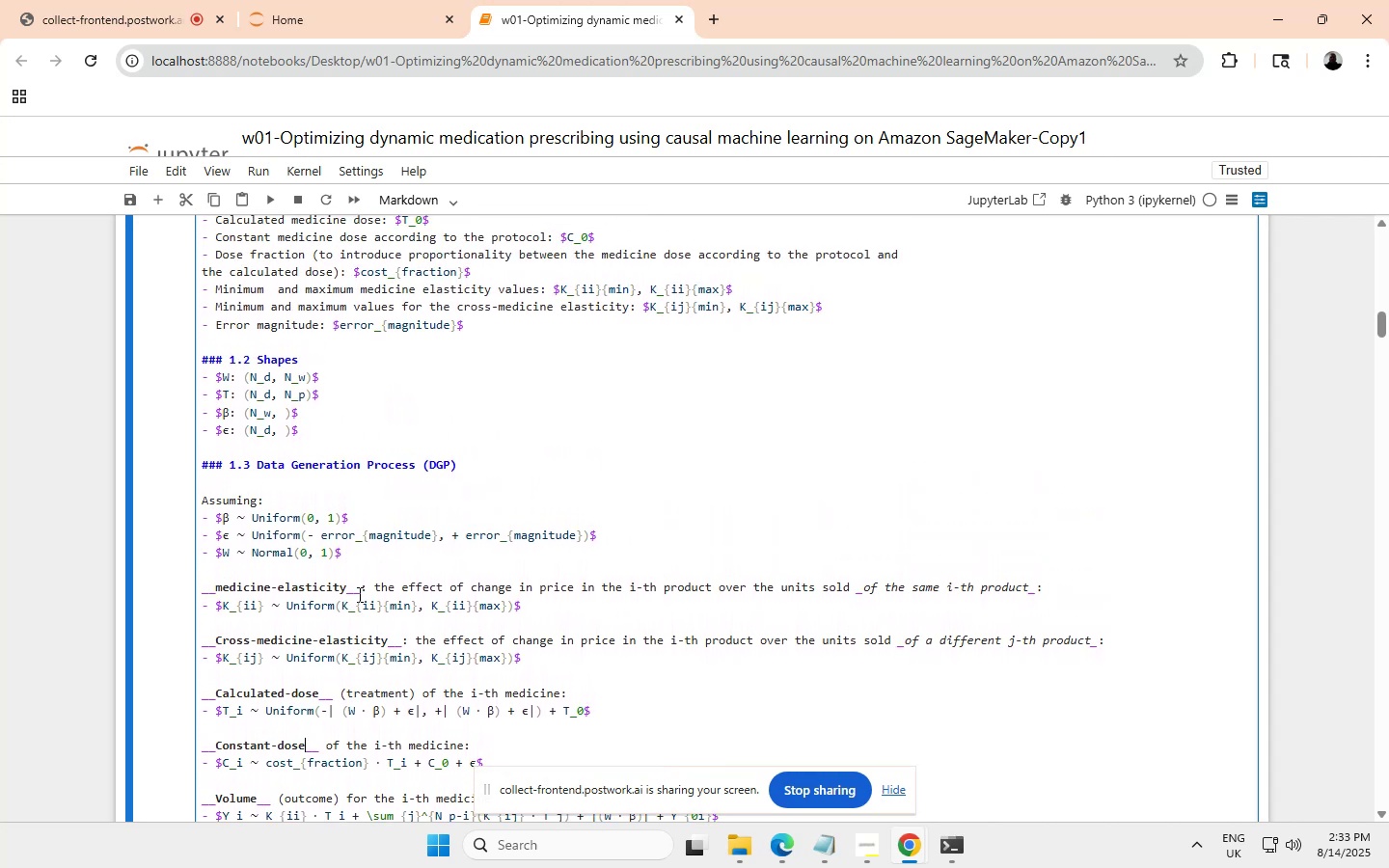 
scroll: coordinate [358, 594], scroll_direction: up, amount: 2.0
 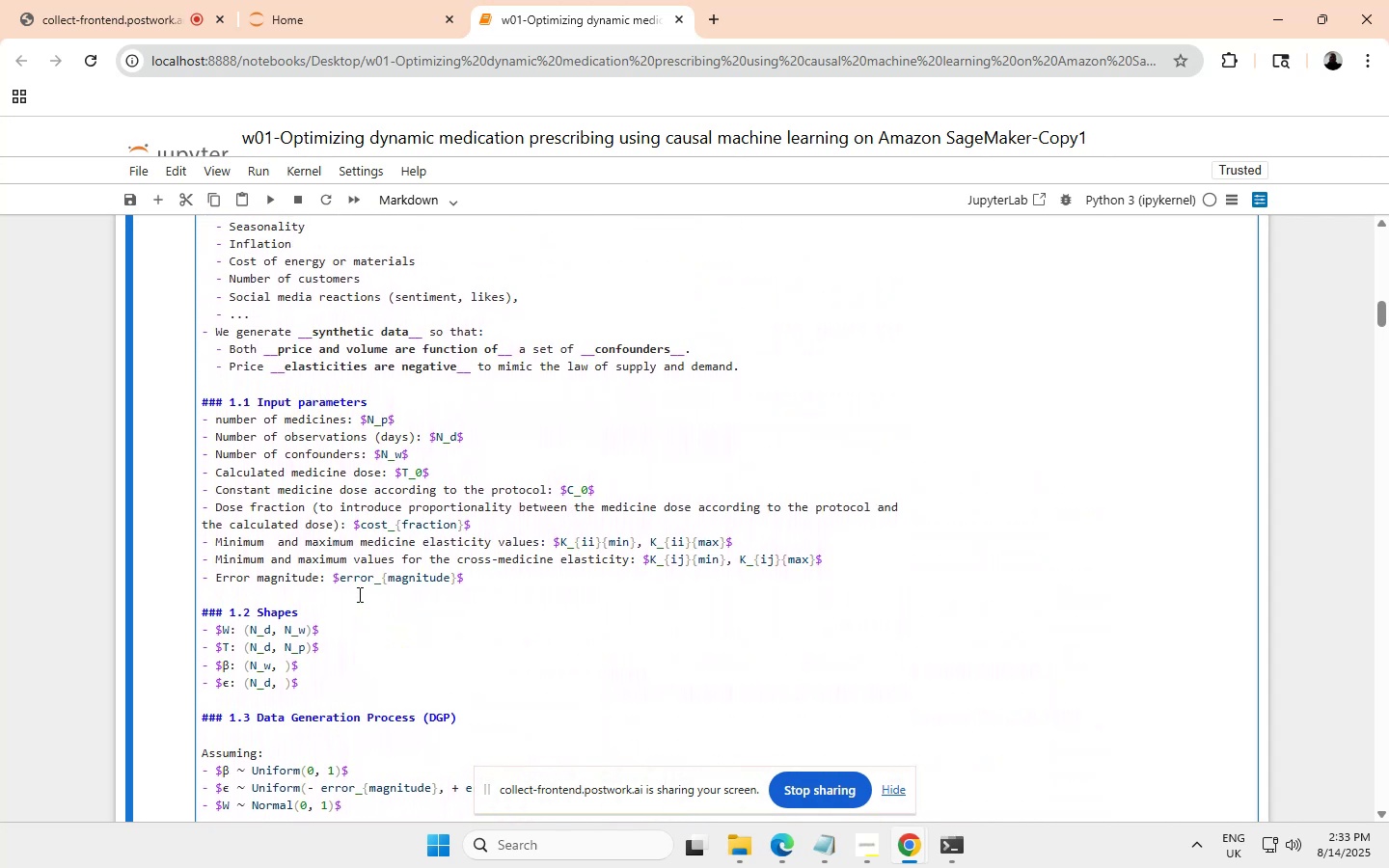 
scroll: coordinate [358, 597], scroll_direction: none, amount: 0.0
 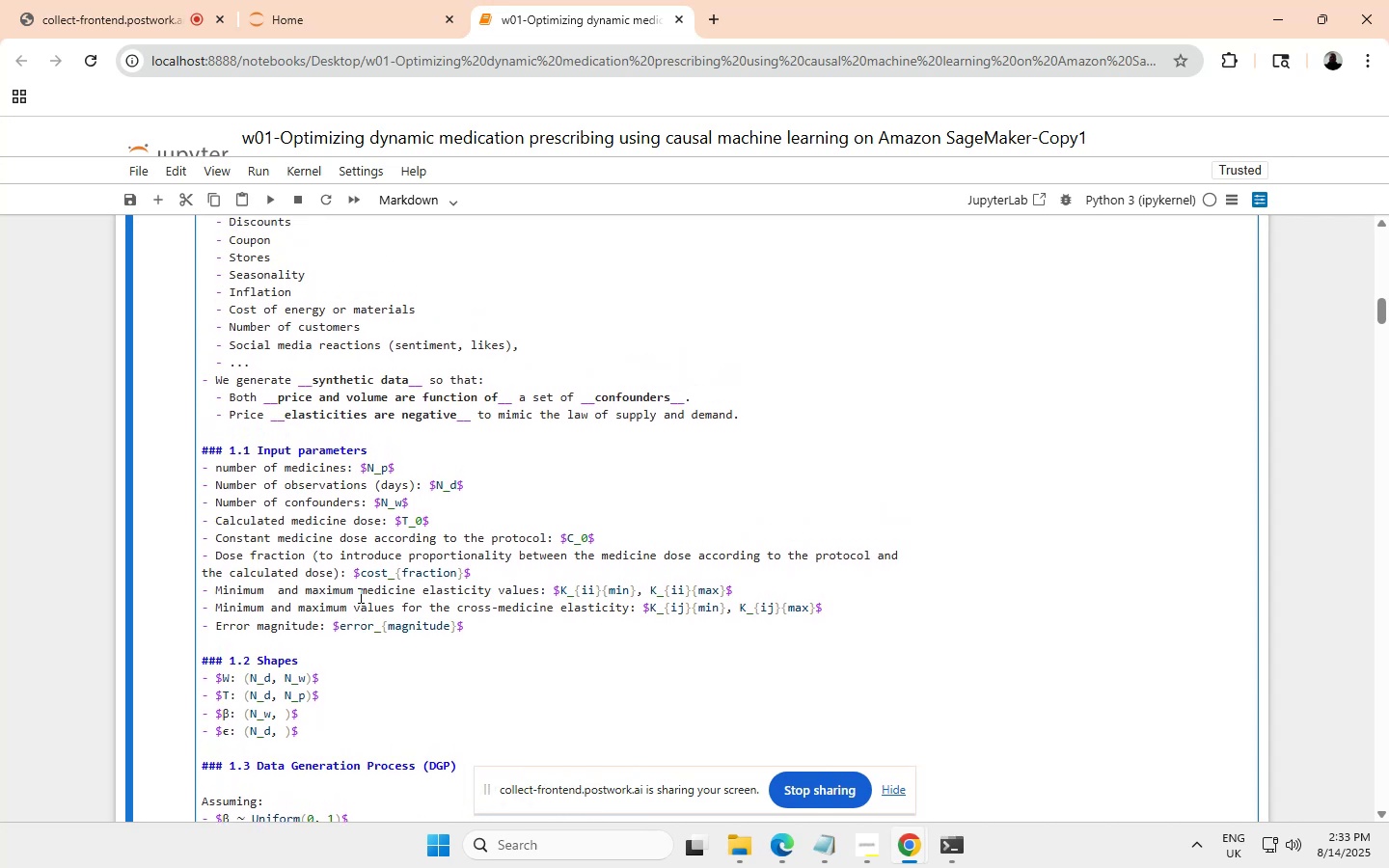 
scroll: coordinate [343, 607], scroll_direction: up, amount: 1.0
 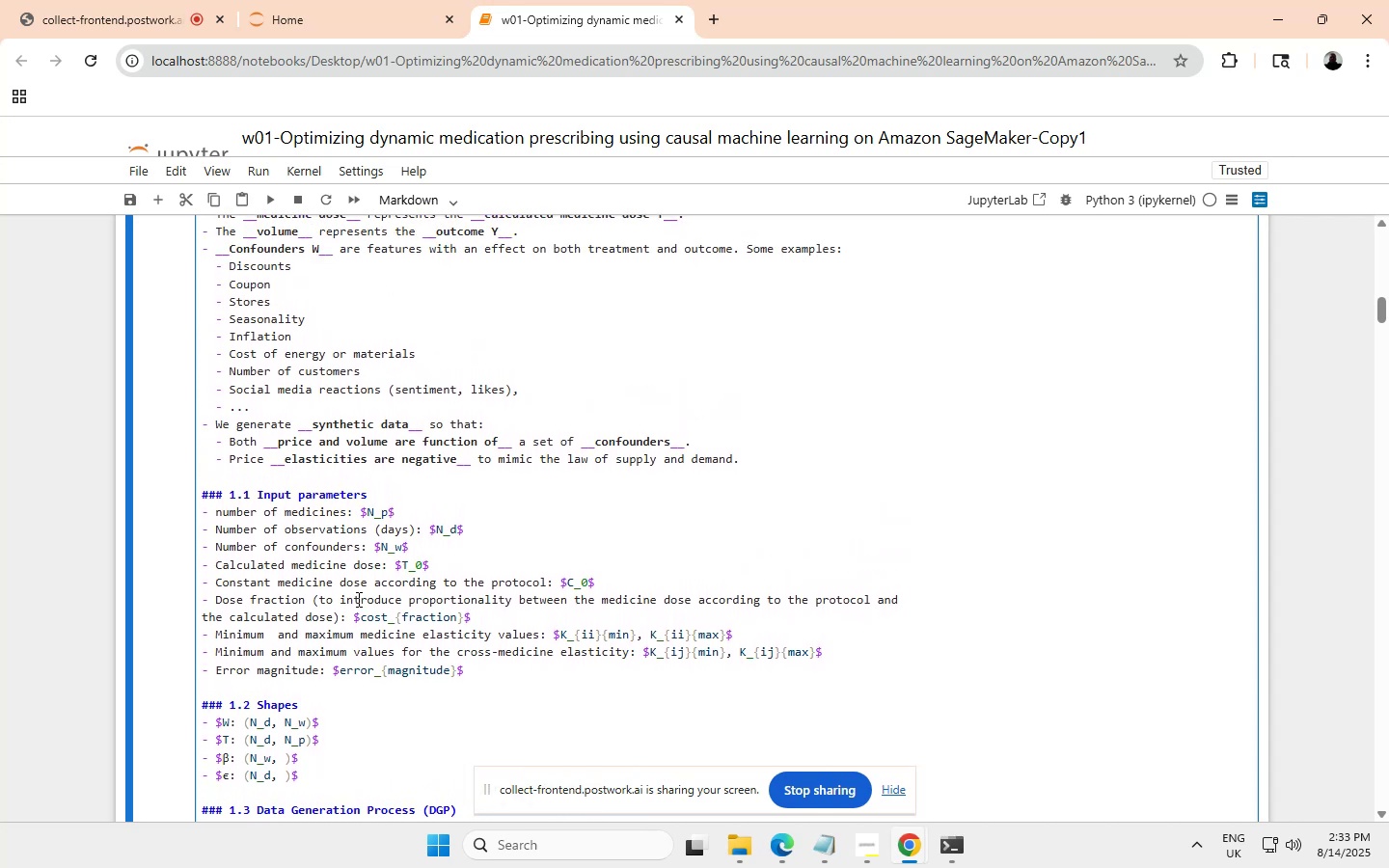 
scroll: coordinate [357, 599], scroll_direction: none, amount: 0.0
 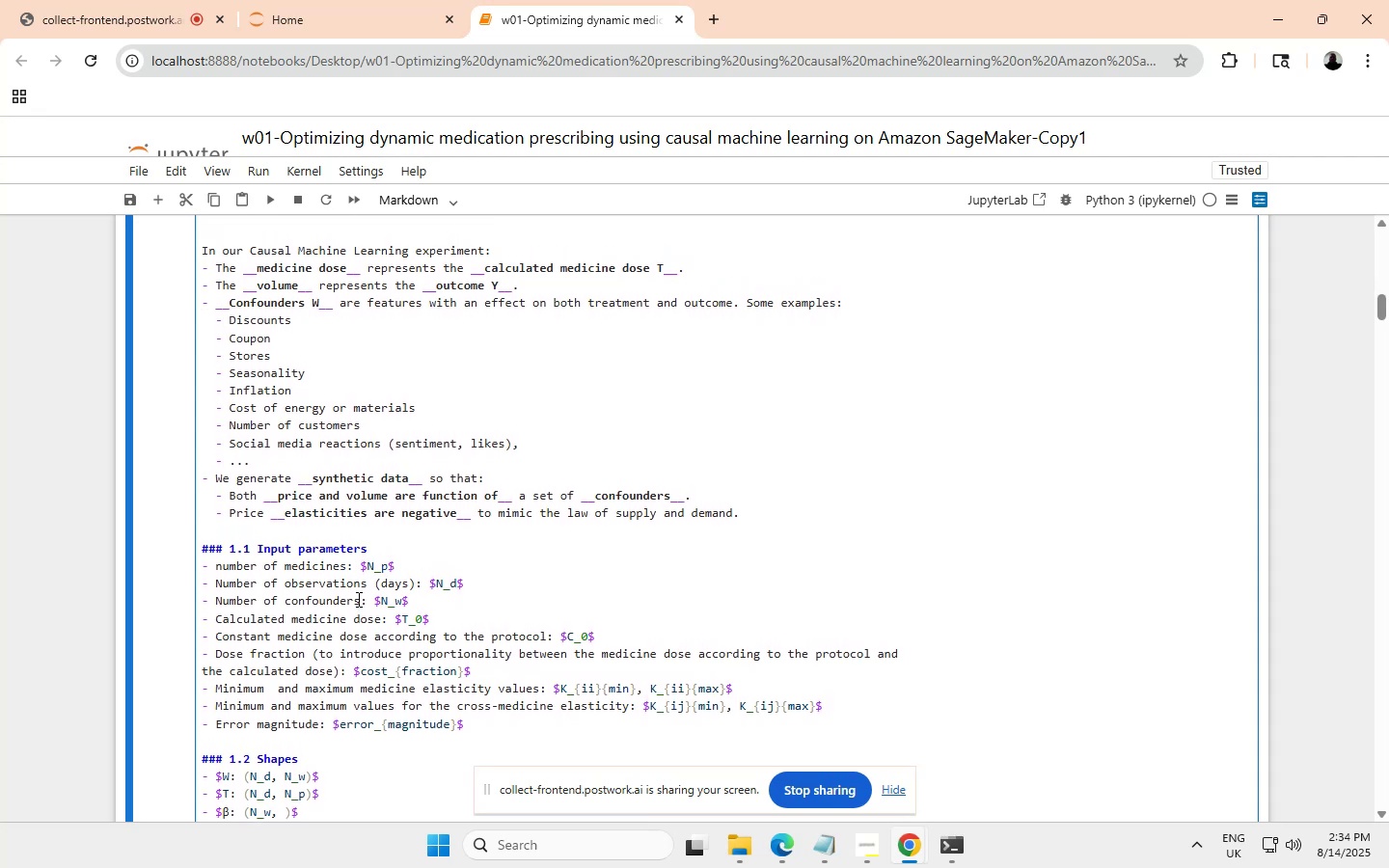 
scroll: coordinate [357, 599], scroll_direction: up, amount: 1.0
 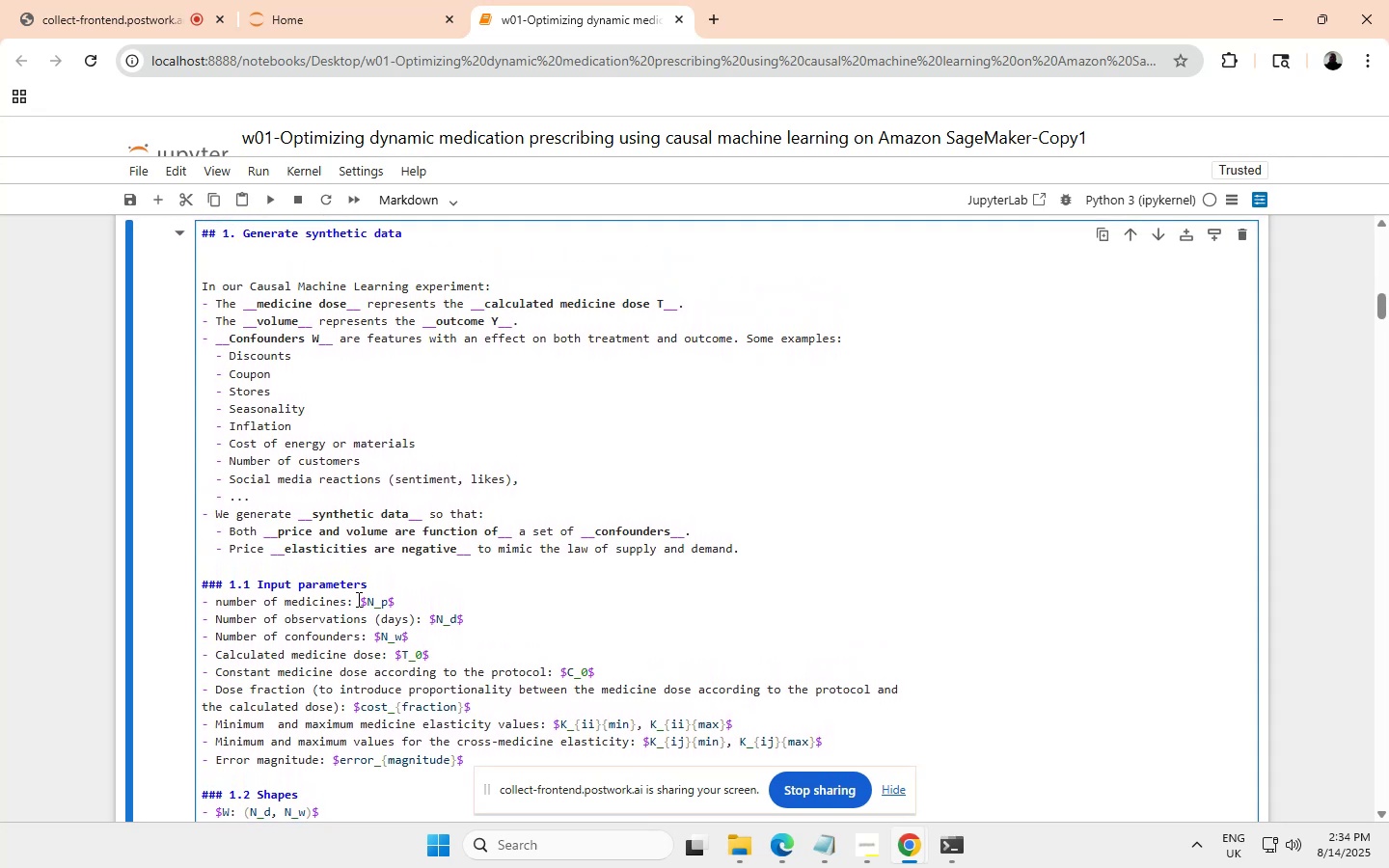 
scroll: coordinate [357, 599], scroll_direction: none, amount: 0.0
 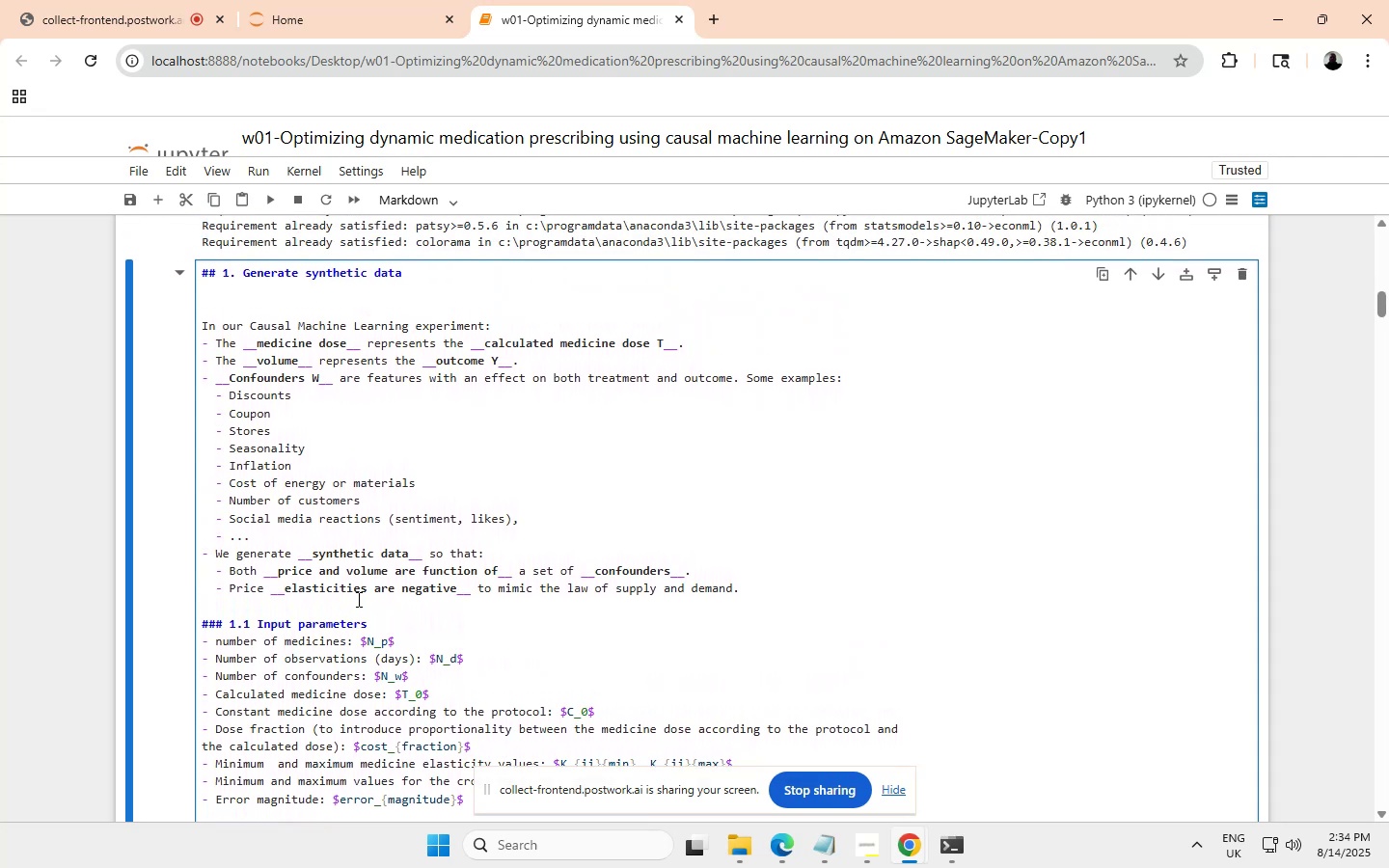 
scroll: coordinate [357, 599], scroll_direction: up, amount: 1.0
 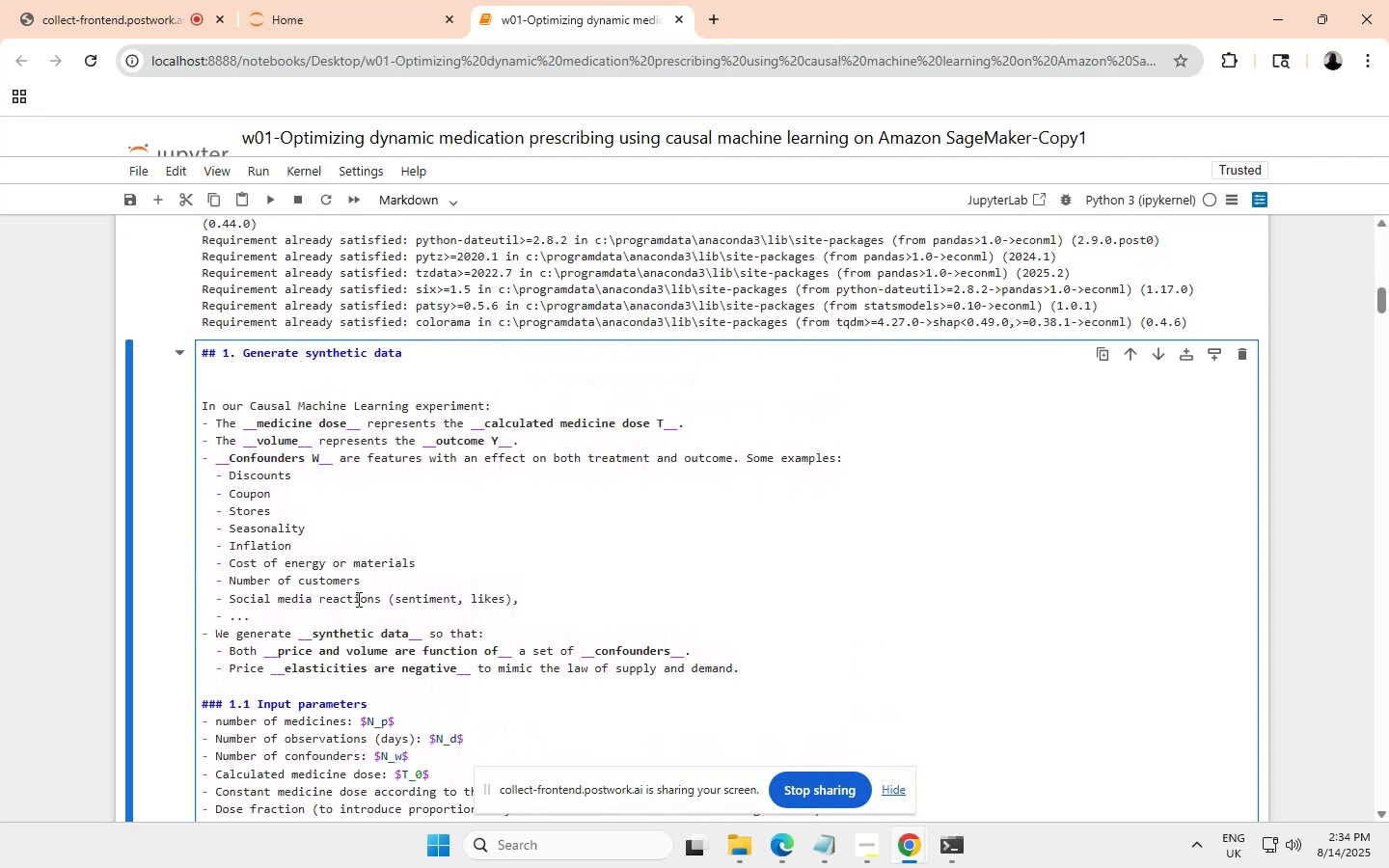 
scroll: coordinate [357, 599], scroll_direction: none, amount: 0.0
 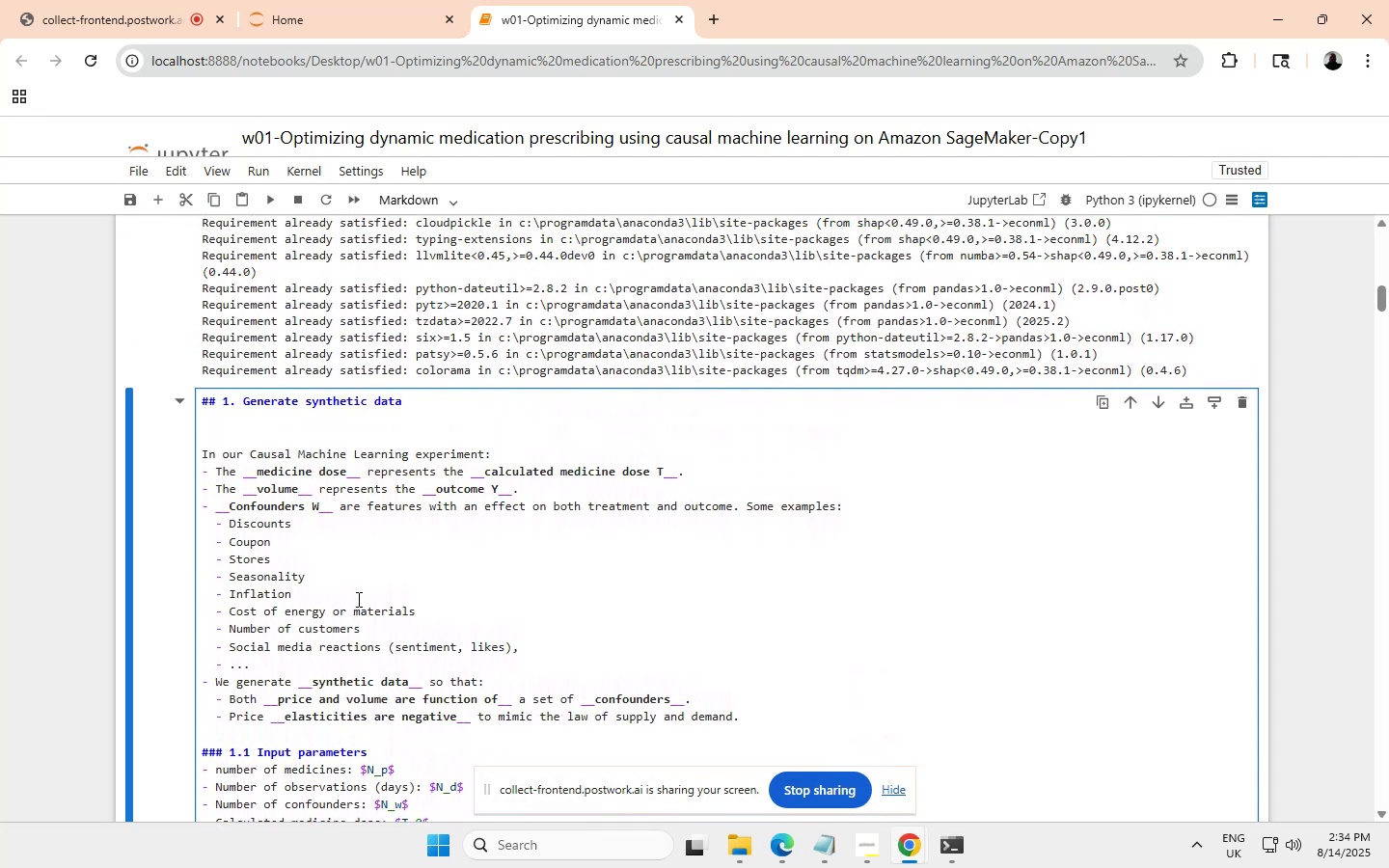 
scroll: coordinate [357, 599], scroll_direction: up, amount: 1.0
 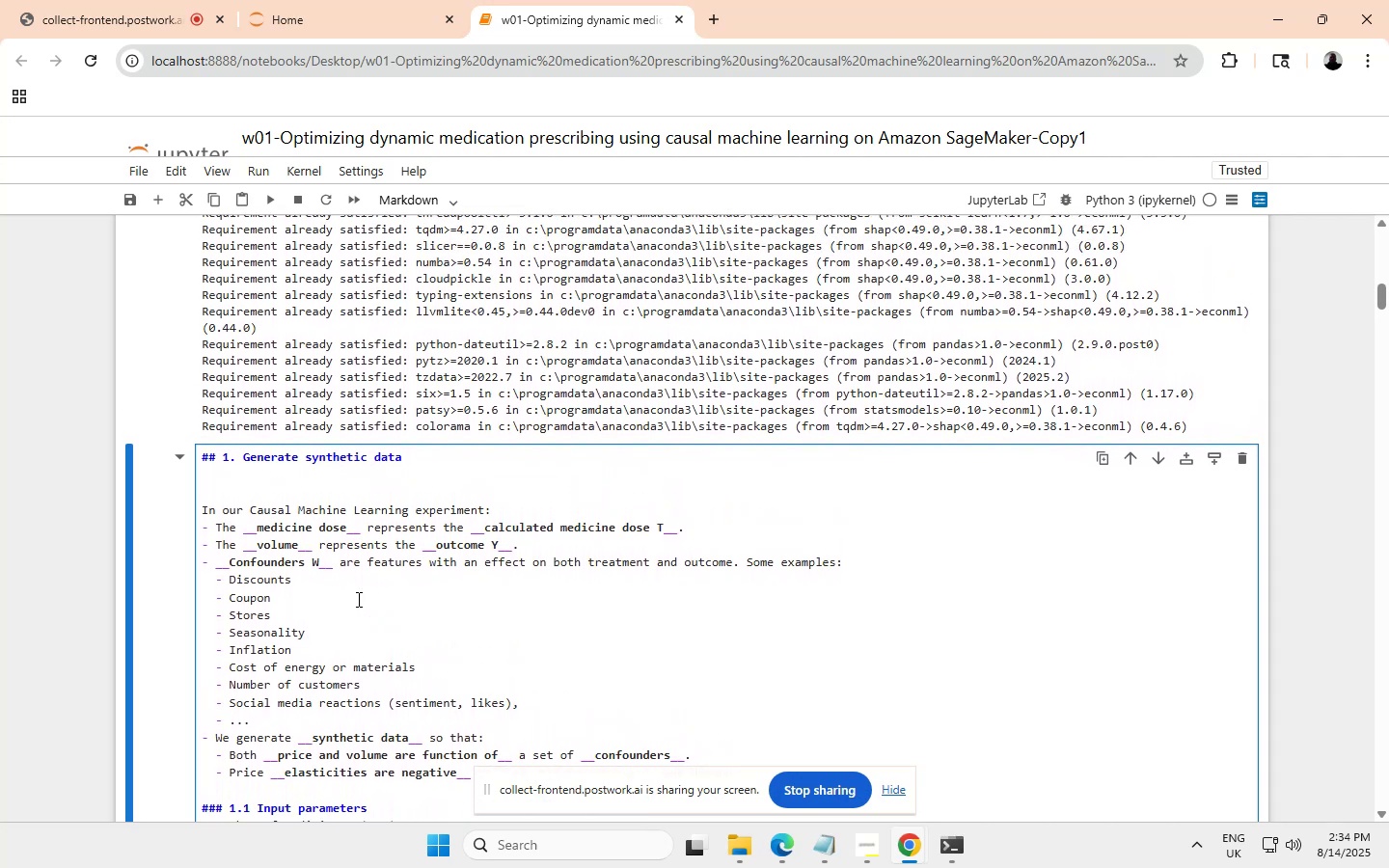 
scroll: coordinate [357, 599], scroll_direction: none, amount: 0.0
 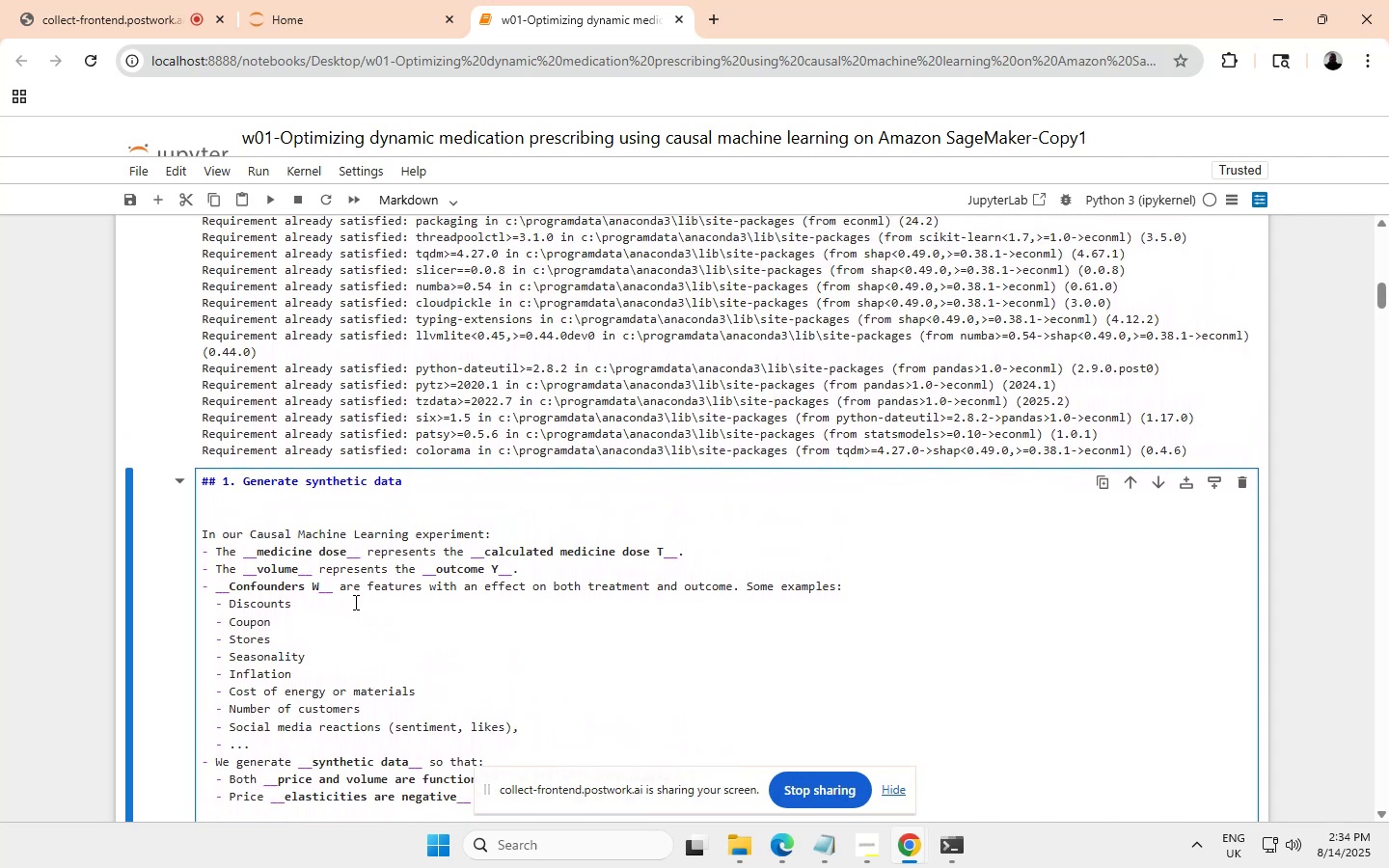 
scroll: coordinate [354, 603], scroll_direction: up, amount: 1.0
 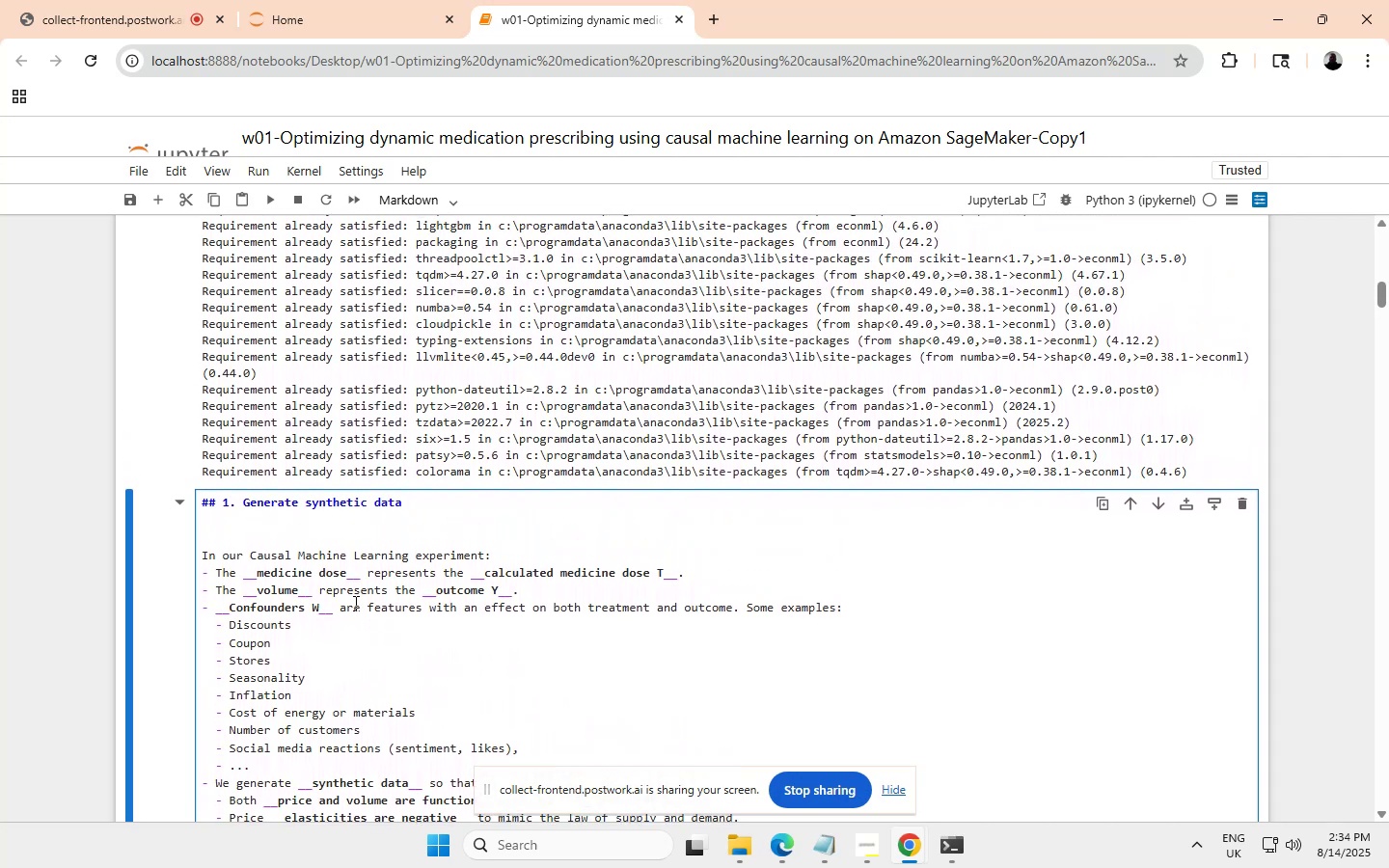 
scroll: coordinate [354, 603], scroll_direction: none, amount: 0.0
 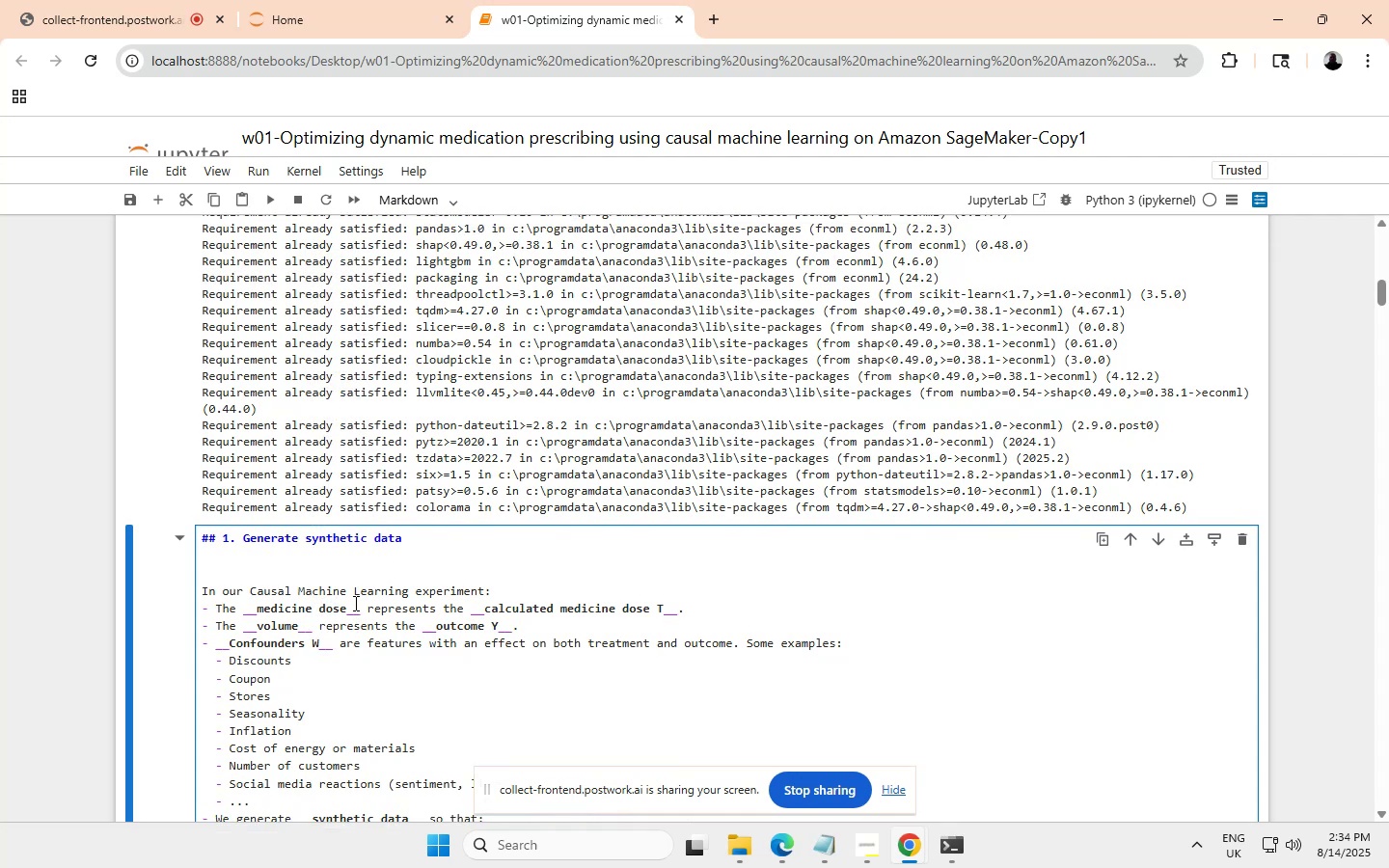 
scroll: coordinate [354, 603], scroll_direction: up, amount: 1.0
 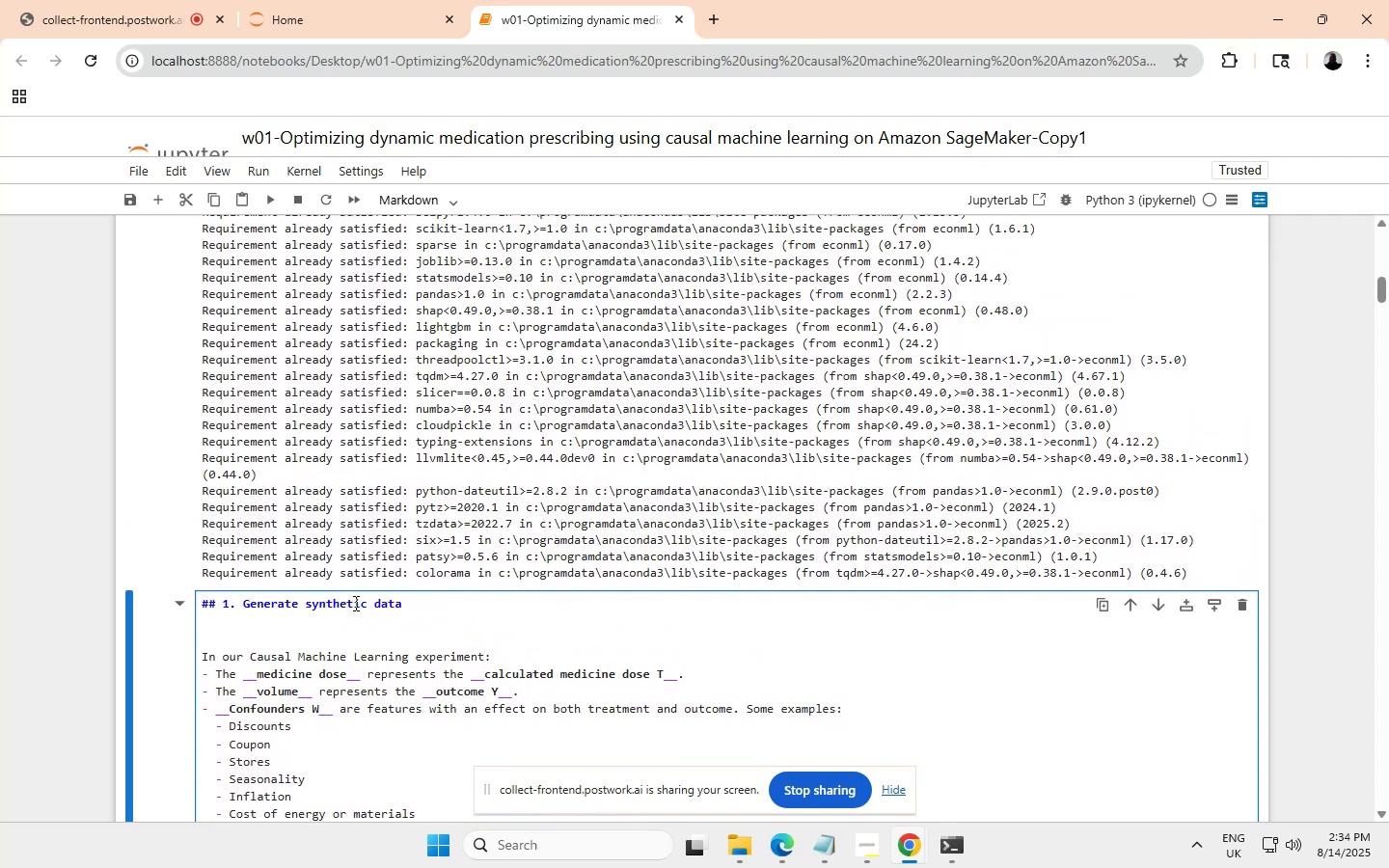 
scroll: coordinate [354, 603], scroll_direction: down, amount: 8.0
 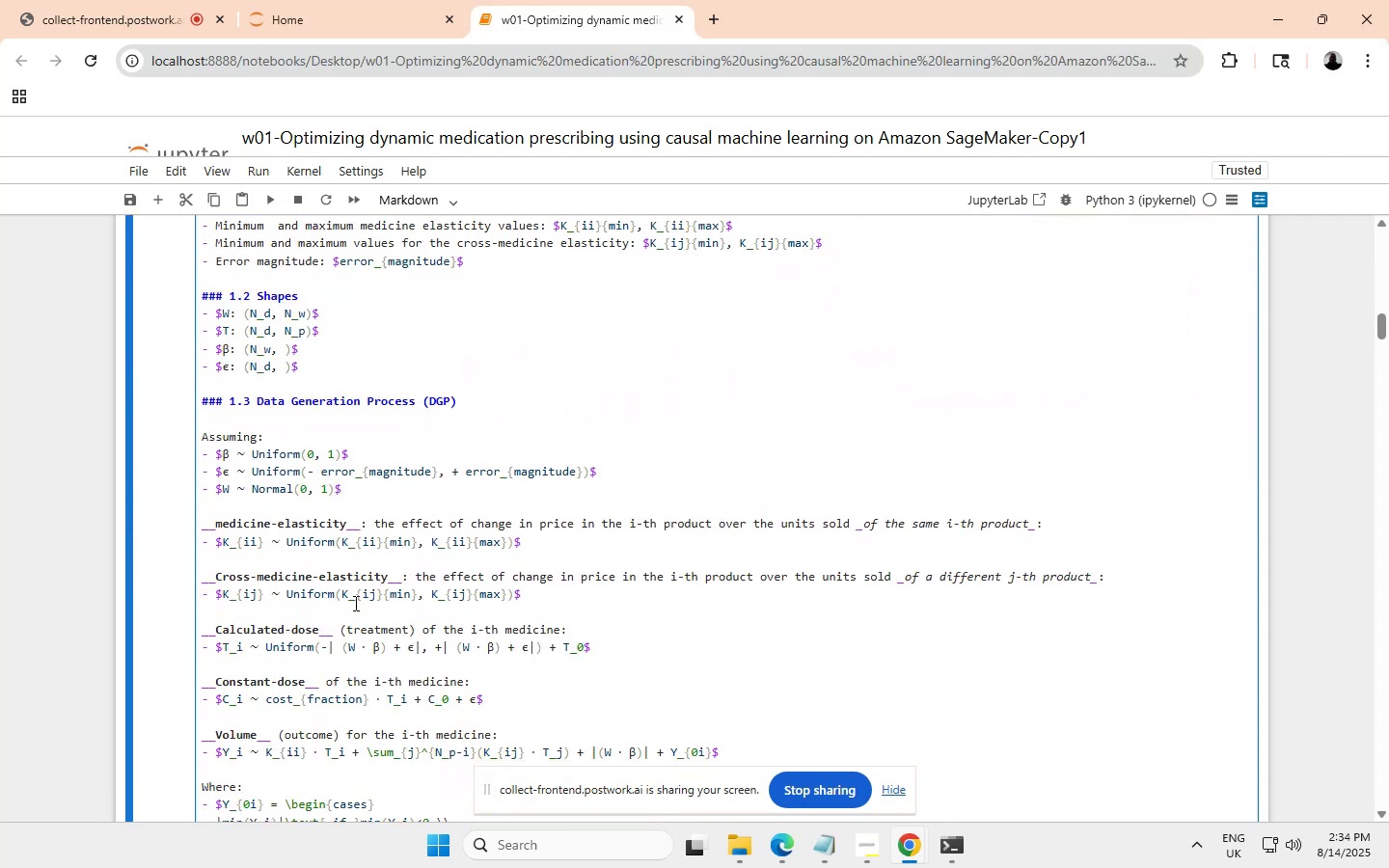 
scroll: coordinate [356, 602], scroll_direction: none, amount: 0.0
 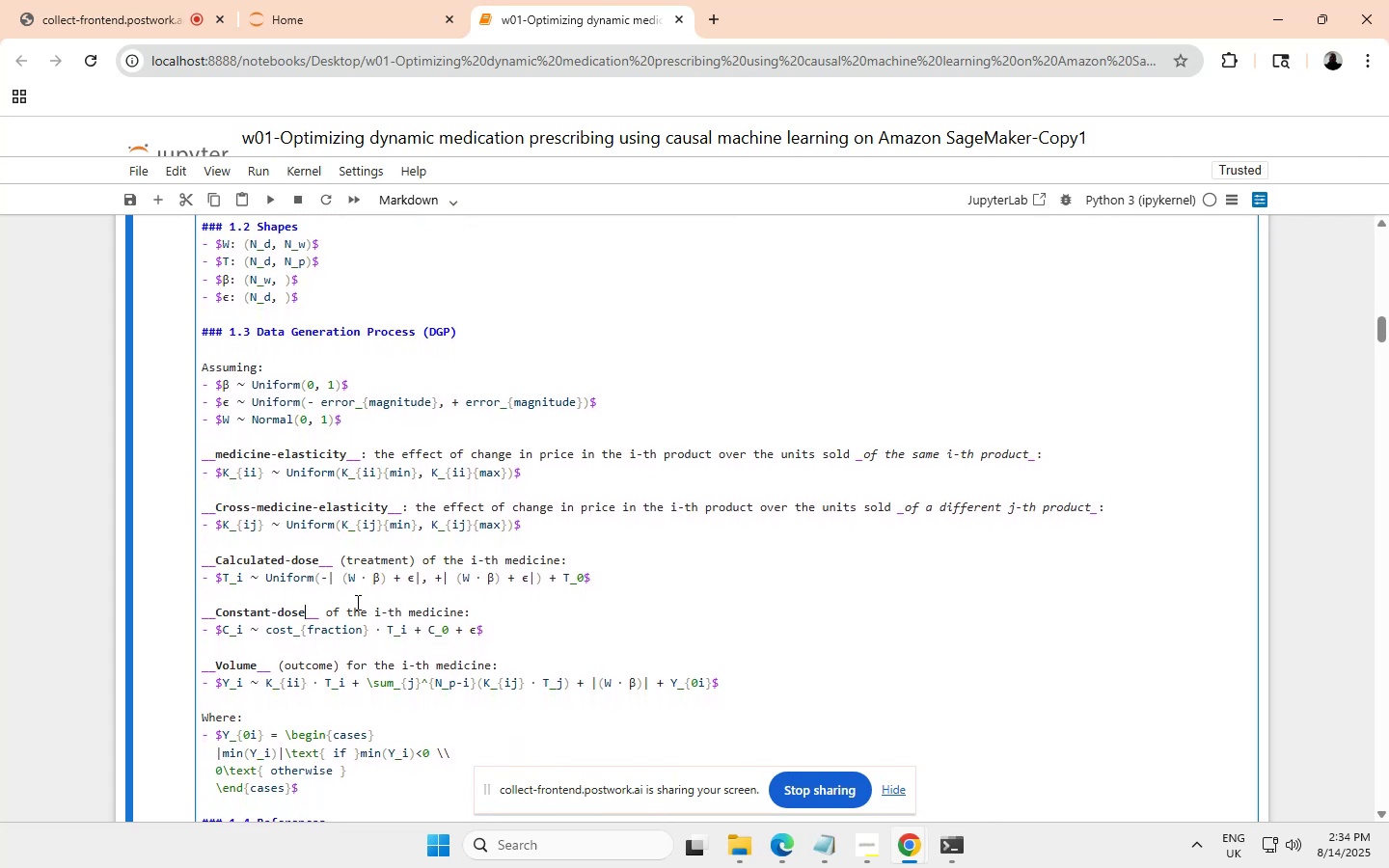 
scroll: coordinate [356, 602], scroll_direction: down, amount: 1.0
 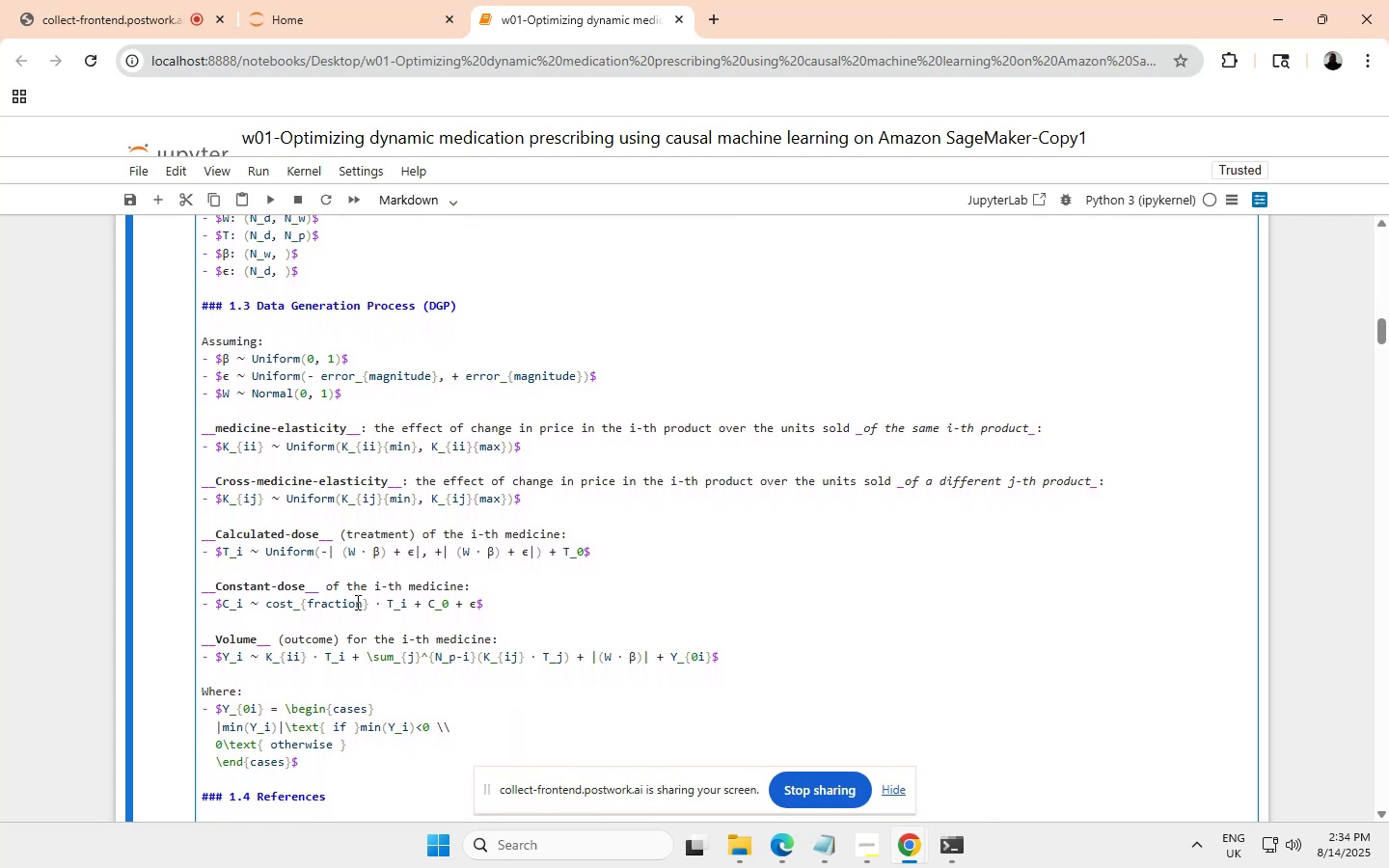 
scroll: coordinate [356, 602], scroll_direction: none, amount: 0.0
 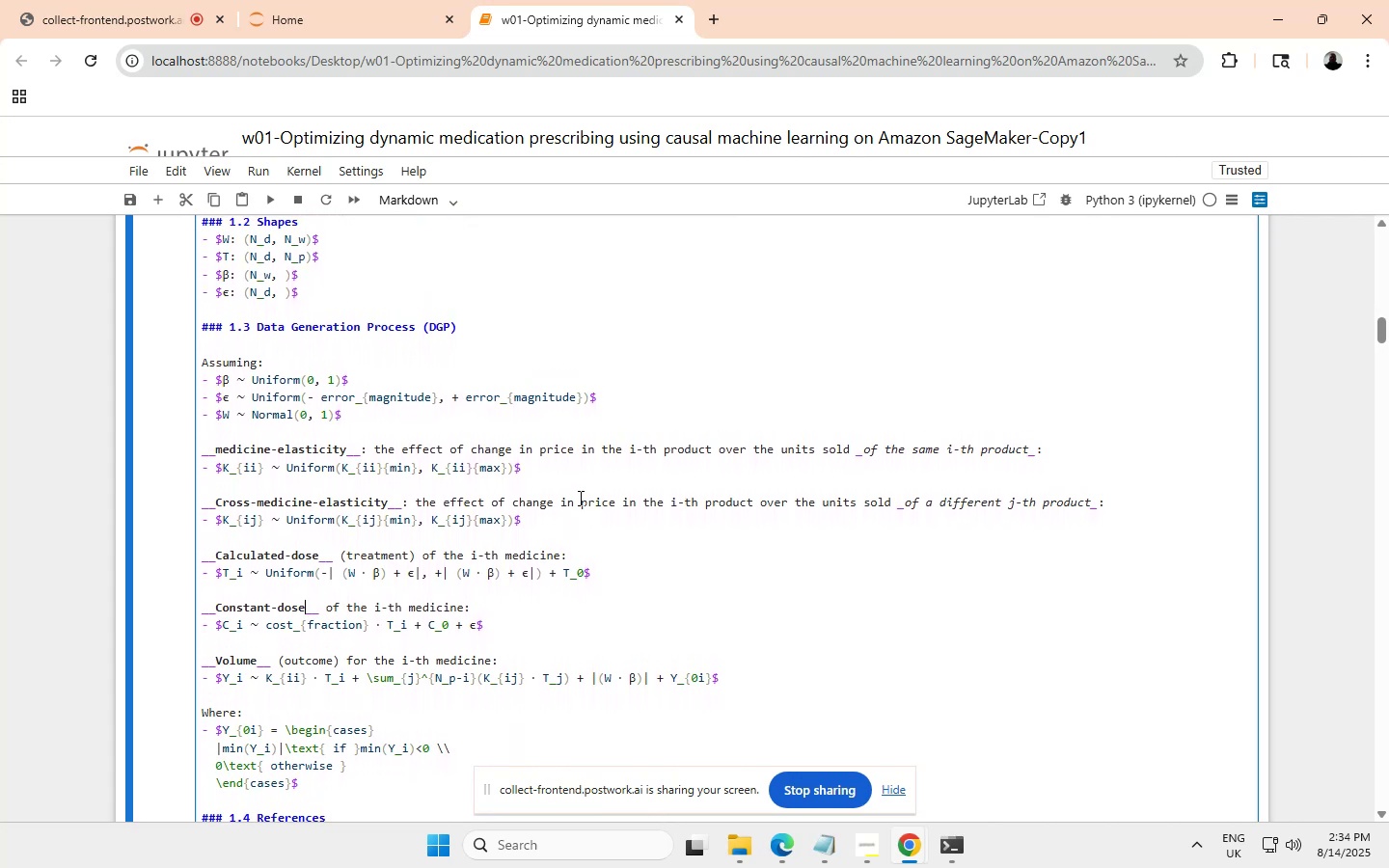 
left_click_drag(start_coordinate=[578, 498], to_coordinate=[583, 498])
 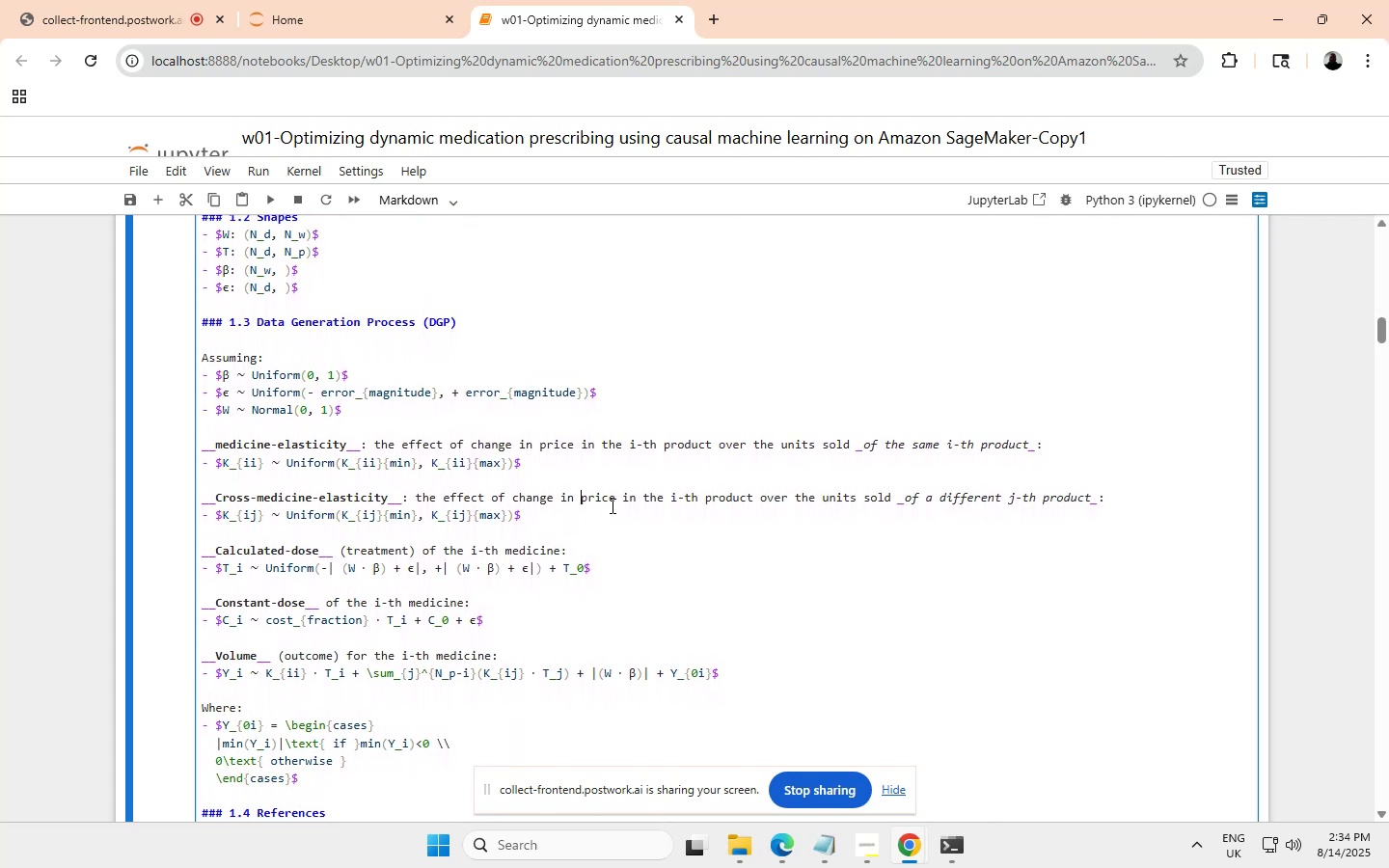 
scroll: coordinate [580, 498], scroll_direction: none, amount: 0.0
 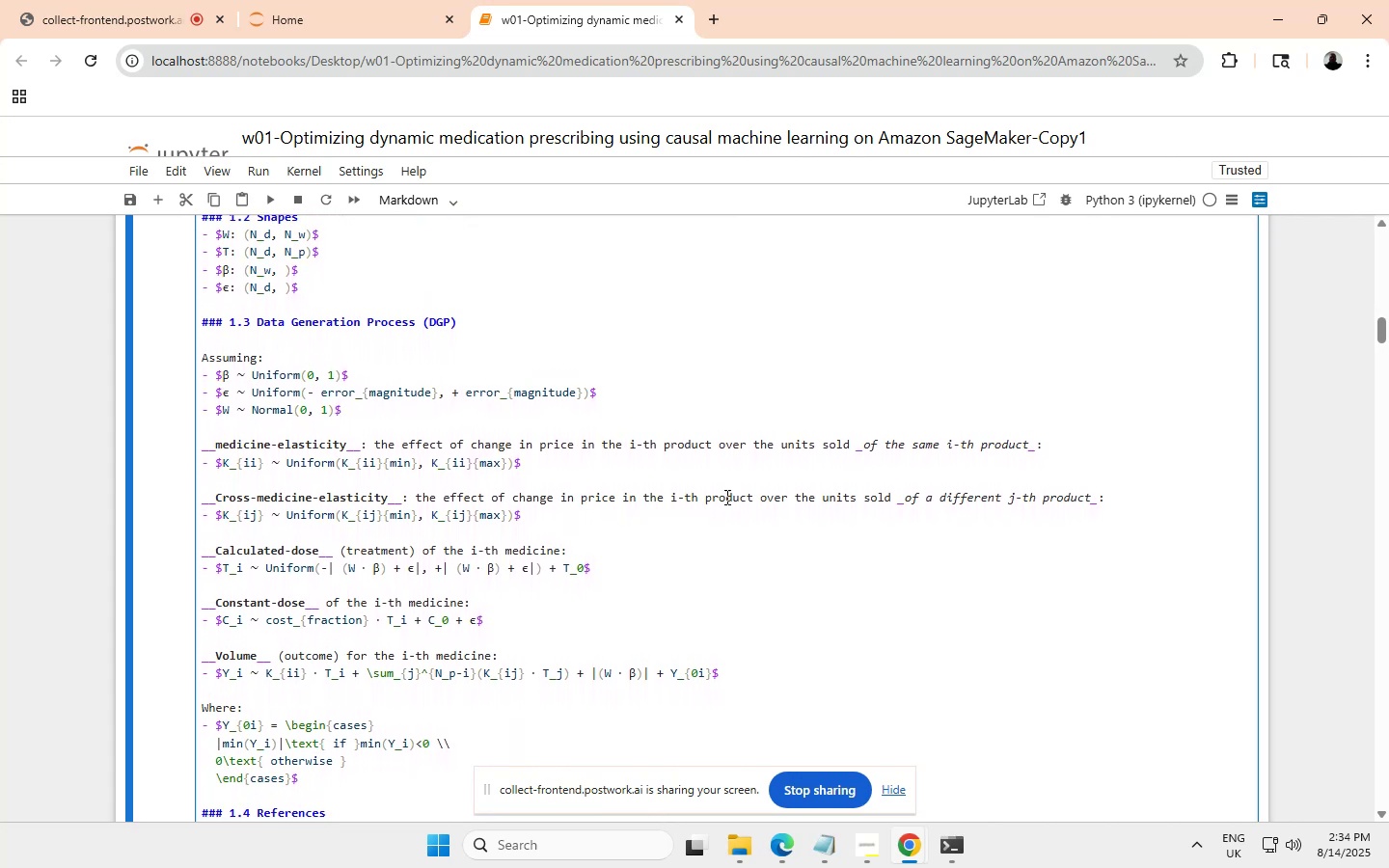 
scroll: coordinate [492, 435], scroll_direction: up, amount: 1.0
 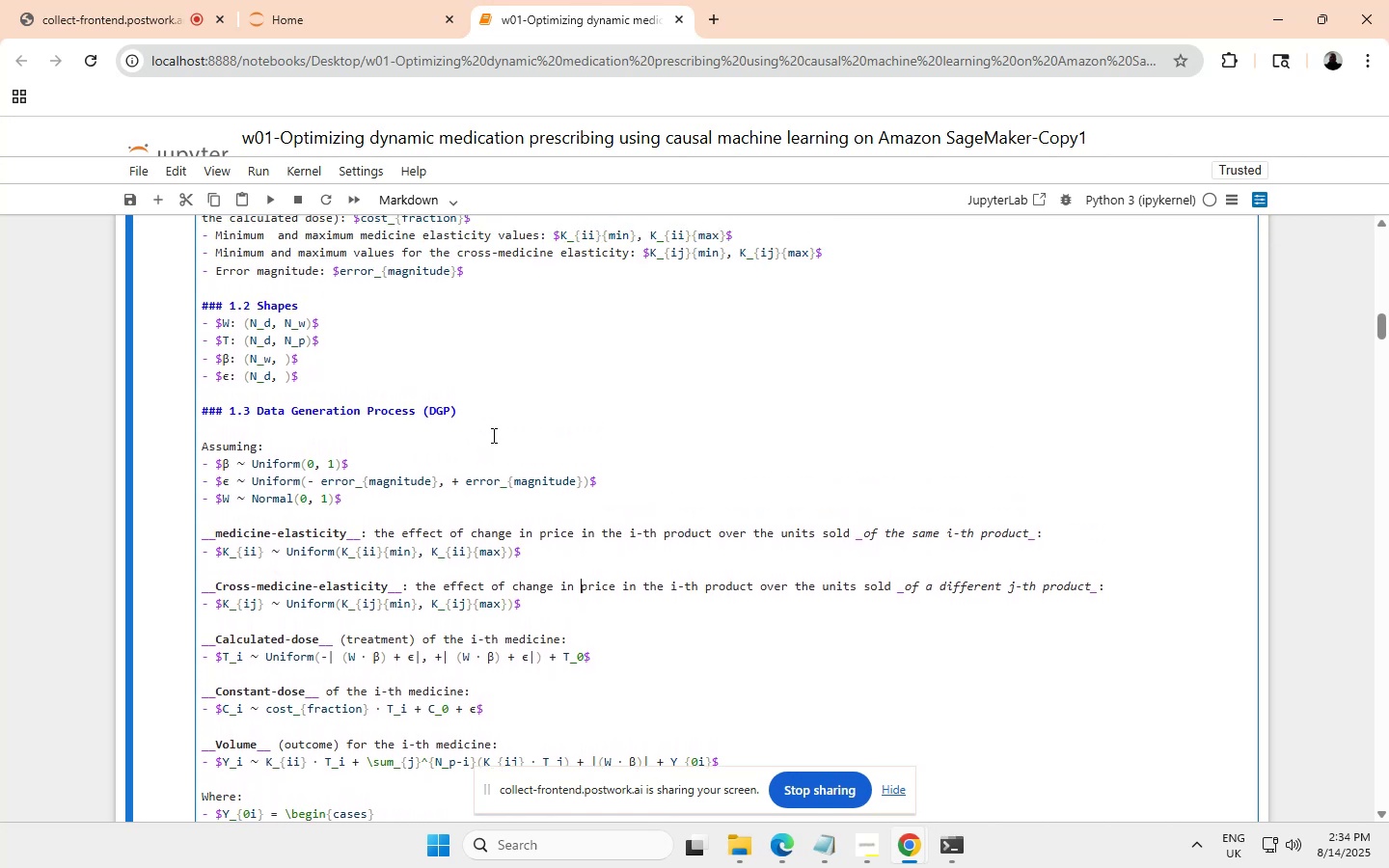 
scroll: coordinate [492, 435], scroll_direction: none, amount: 0.0
 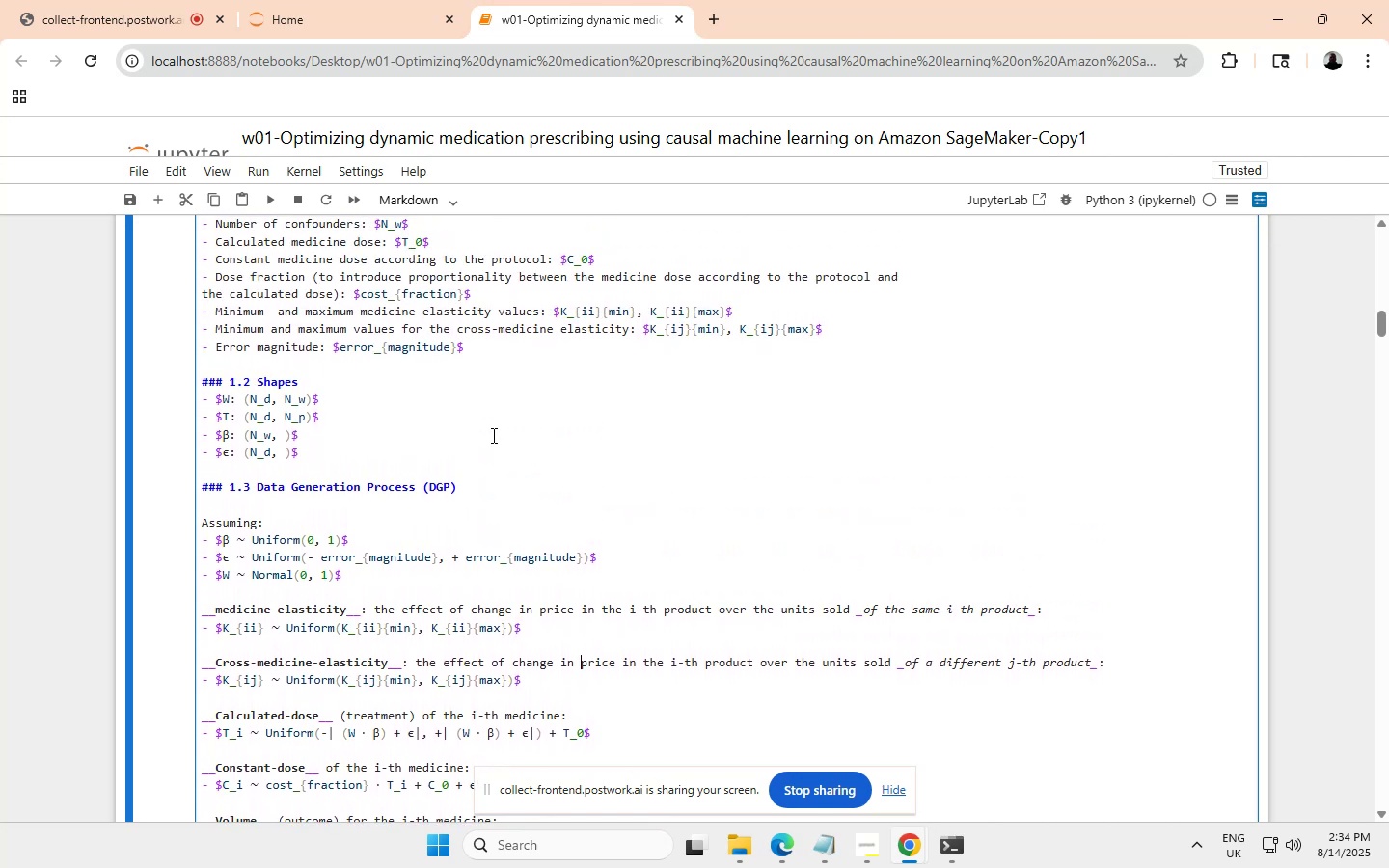 
scroll: coordinate [492, 435], scroll_direction: up, amount: 1.0
 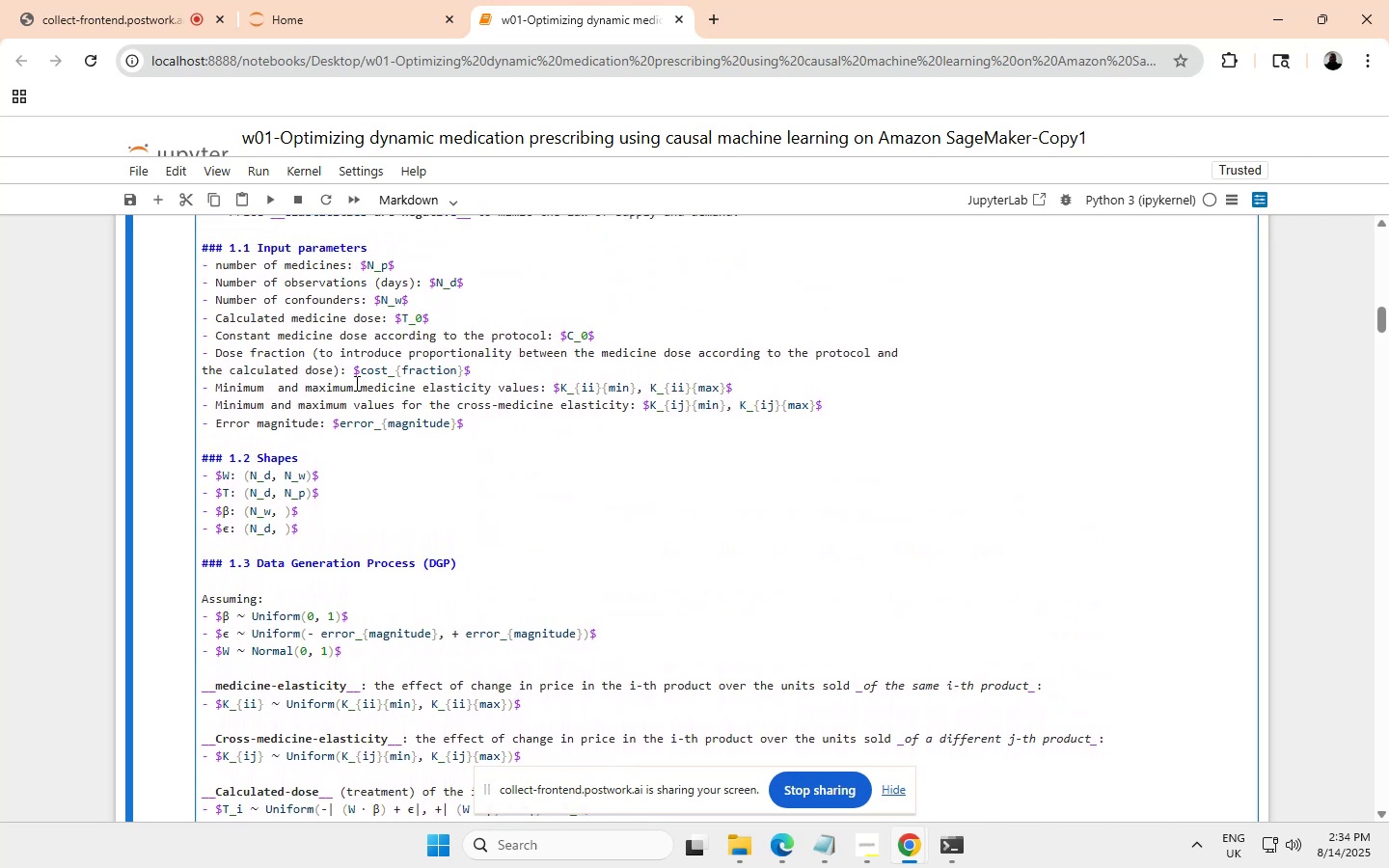 
left_click_drag(start_coordinate=[358, 383], to_coordinate=[414, 385])
 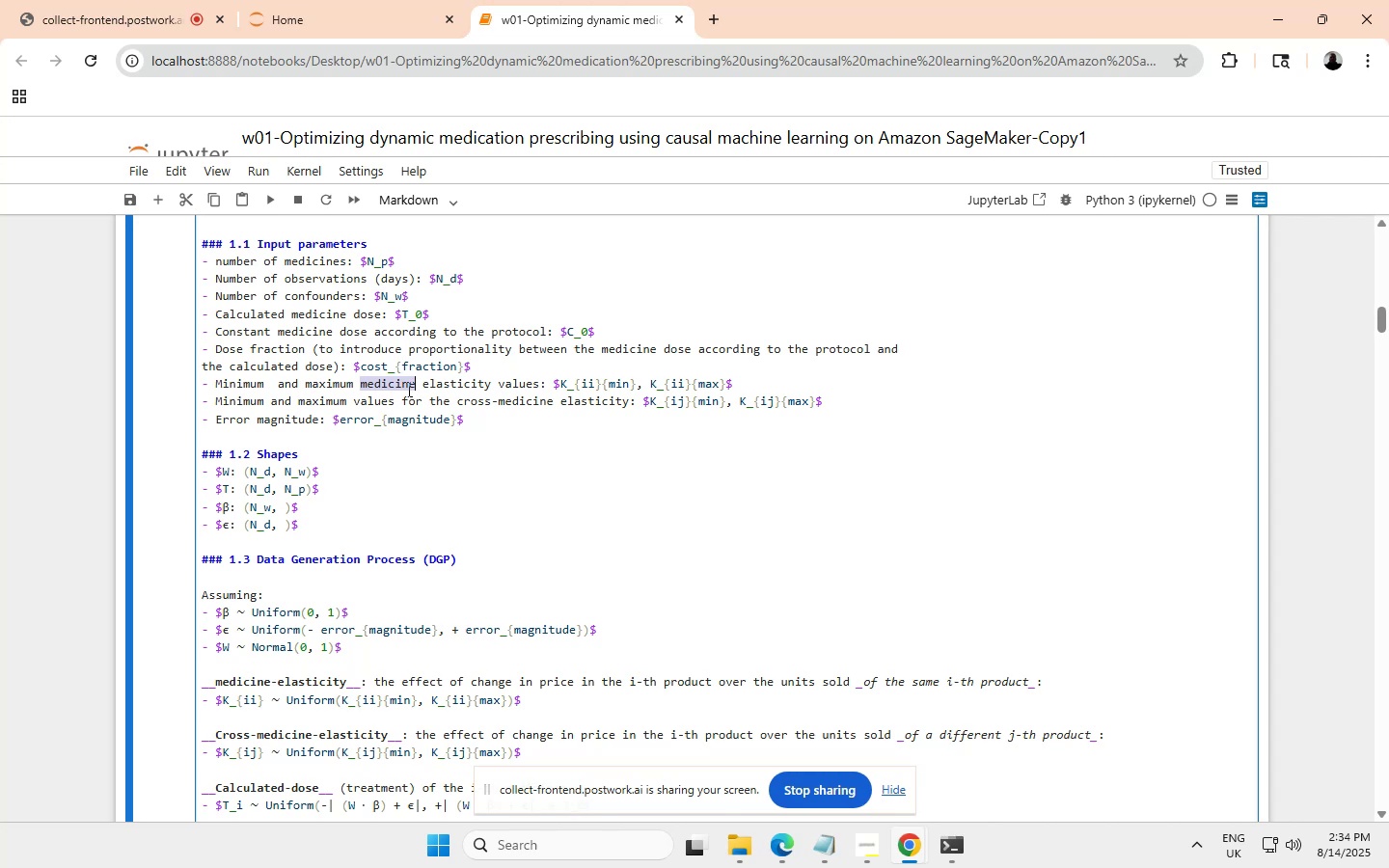 
scroll: coordinate [358, 383], scroll_direction: none, amount: 0.0
 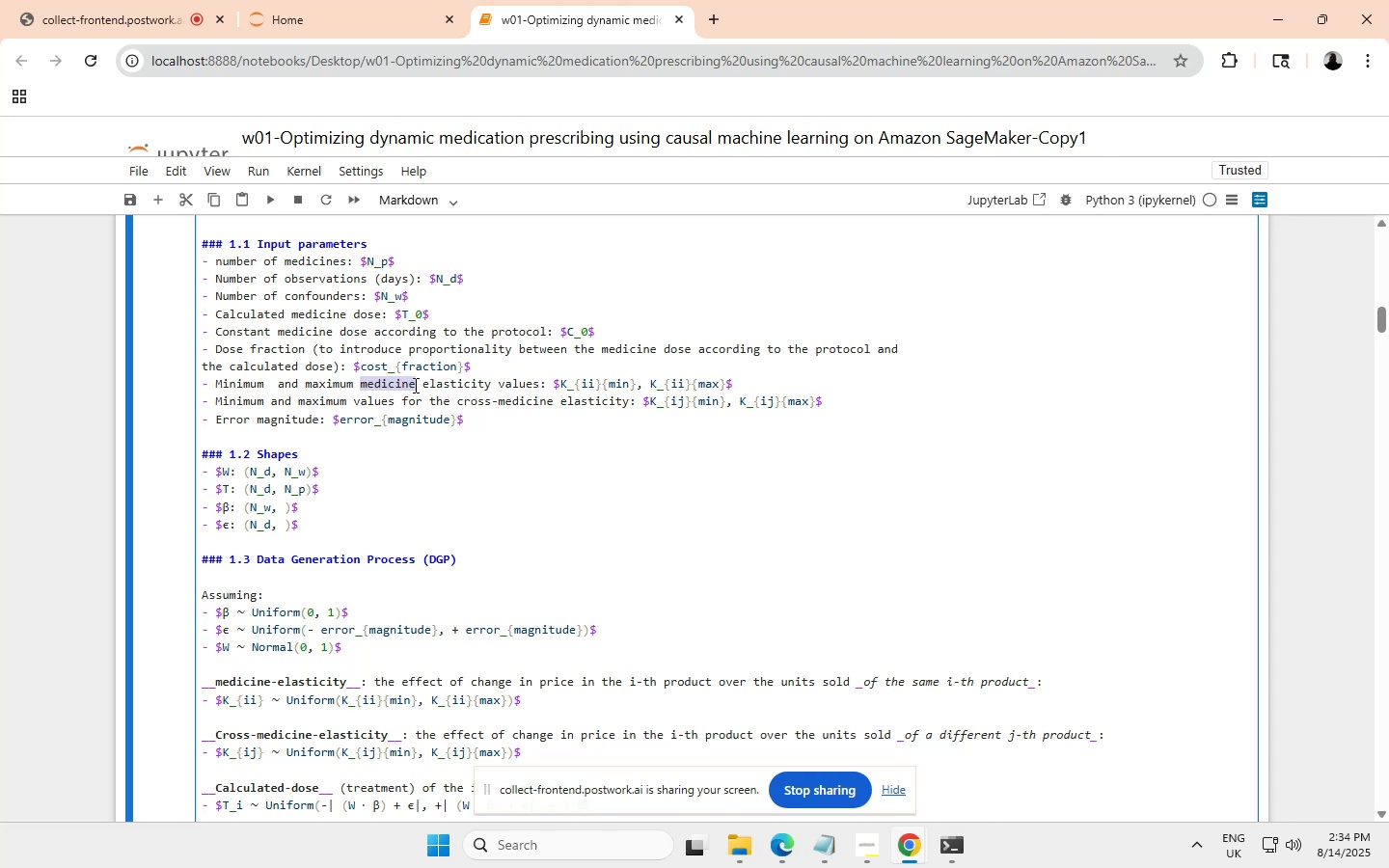 
key(Control+ControlLeft)
 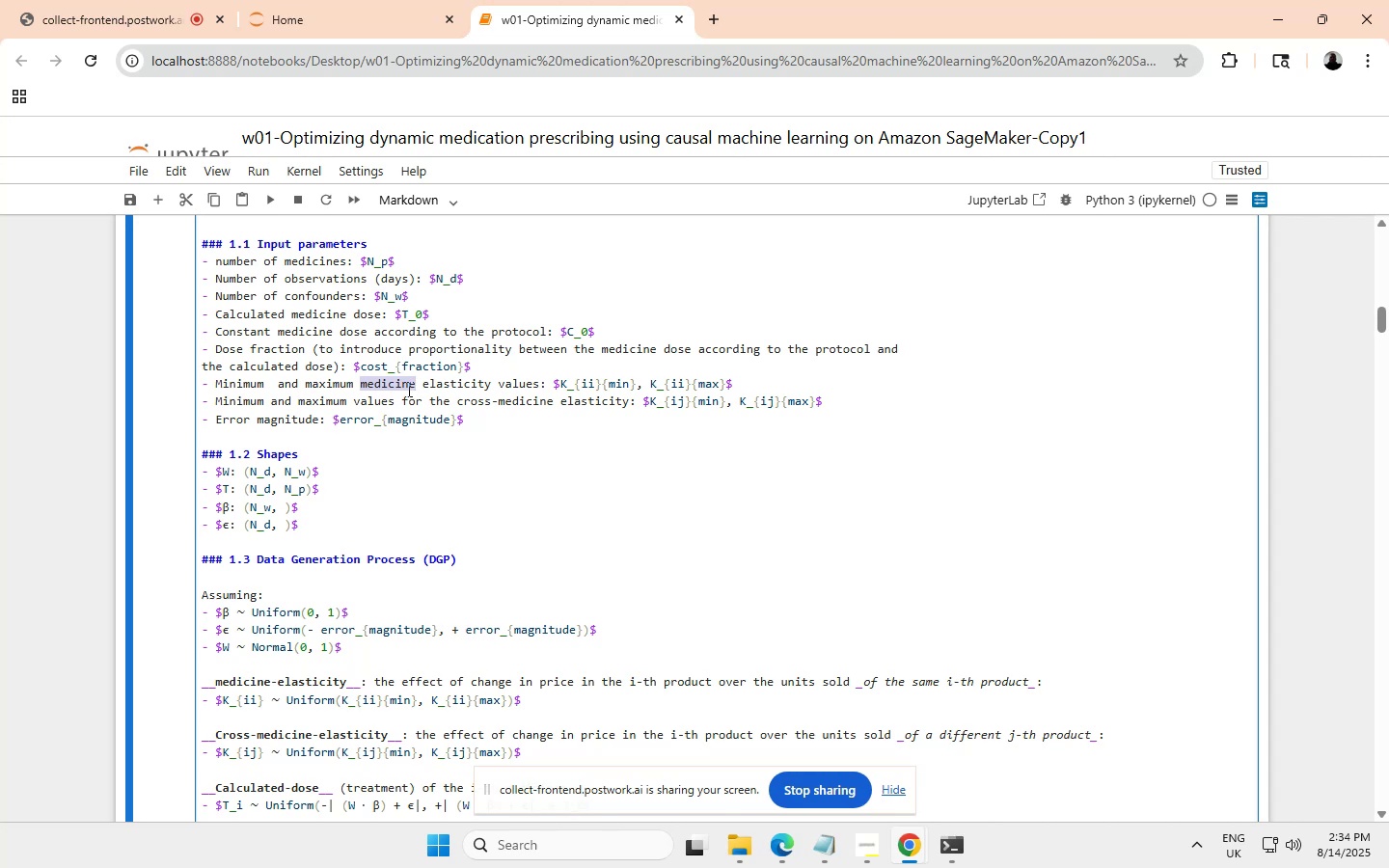 
key(Control+C)
 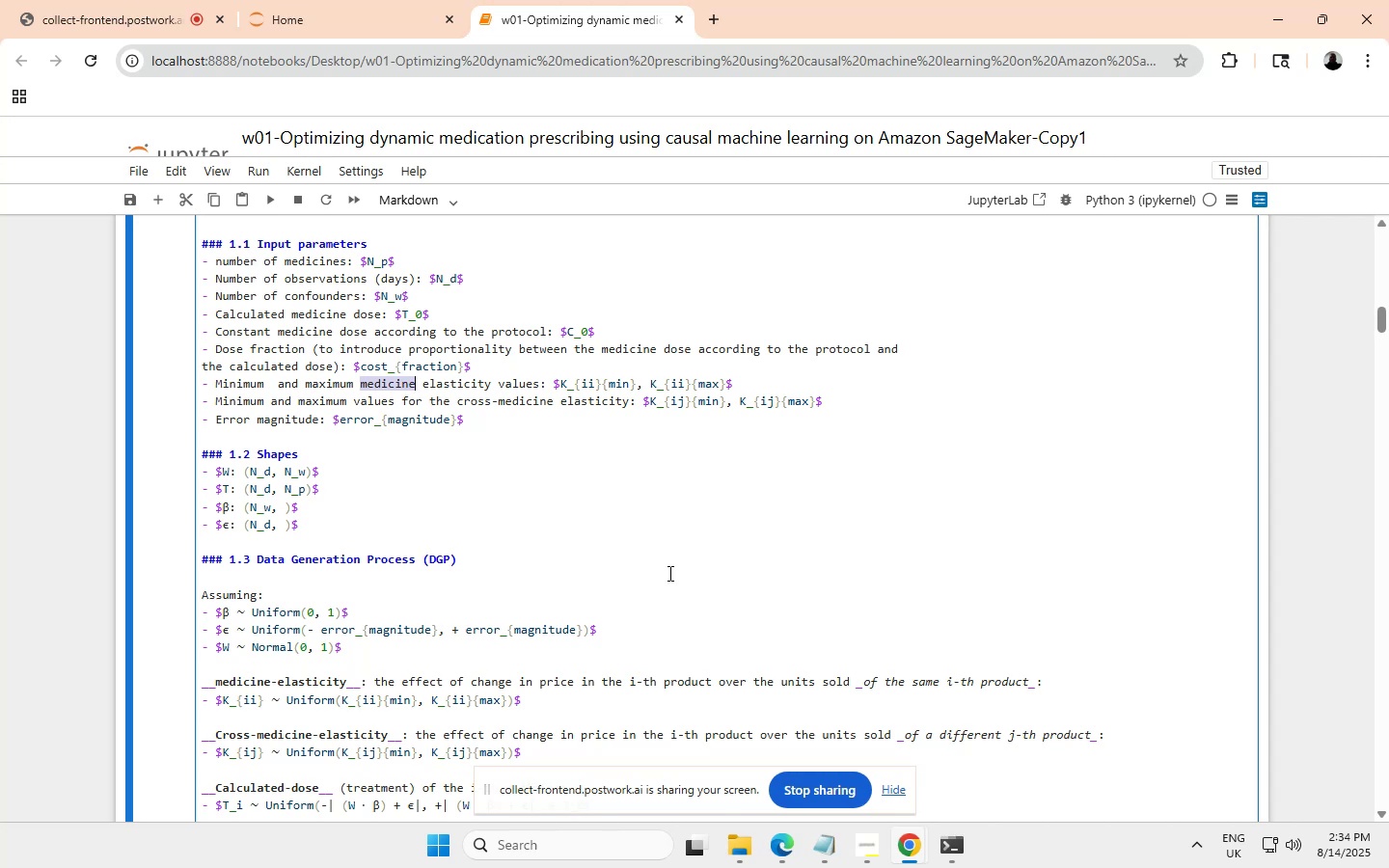 
scroll: coordinate [686, 563], scroll_direction: none, amount: 0.0
 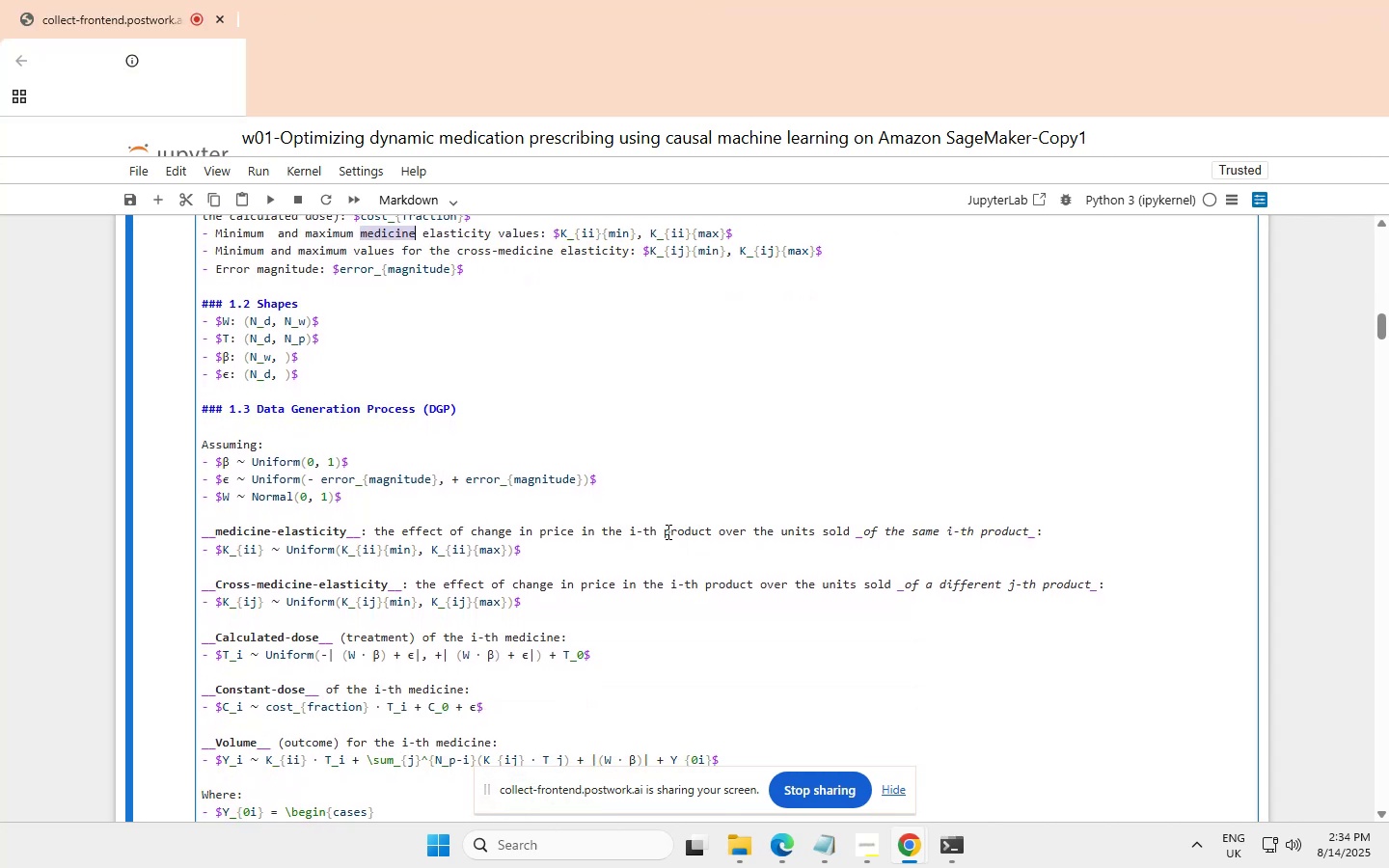 
left_click_drag(start_coordinate=[664, 529], to_coordinate=[709, 529])
 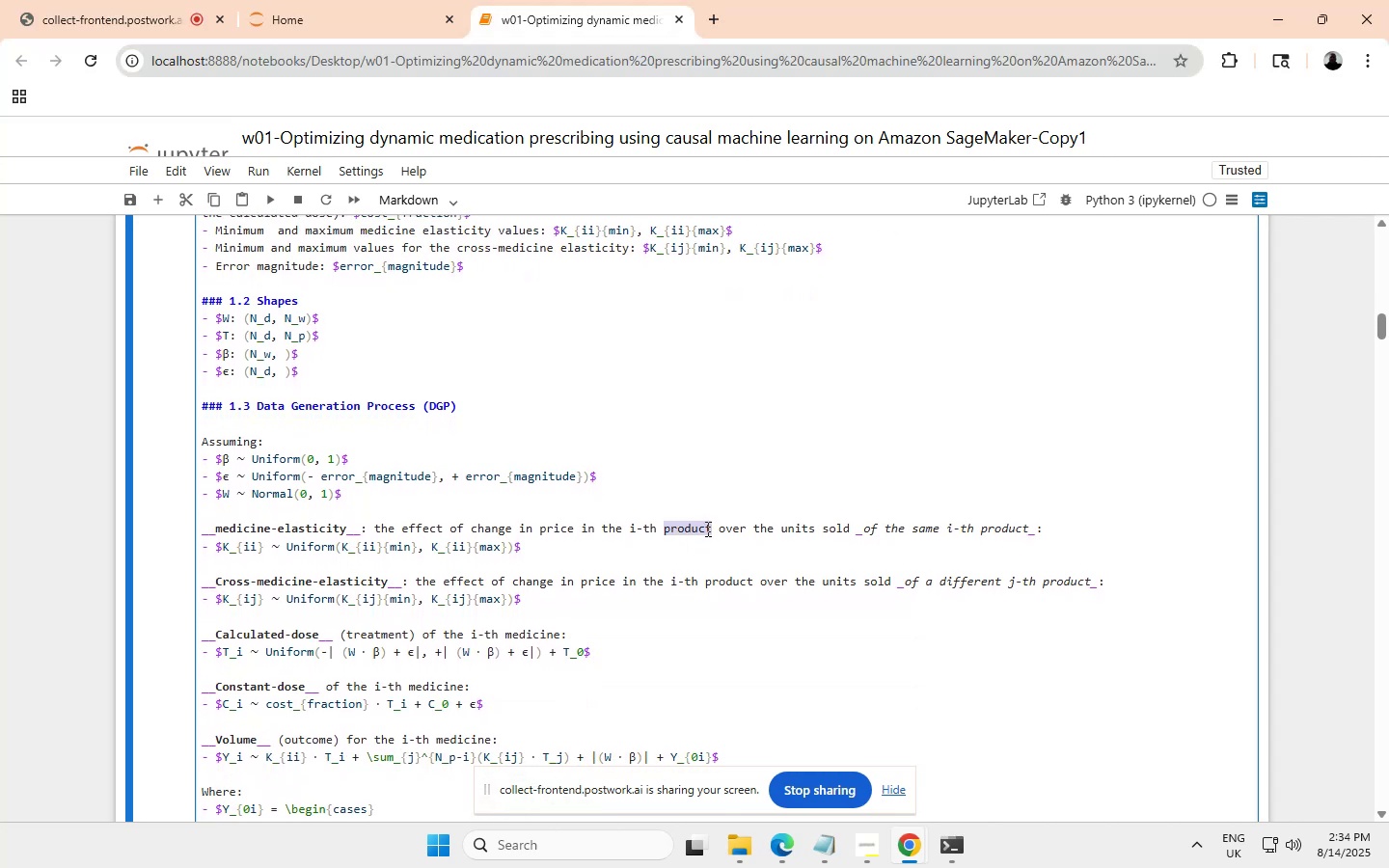 
scroll: coordinate [709, 529], scroll_direction: none, amount: 0.0
 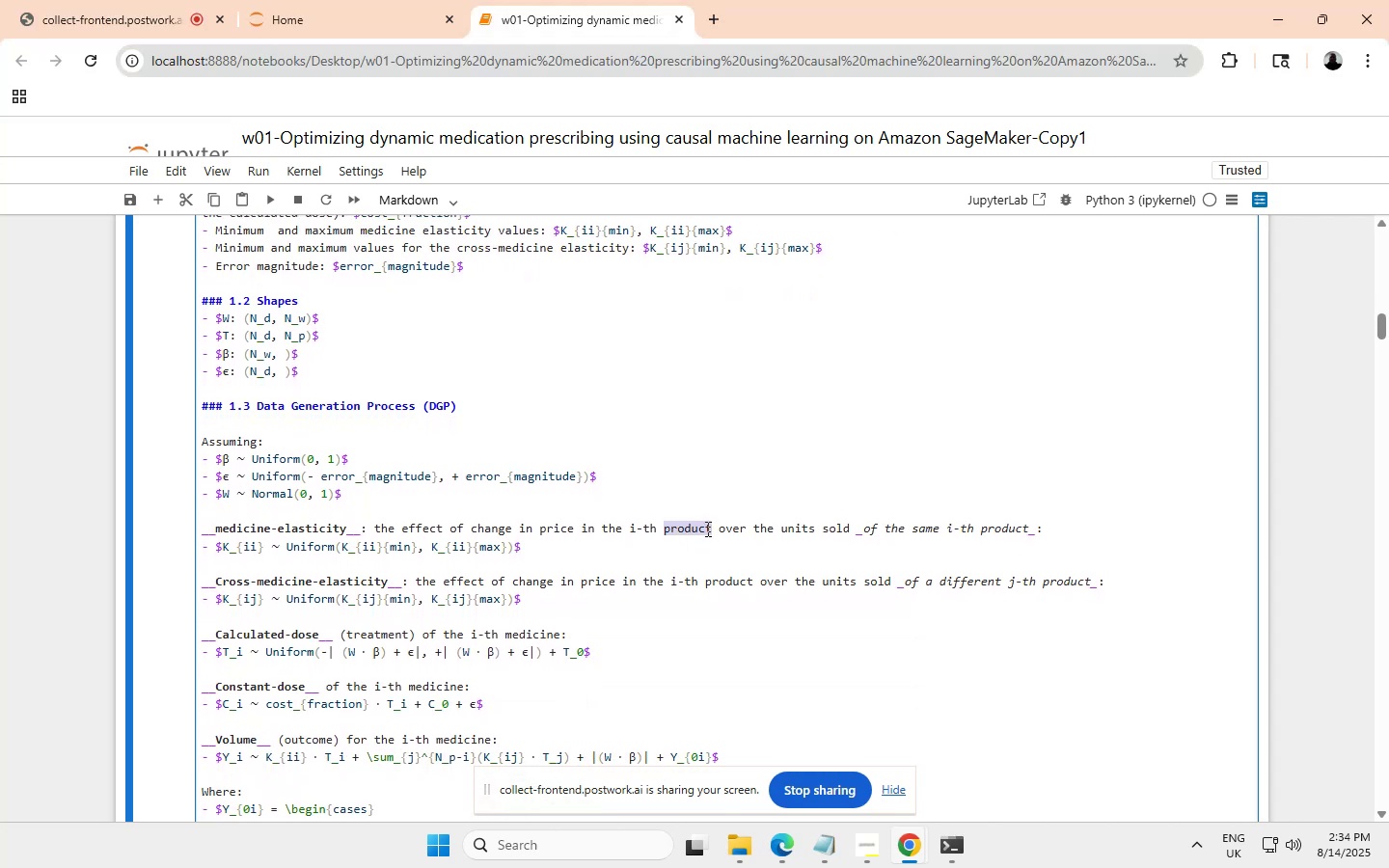 
key(Control+ControlLeft)
 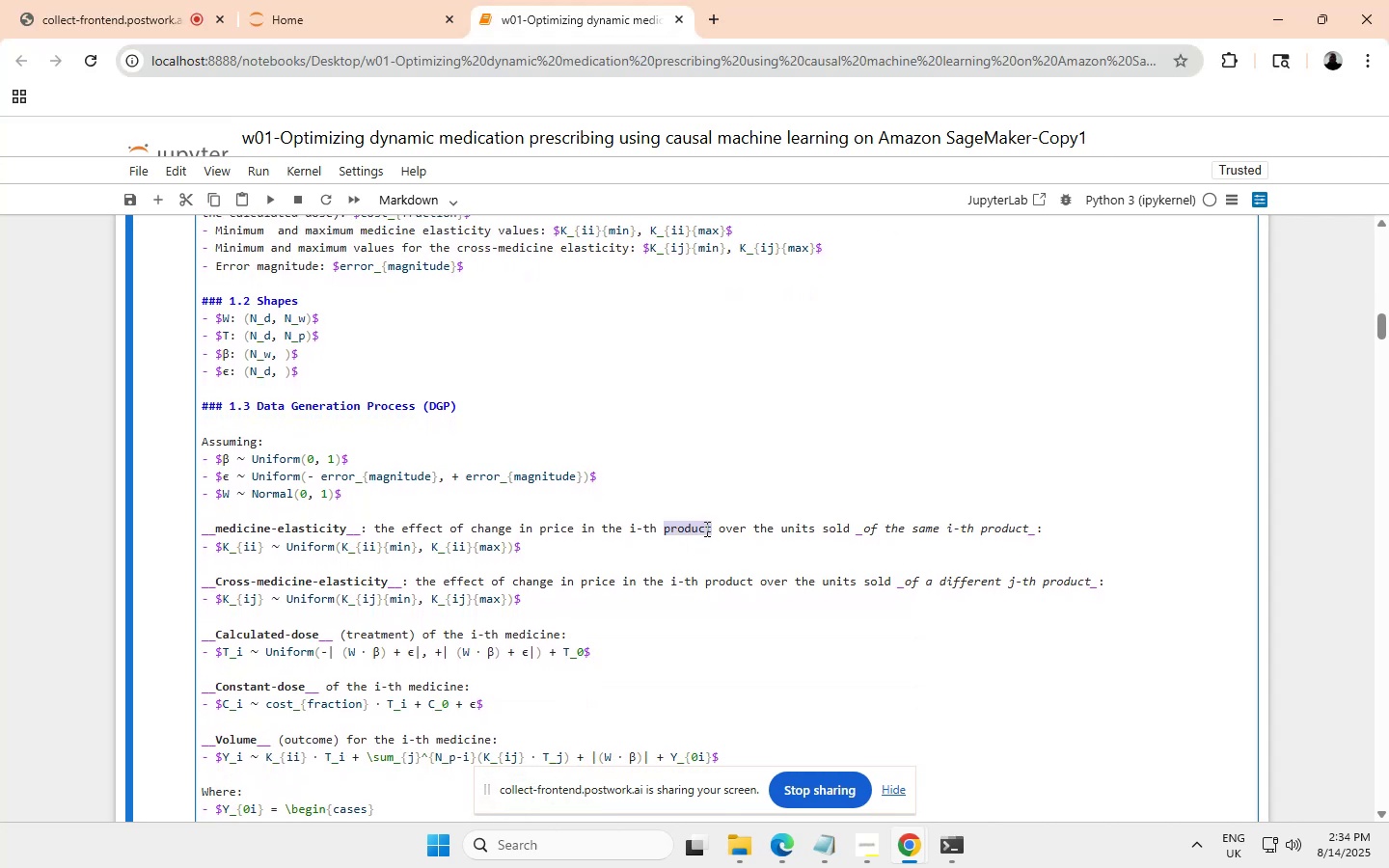 
key(Control+V)
 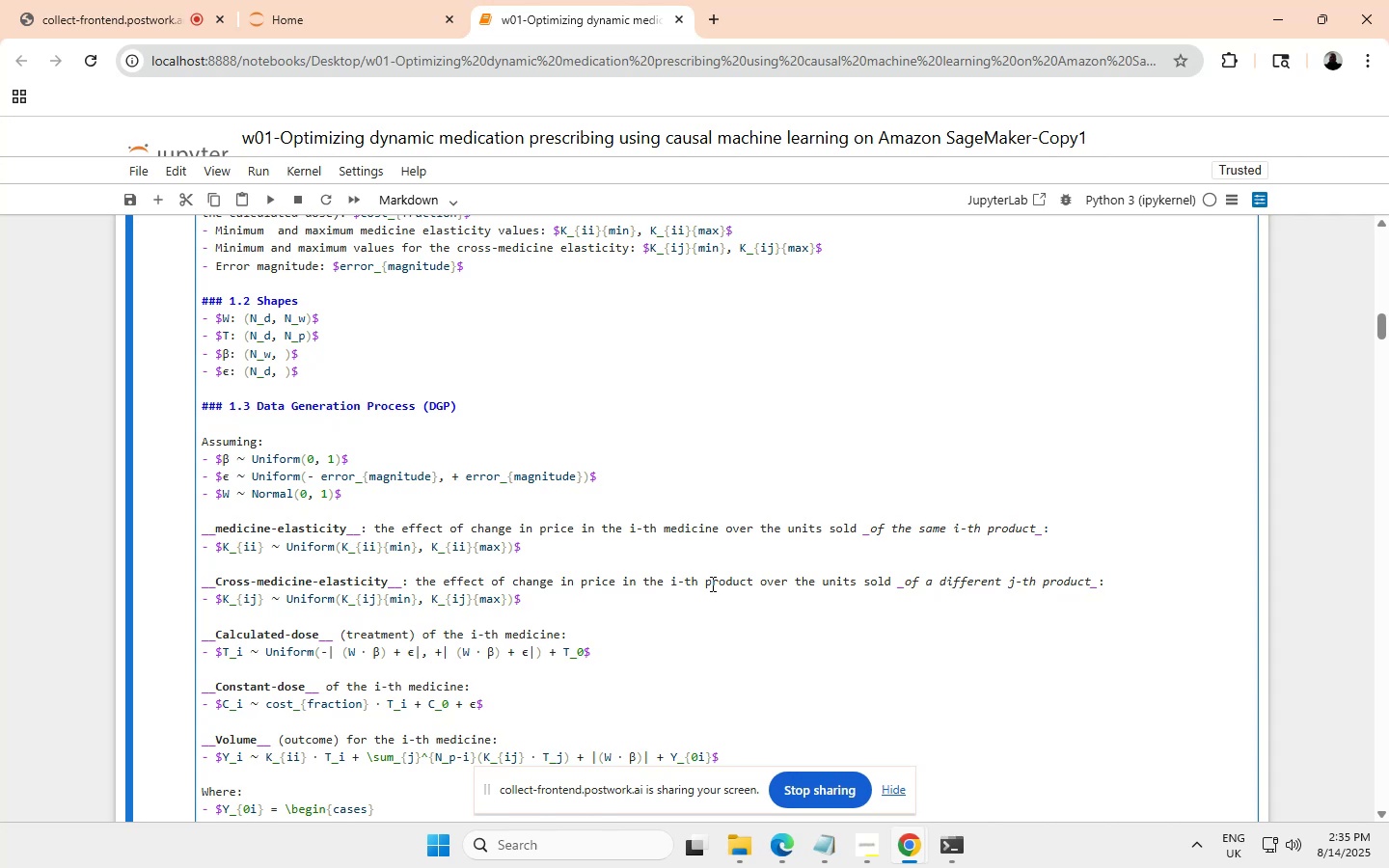 
left_click_drag(start_coordinate=[704, 578], to_coordinate=[749, 576])
 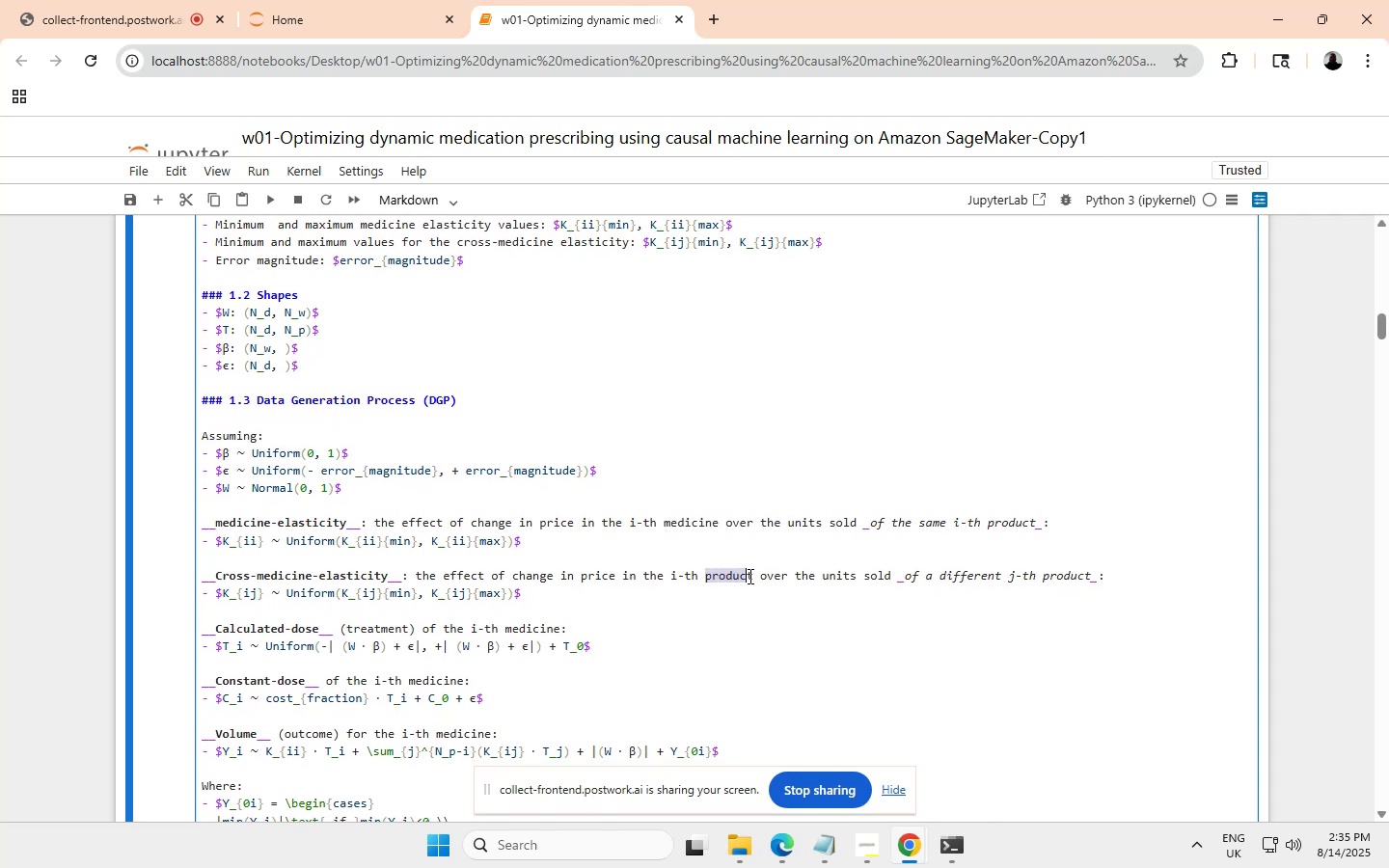 
scroll: coordinate [704, 578], scroll_direction: down, amount: 1.0
 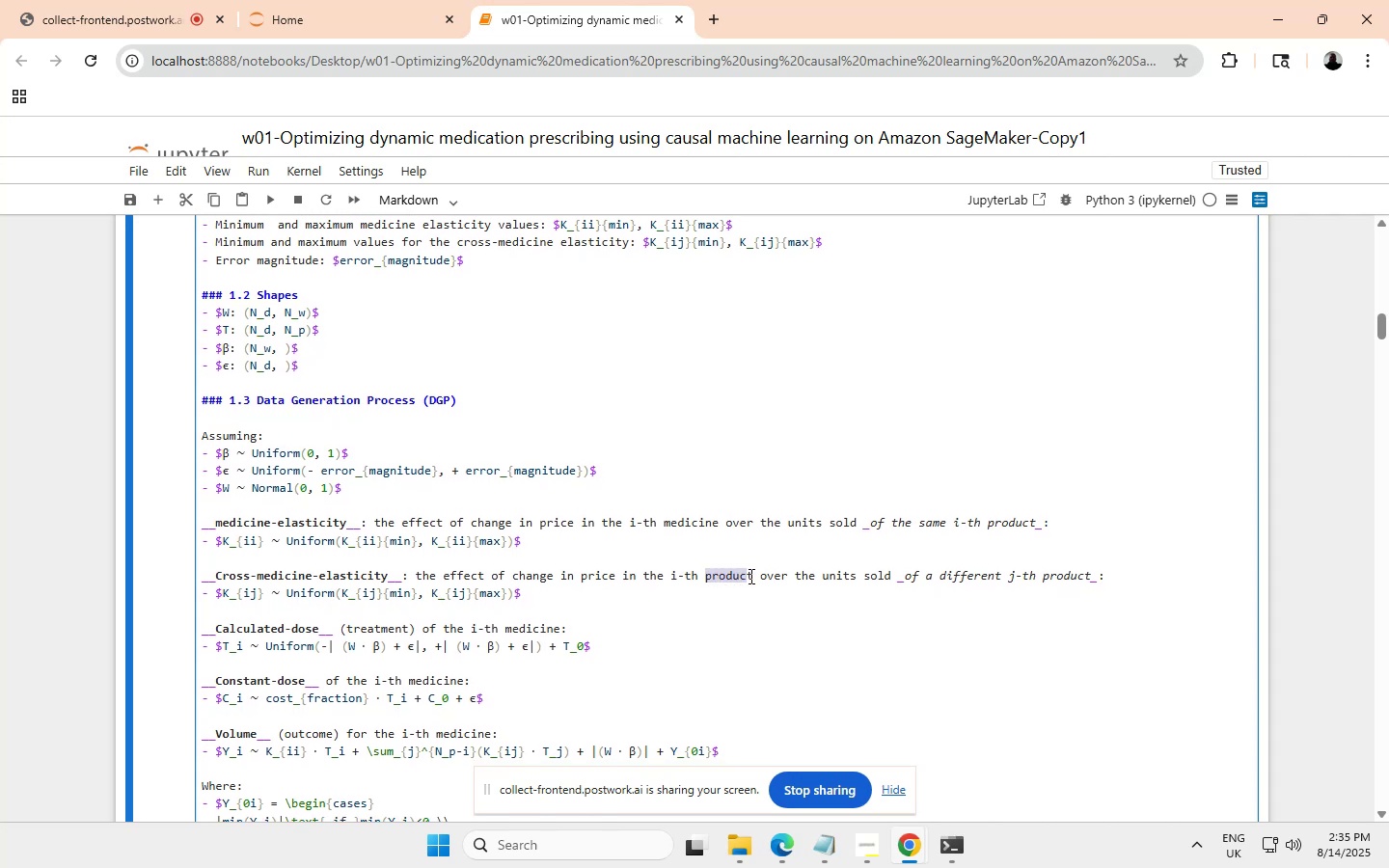 
key(Control+ControlLeft)
 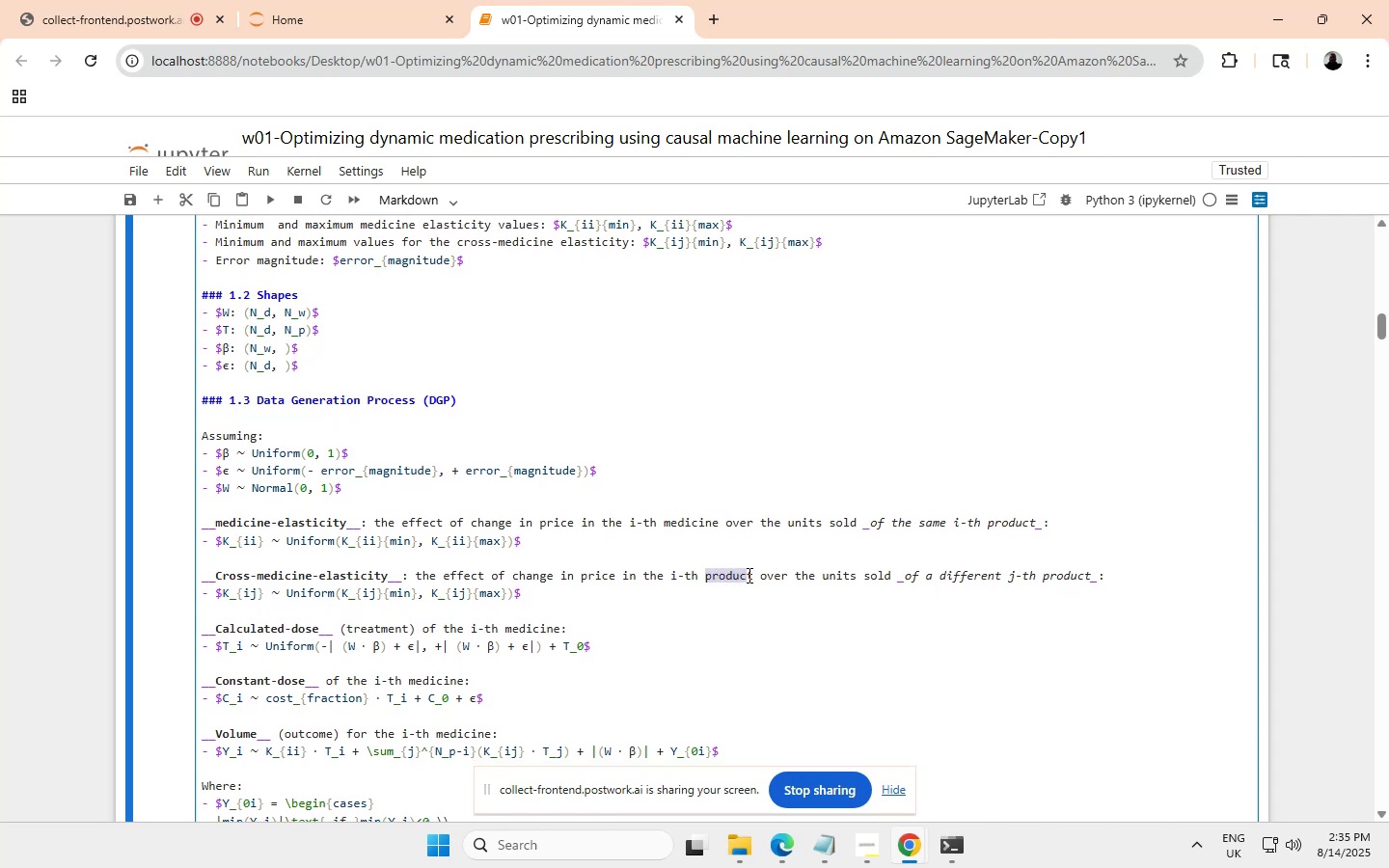 
key(Control+V)
 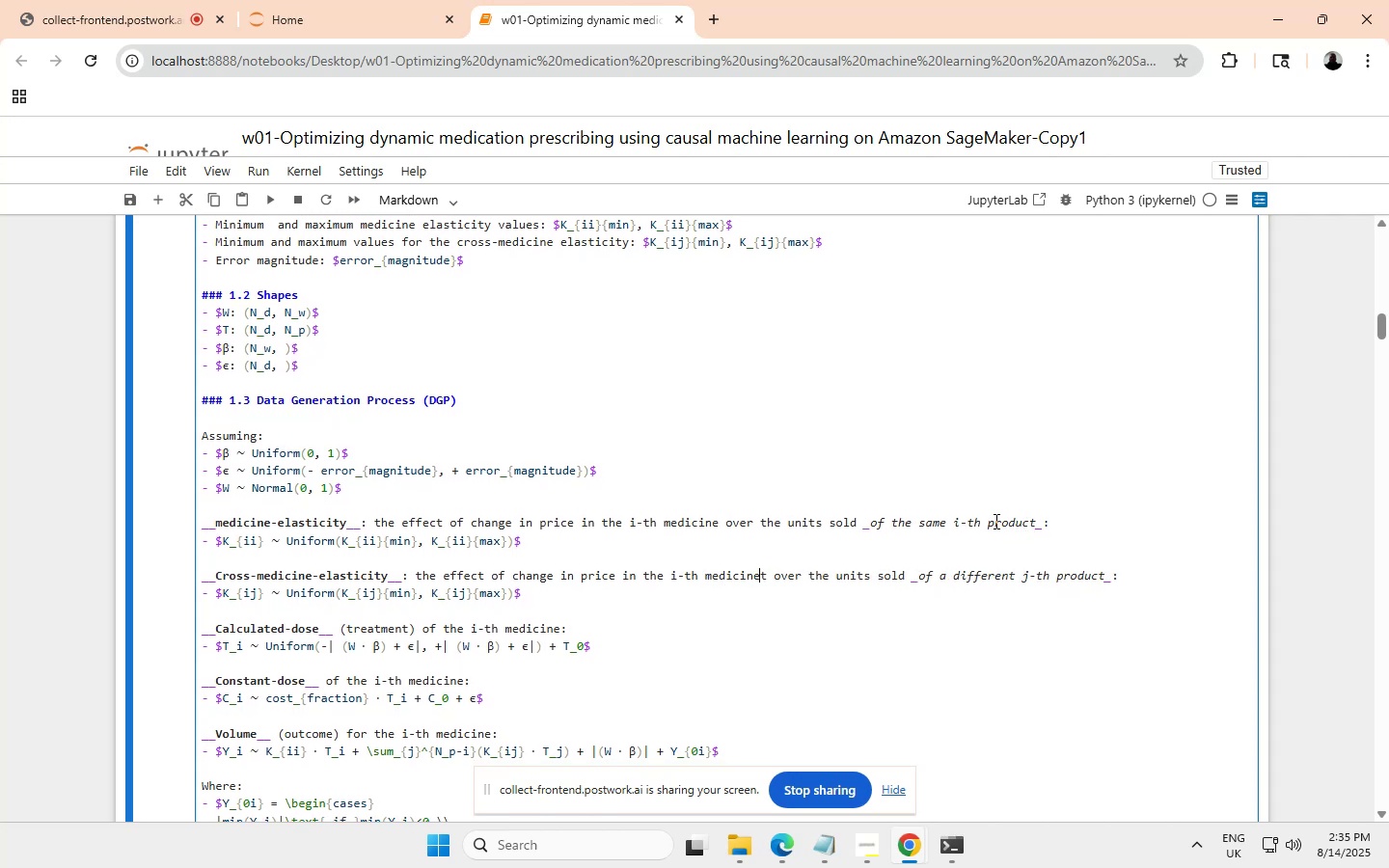 
wait(5.4)
 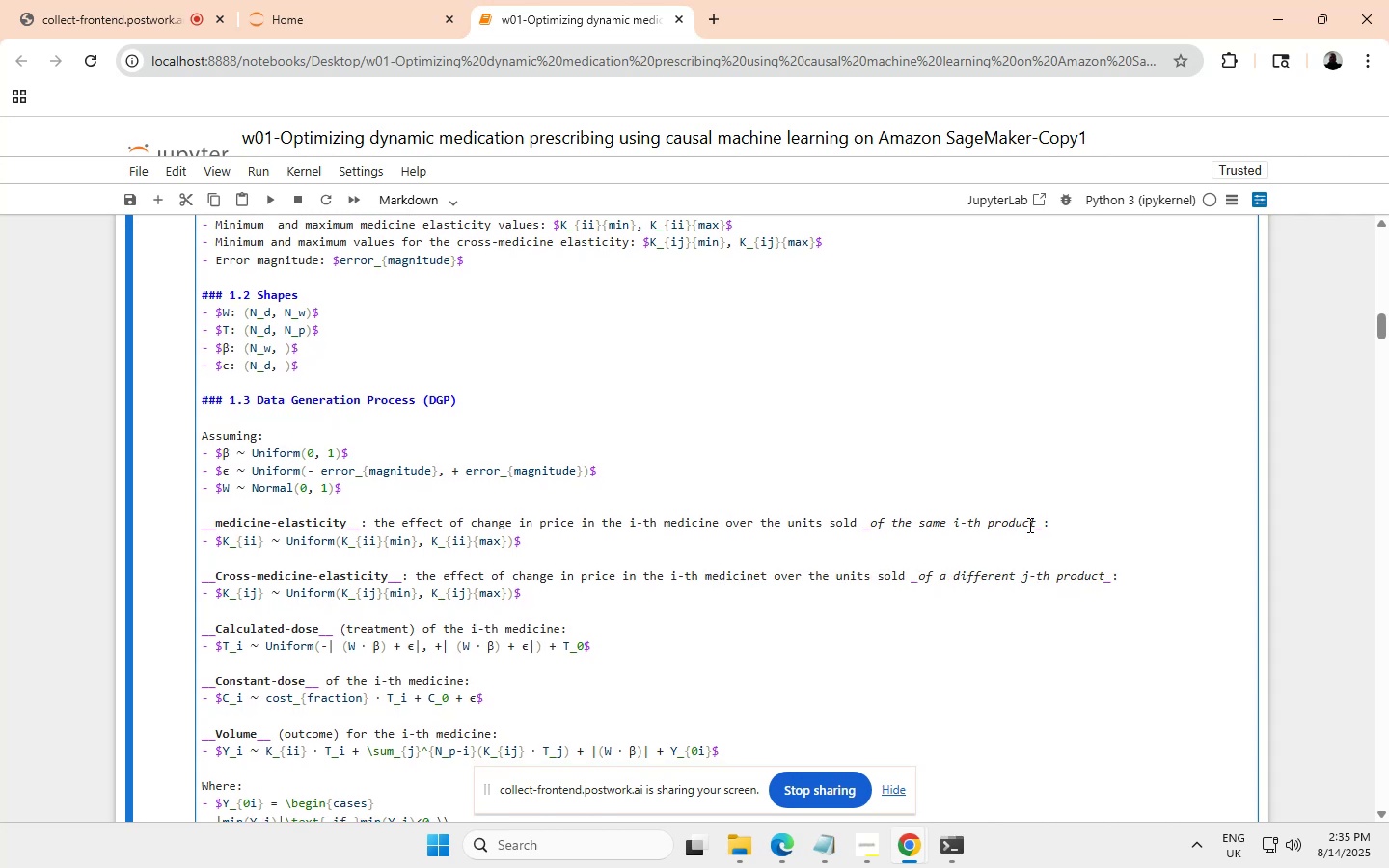 
left_click_drag(start_coordinate=[986, 521], to_coordinate=[1034, 521])
 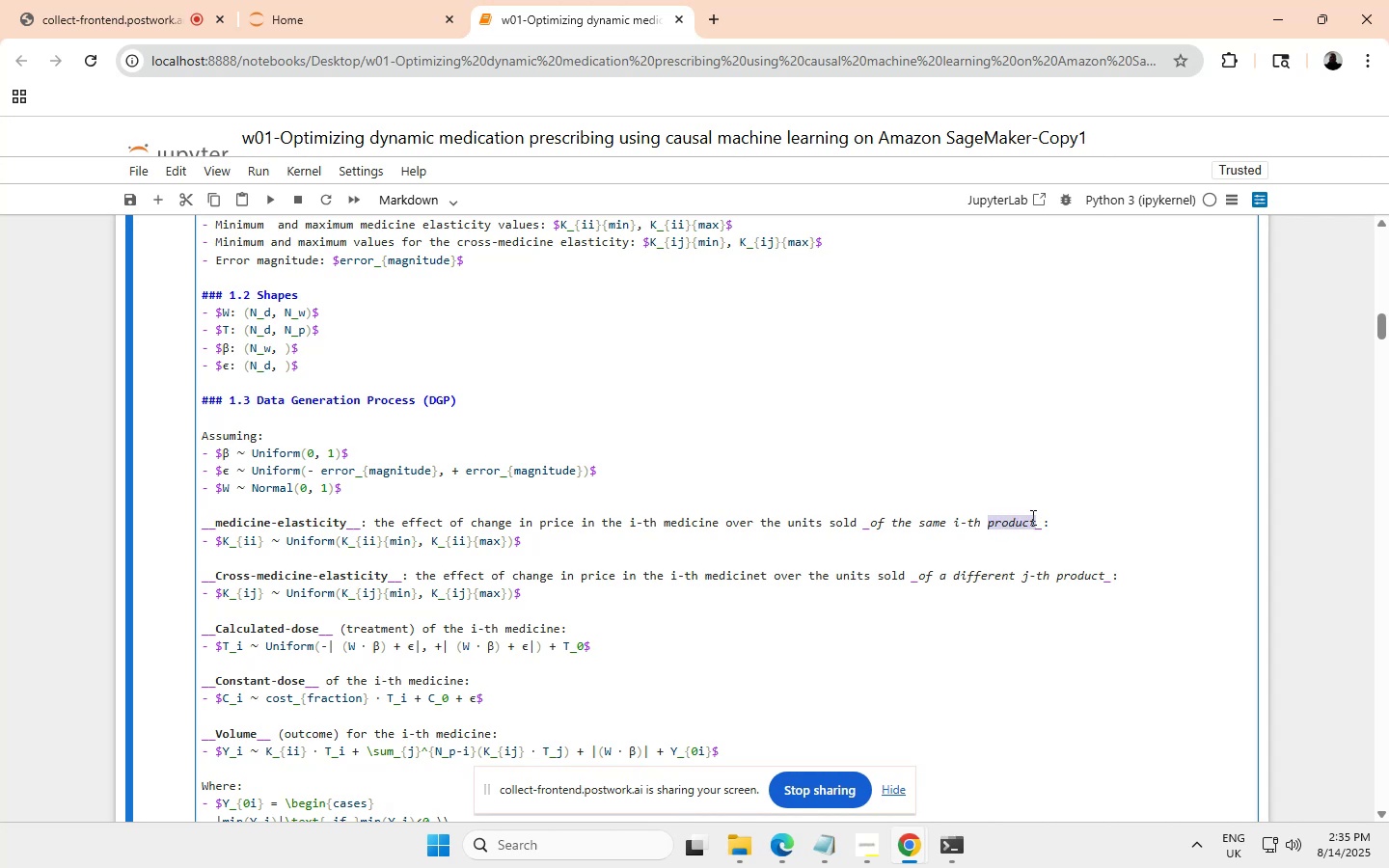 
key(Control+ControlLeft)
 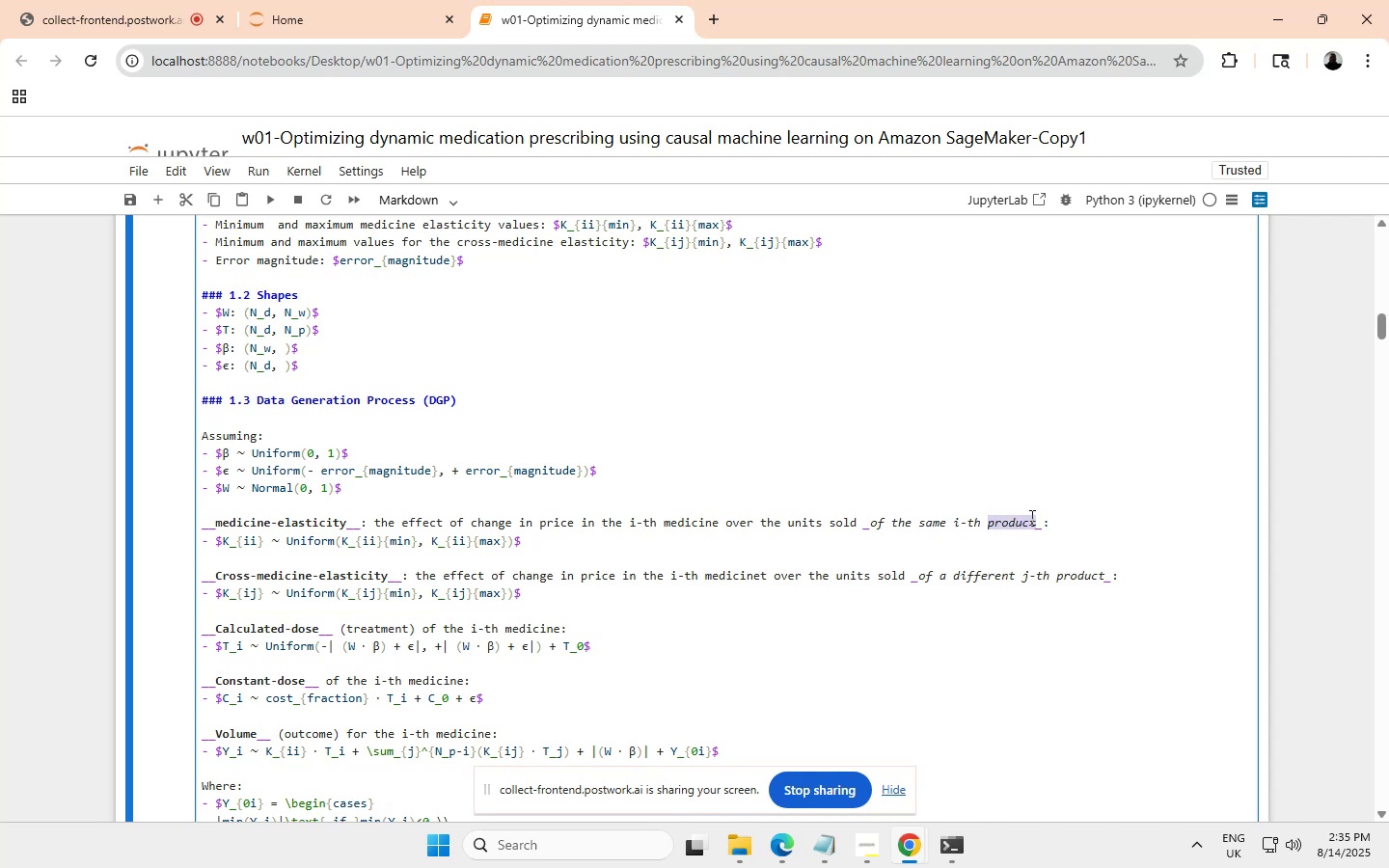 
hold_key(key=V, duration=5.93)
 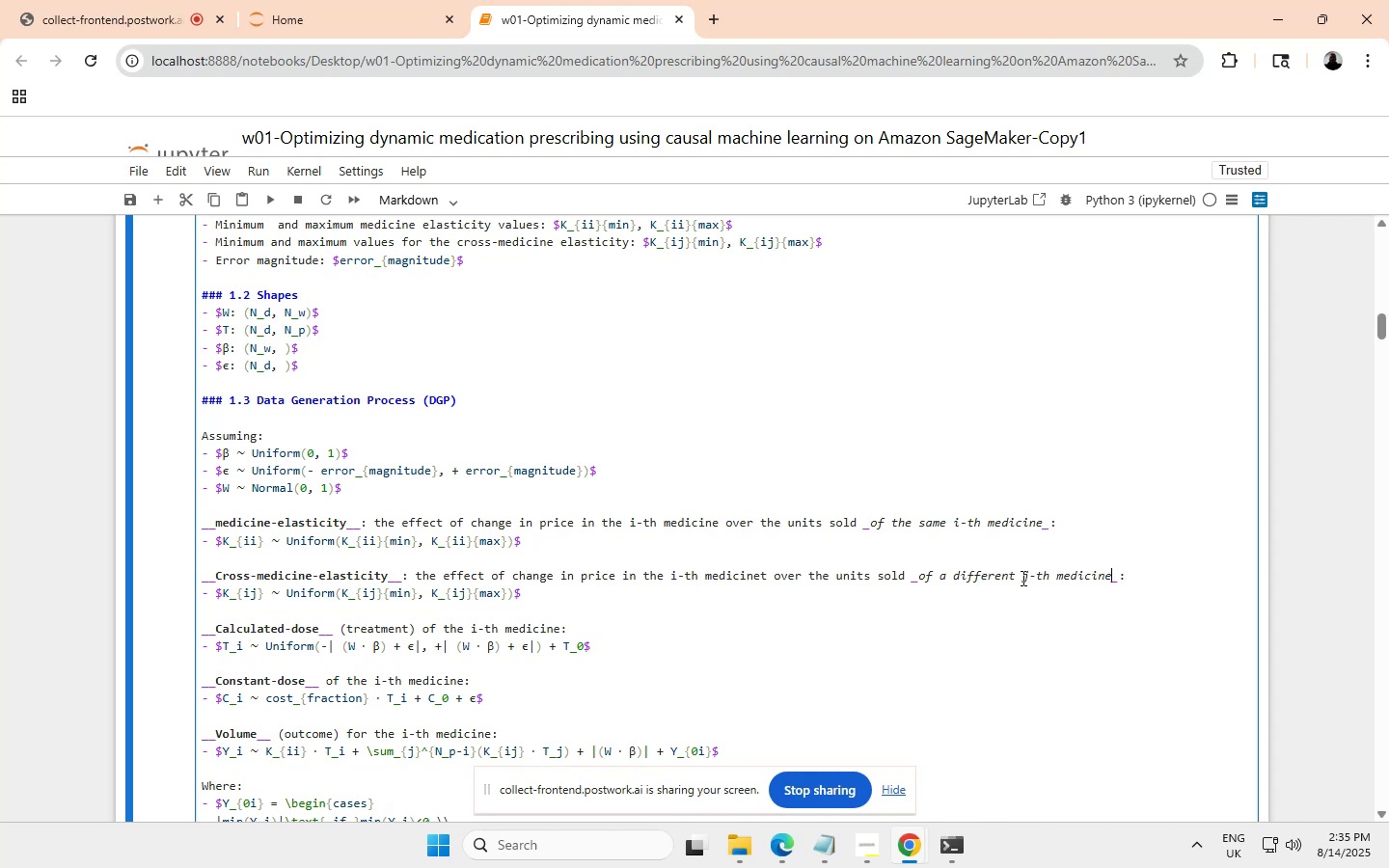 
left_click_drag(start_coordinate=[1055, 574], to_coordinate=[1103, 574])
 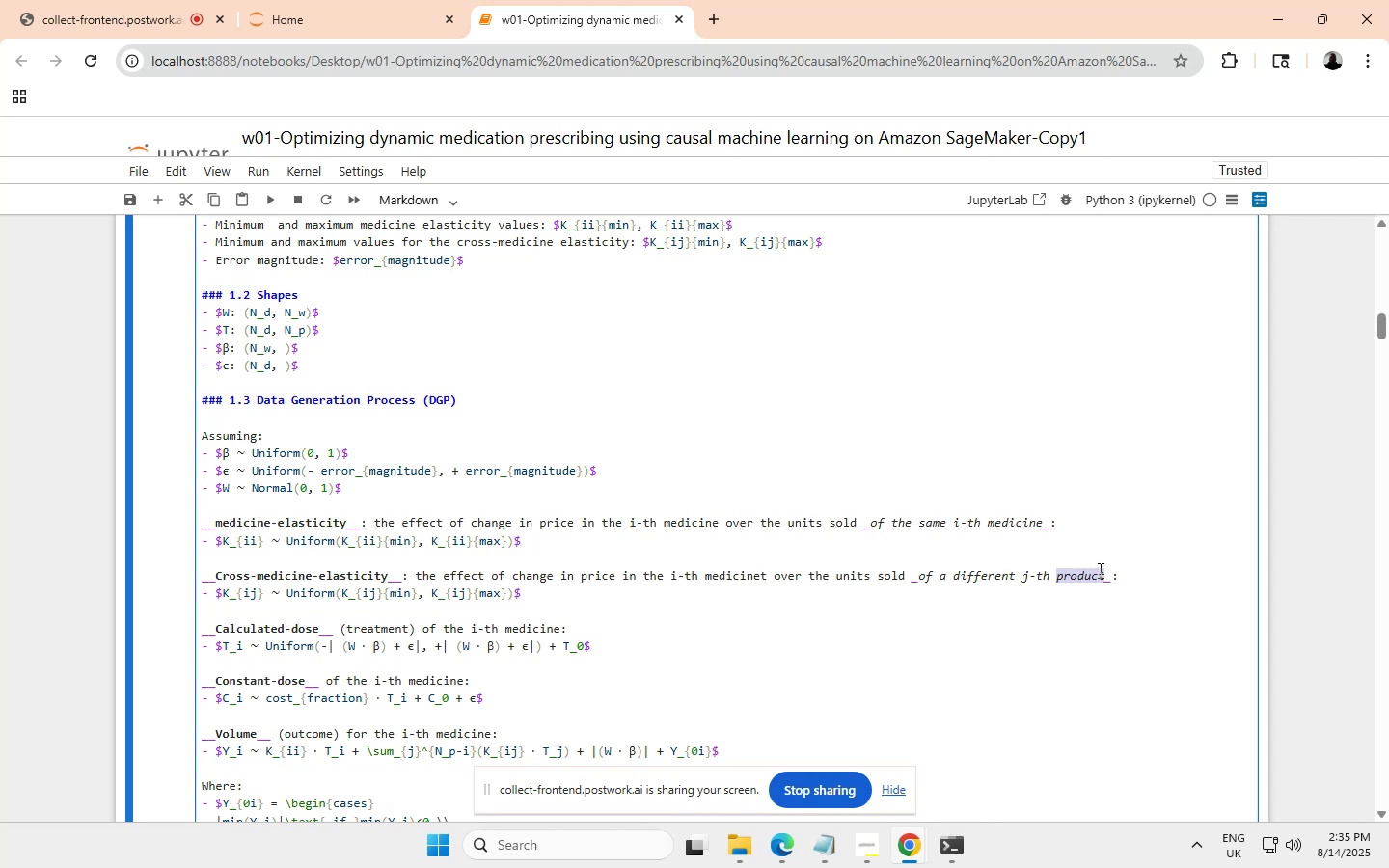 
key(Control+ControlLeft)
 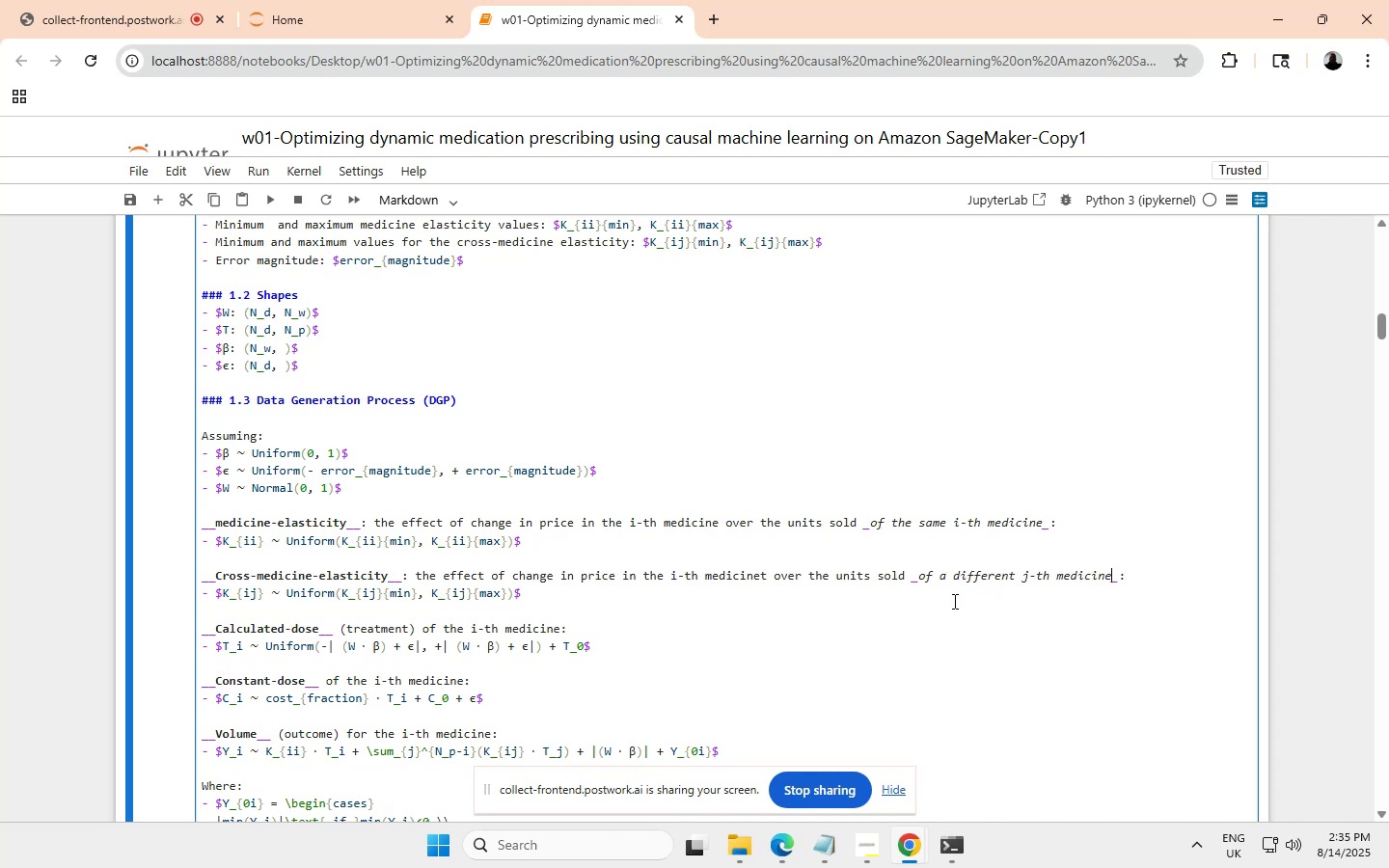 
wait(12.7)
 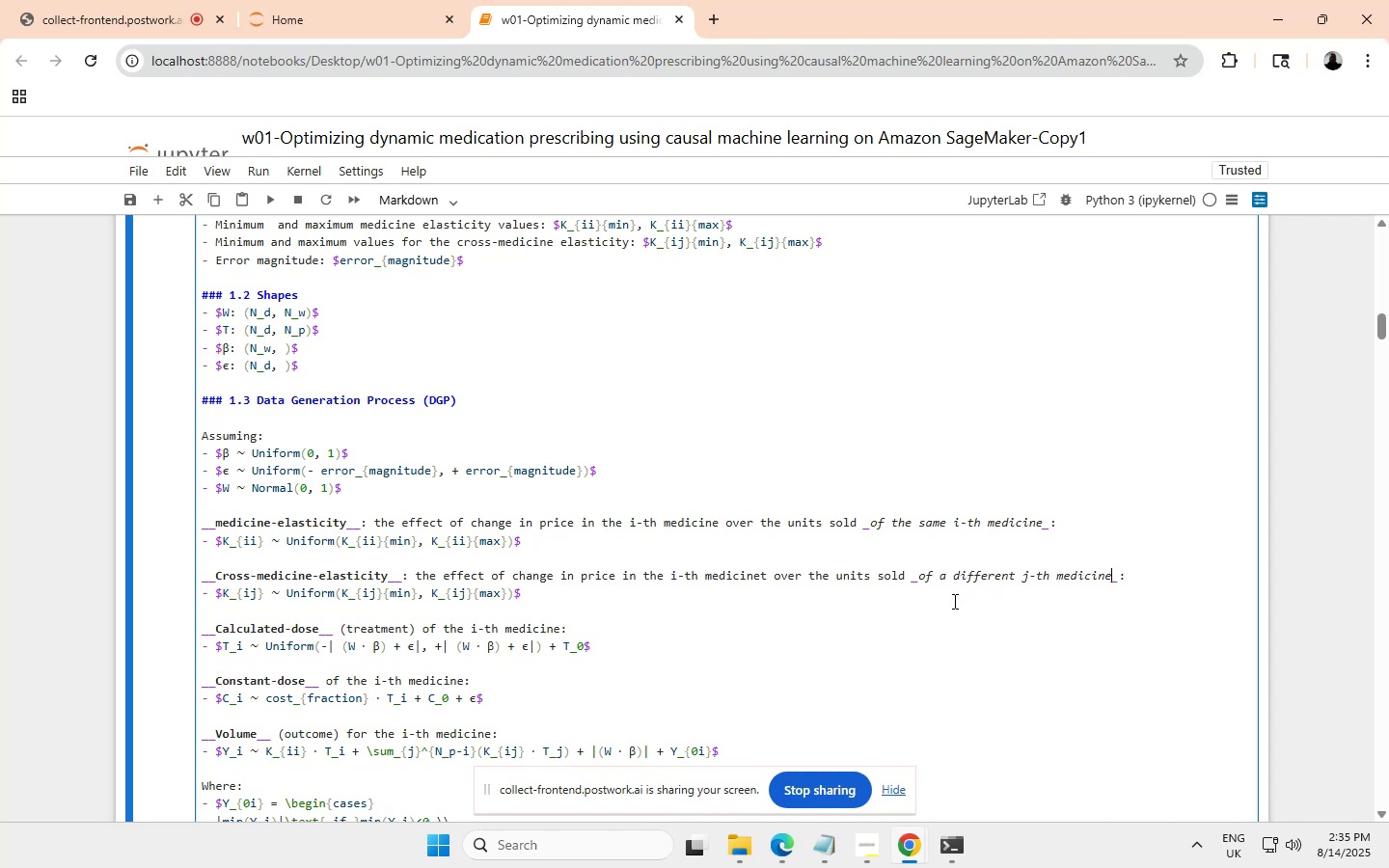 
left_click([765, 577])
 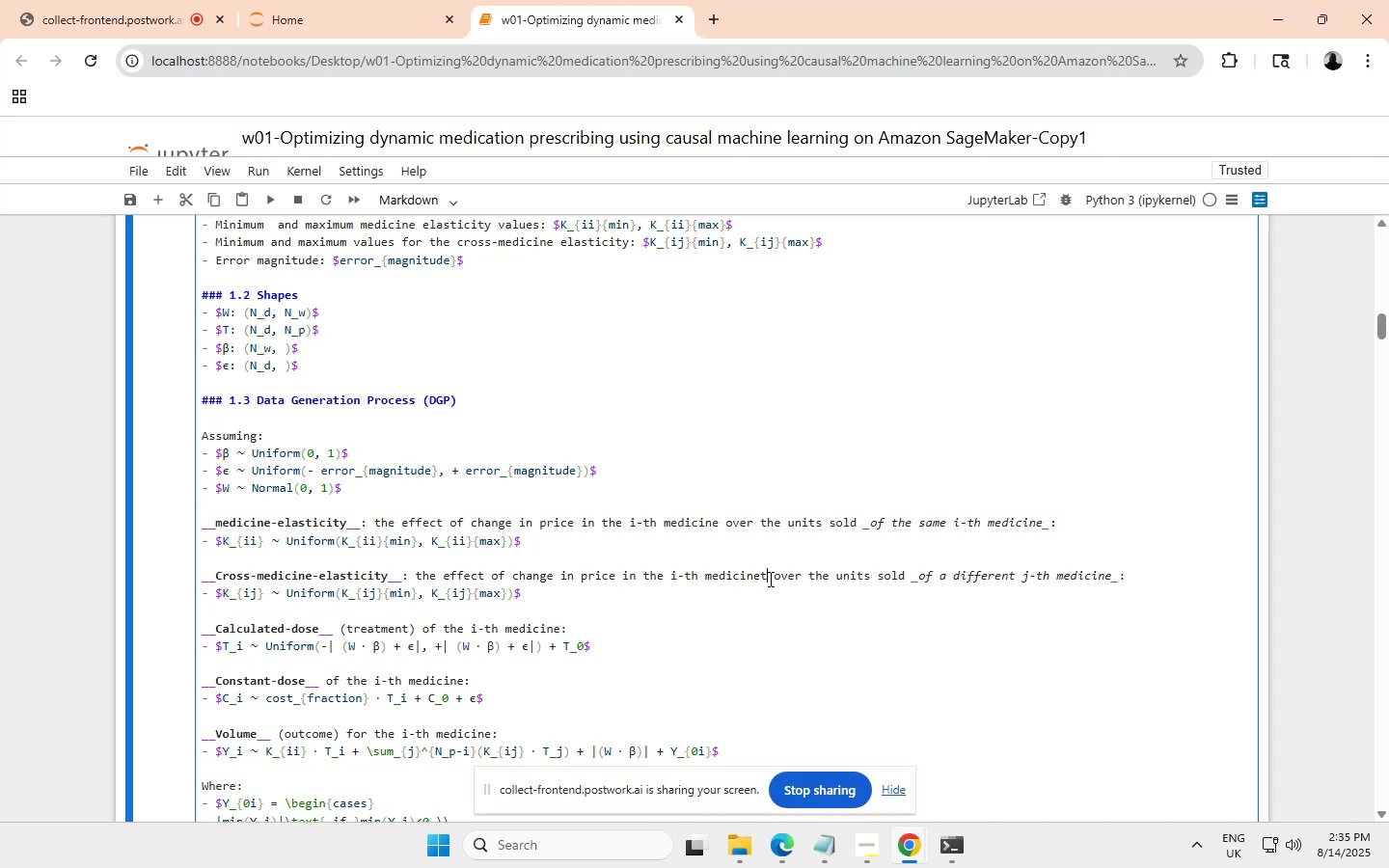 
key(Backspace)
 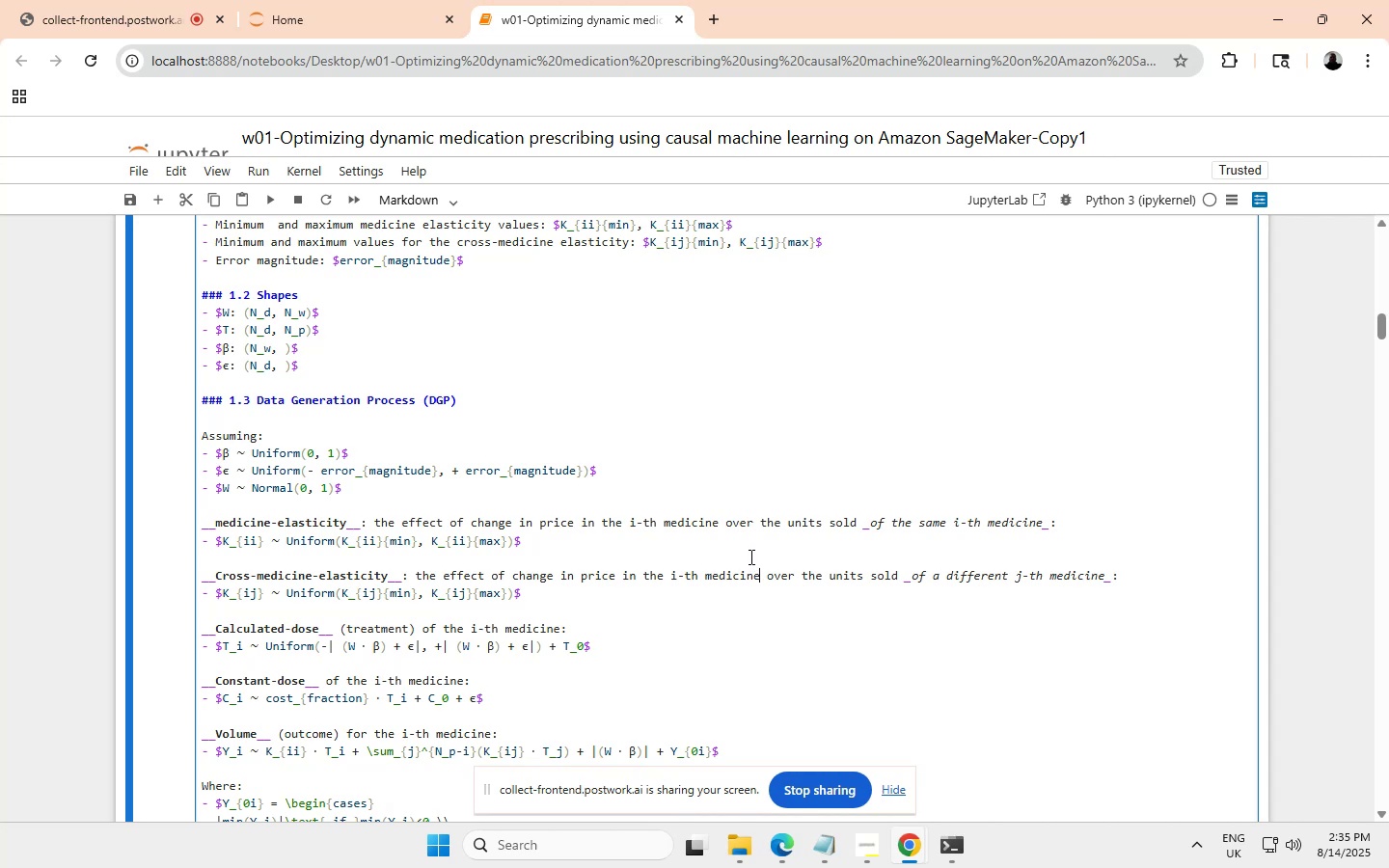 
wait(17.31)
 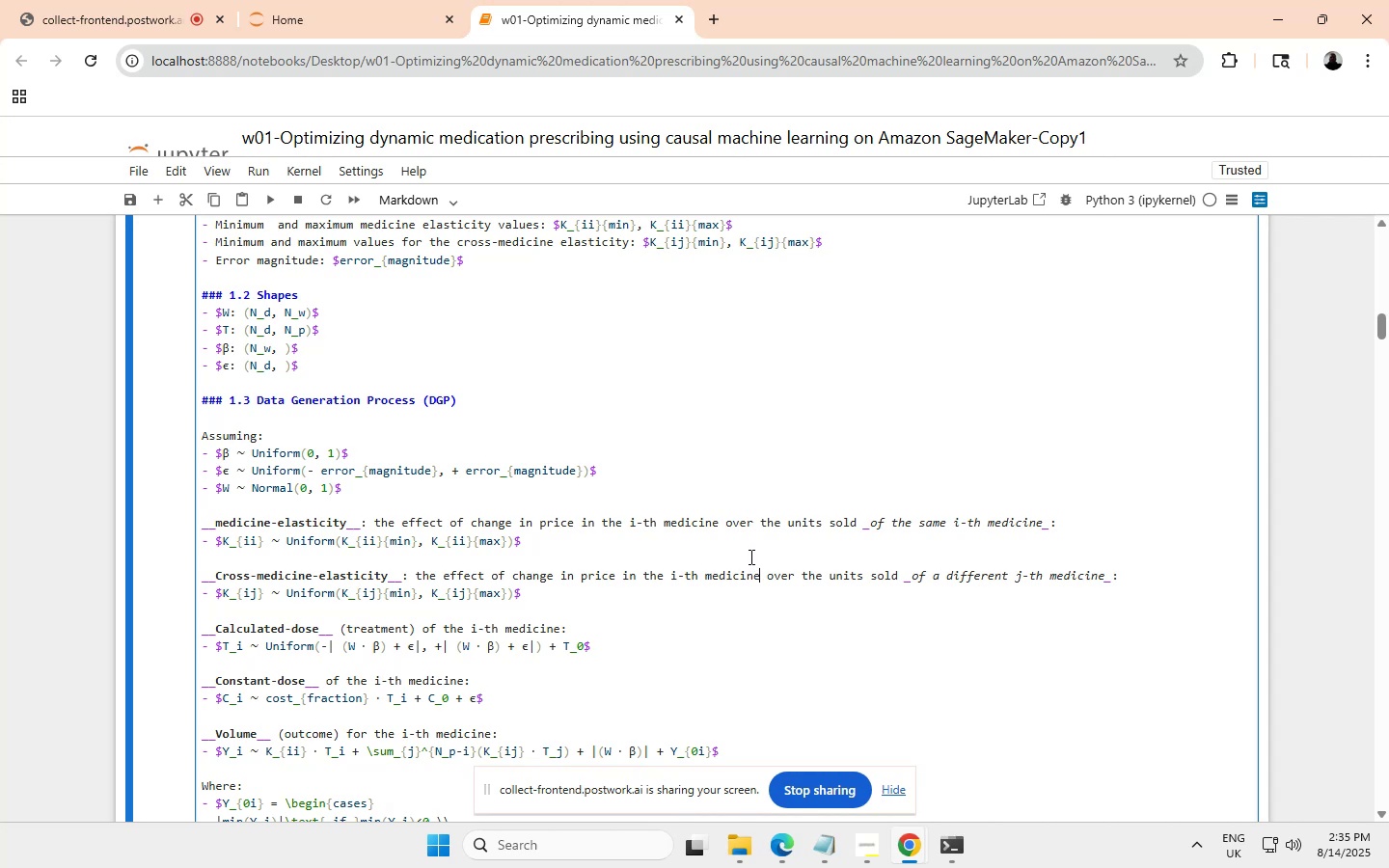 
left_click_drag(start_coordinate=[540, 522], to_coordinate=[572, 523])
 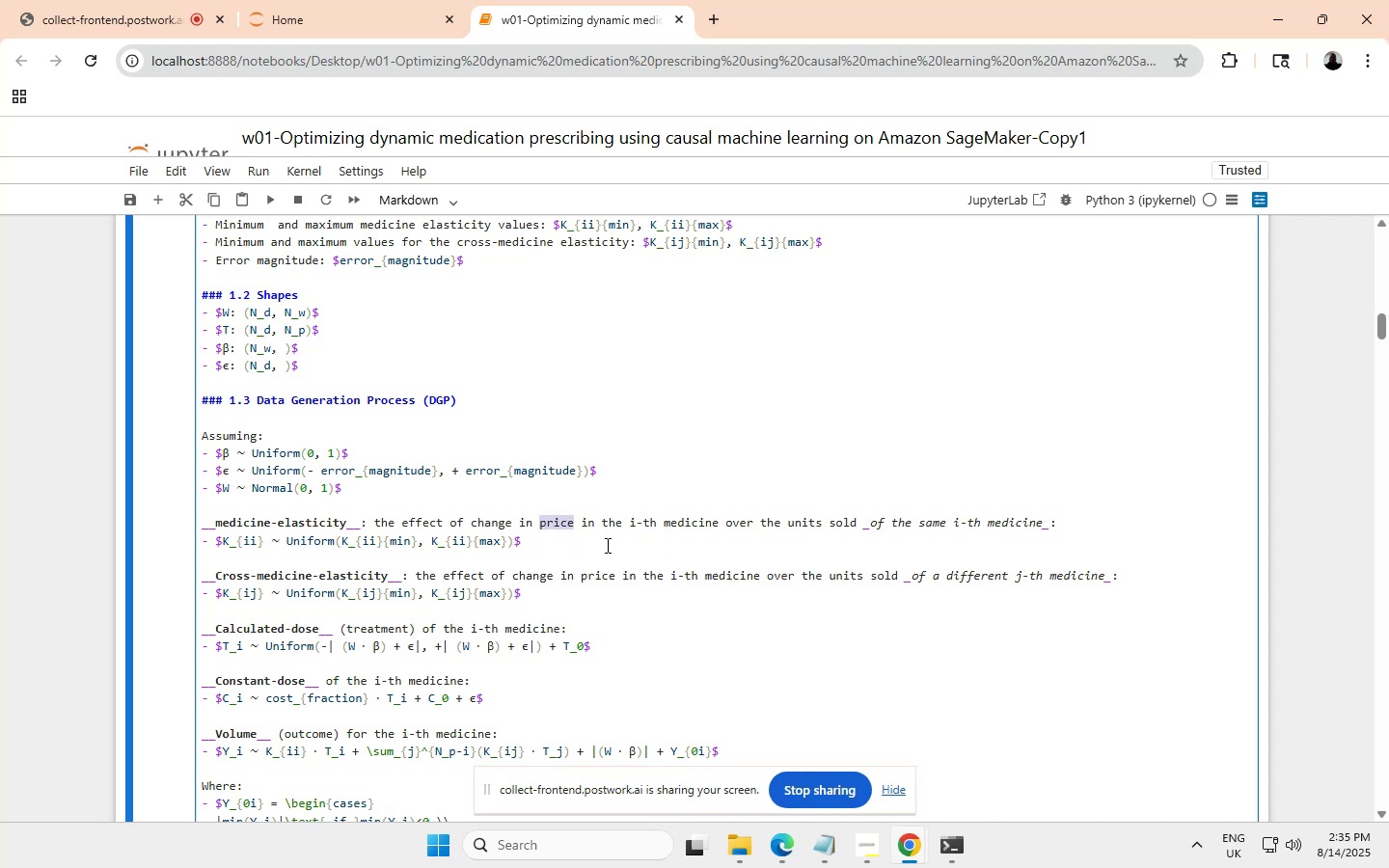 
type(dse)
 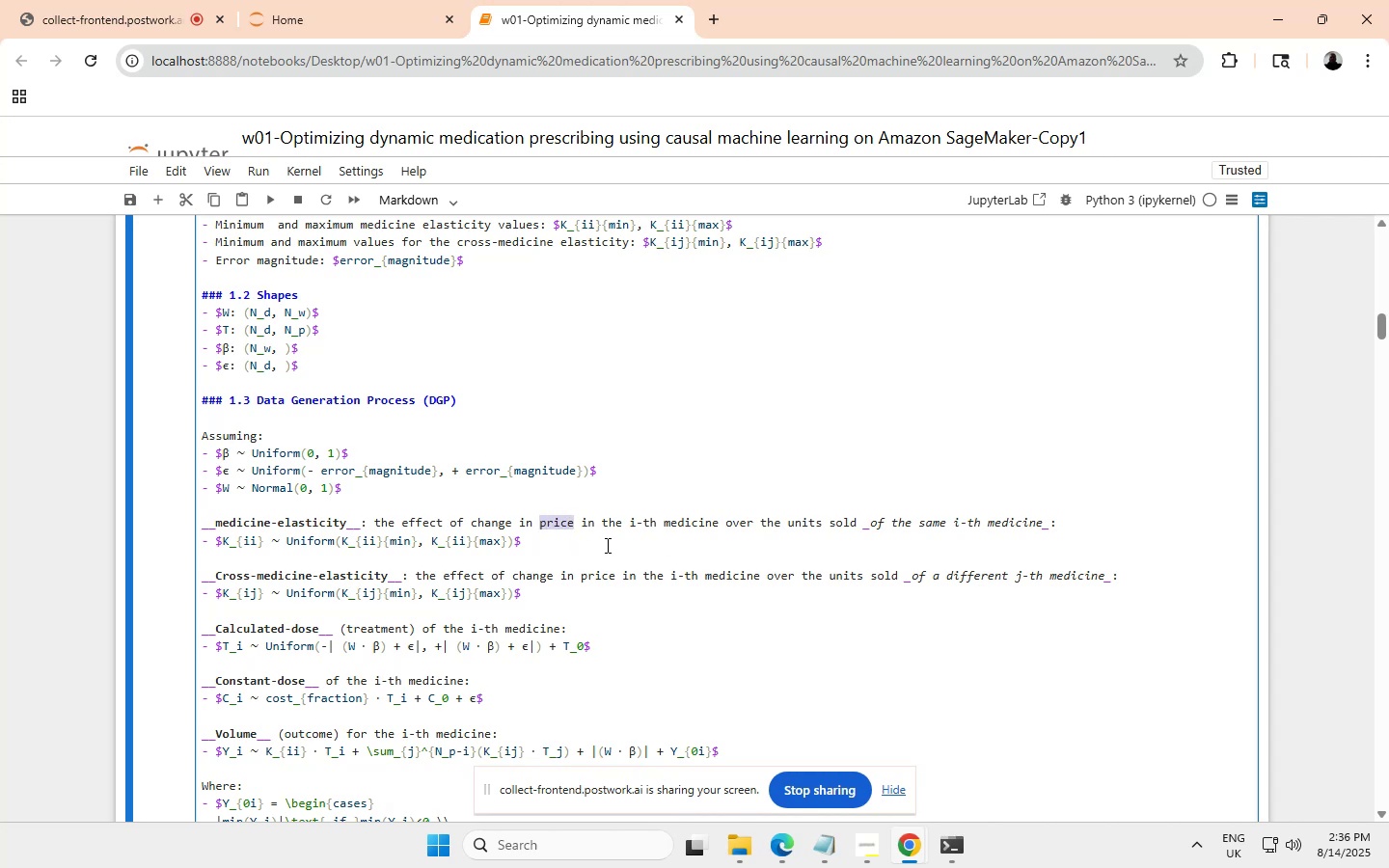 
hold_key(key=O, duration=0.87)
 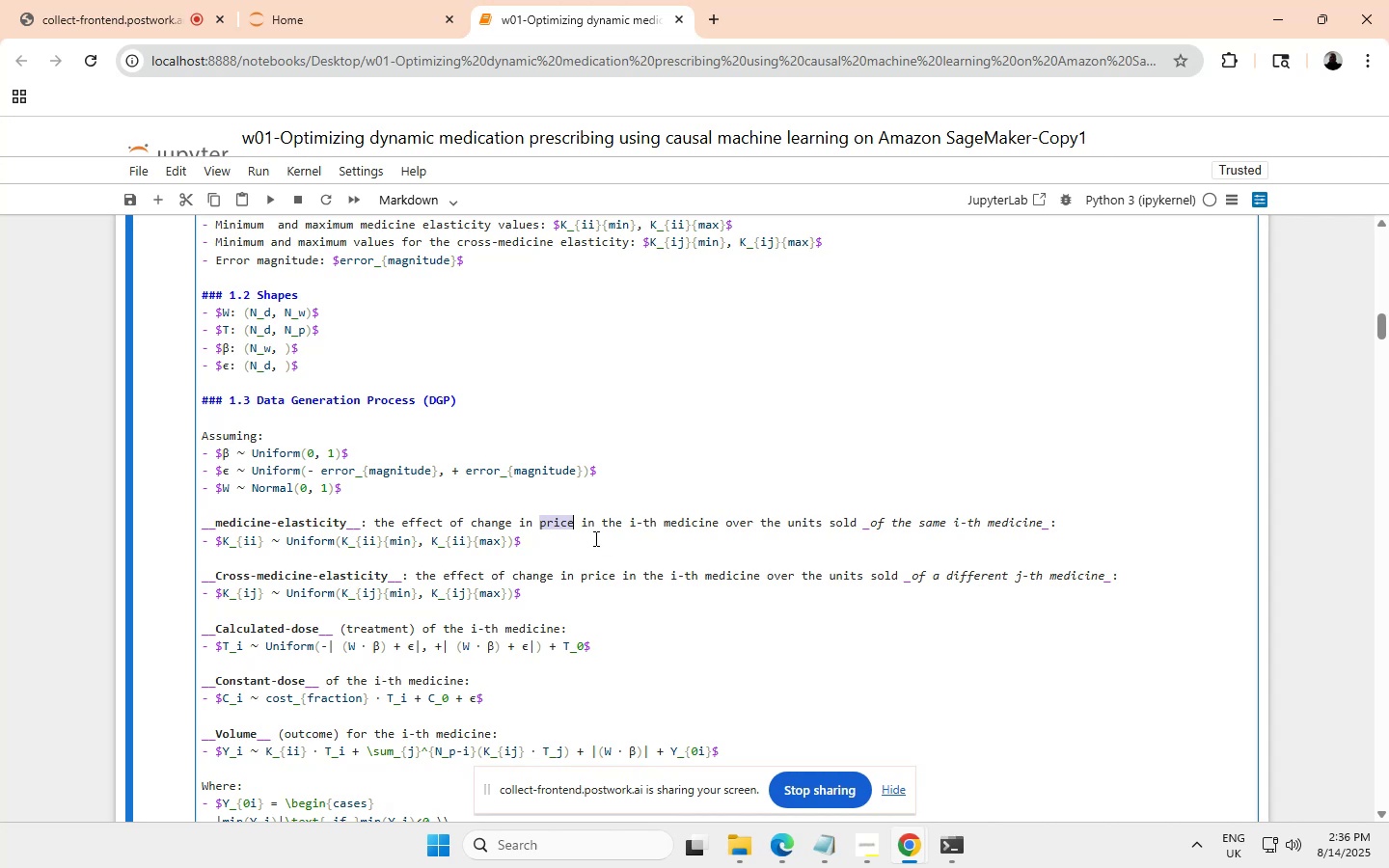 
left_click([552, 517])
 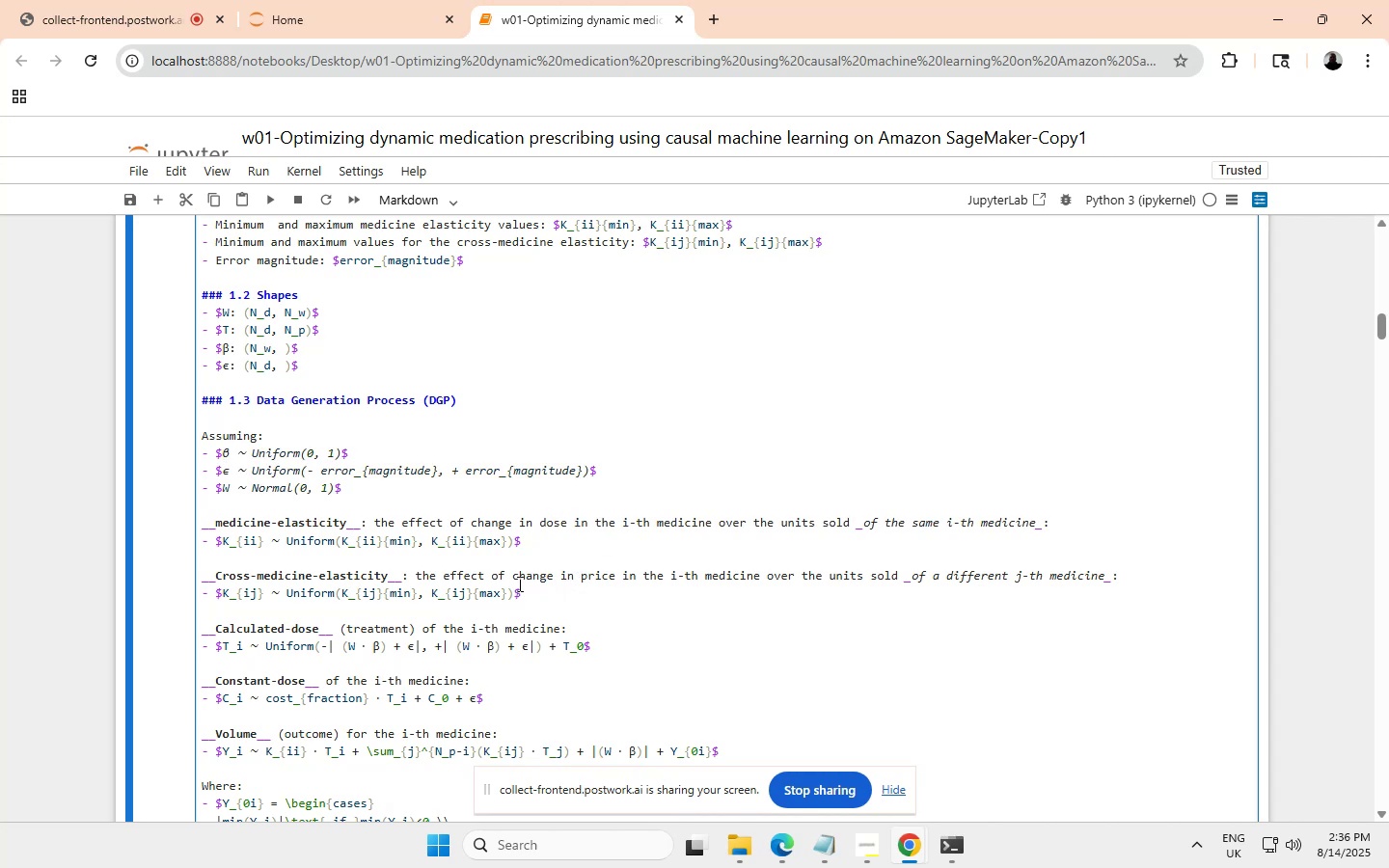 
wait(5.26)
 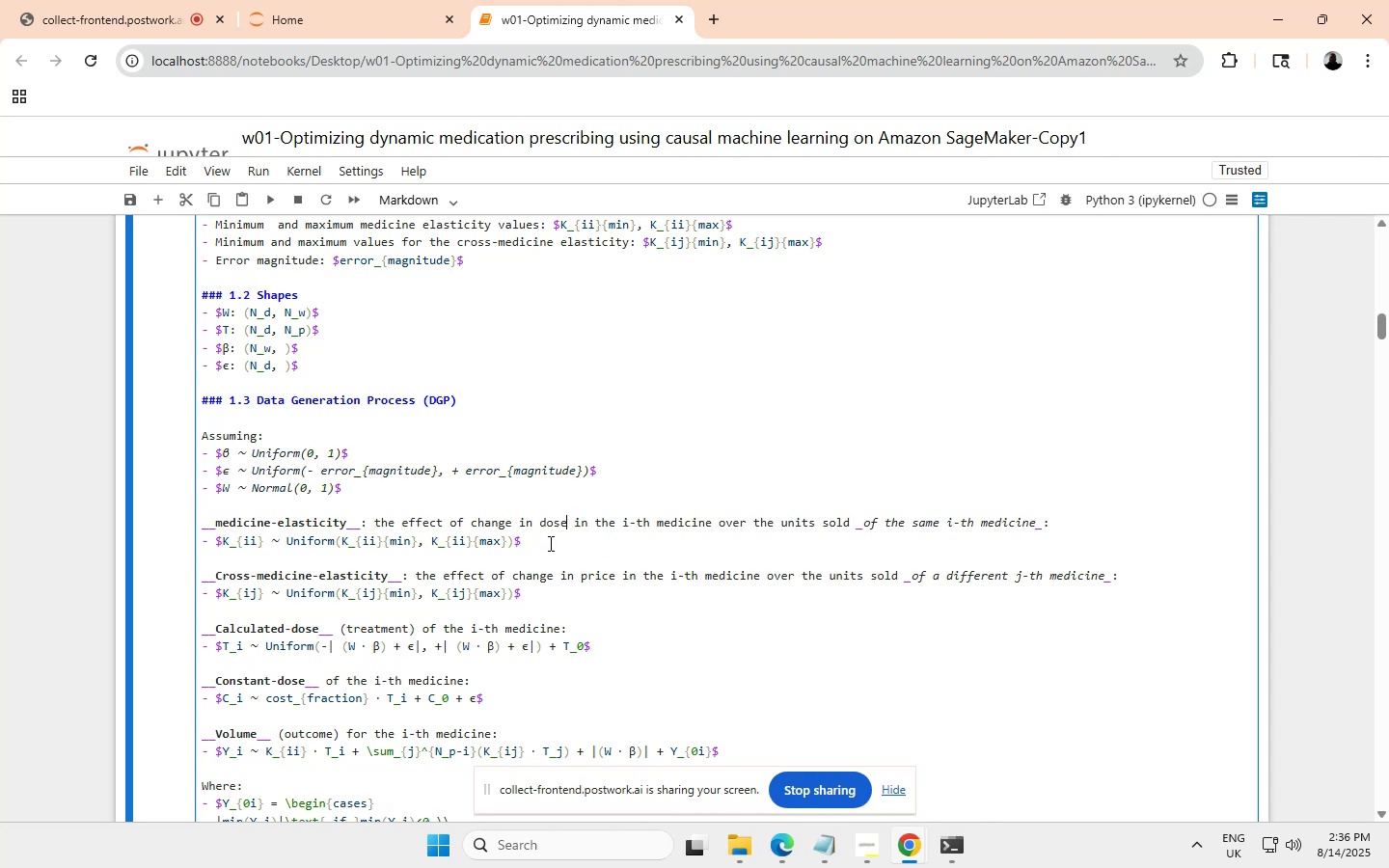 
left_click_drag(start_coordinate=[579, 573], to_coordinate=[613, 573])
 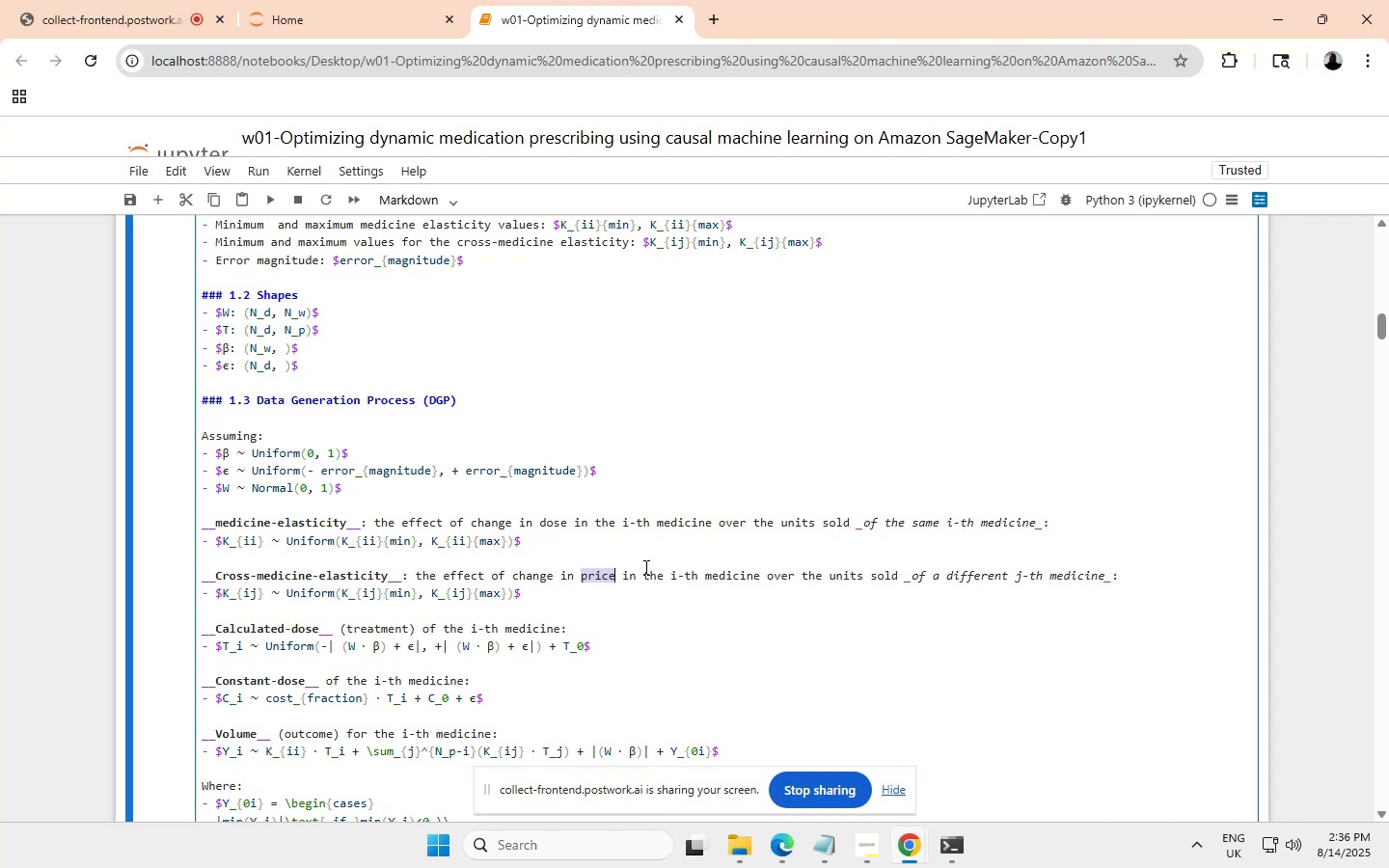 
type(dose)
 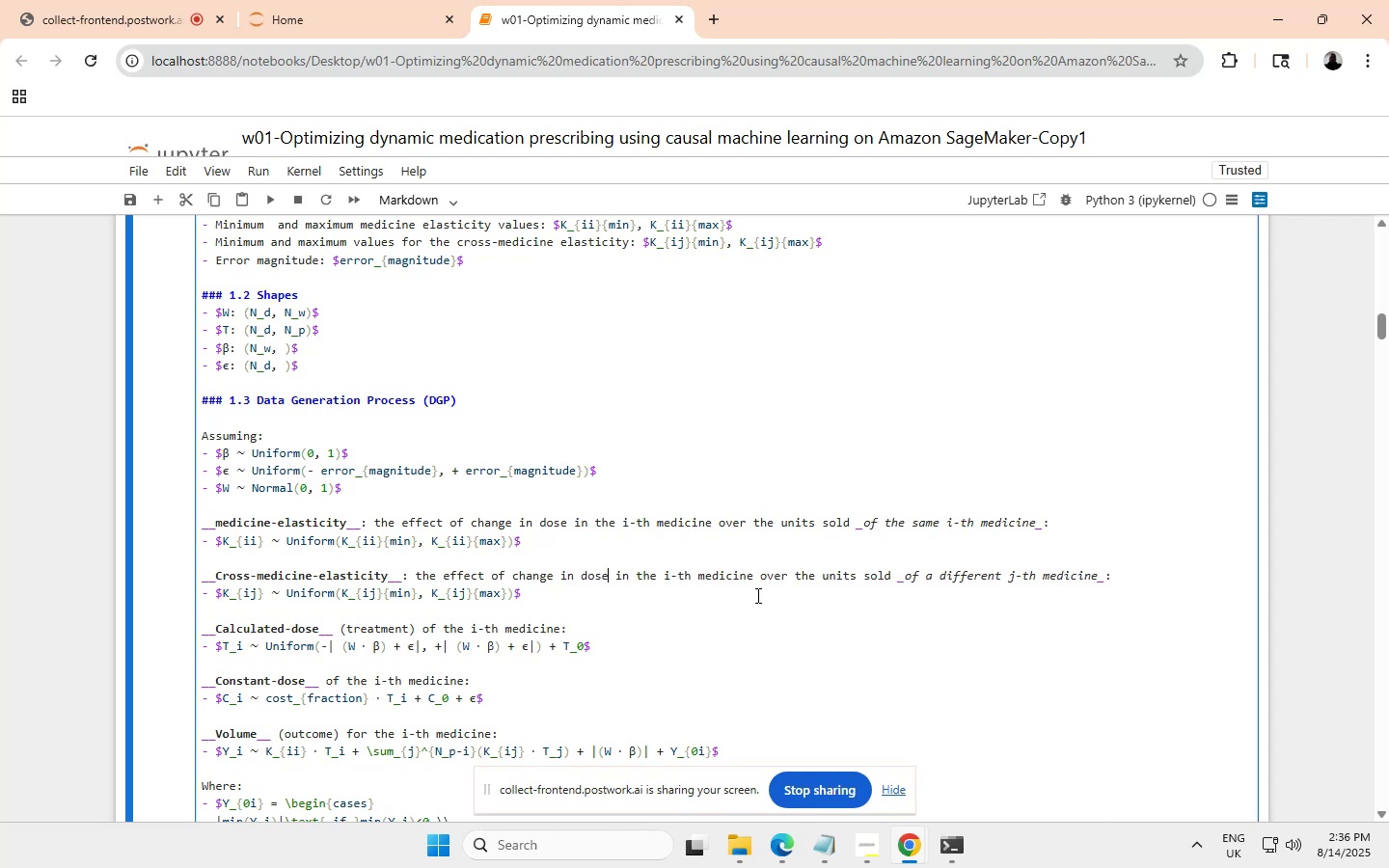 
wait(11.7)
 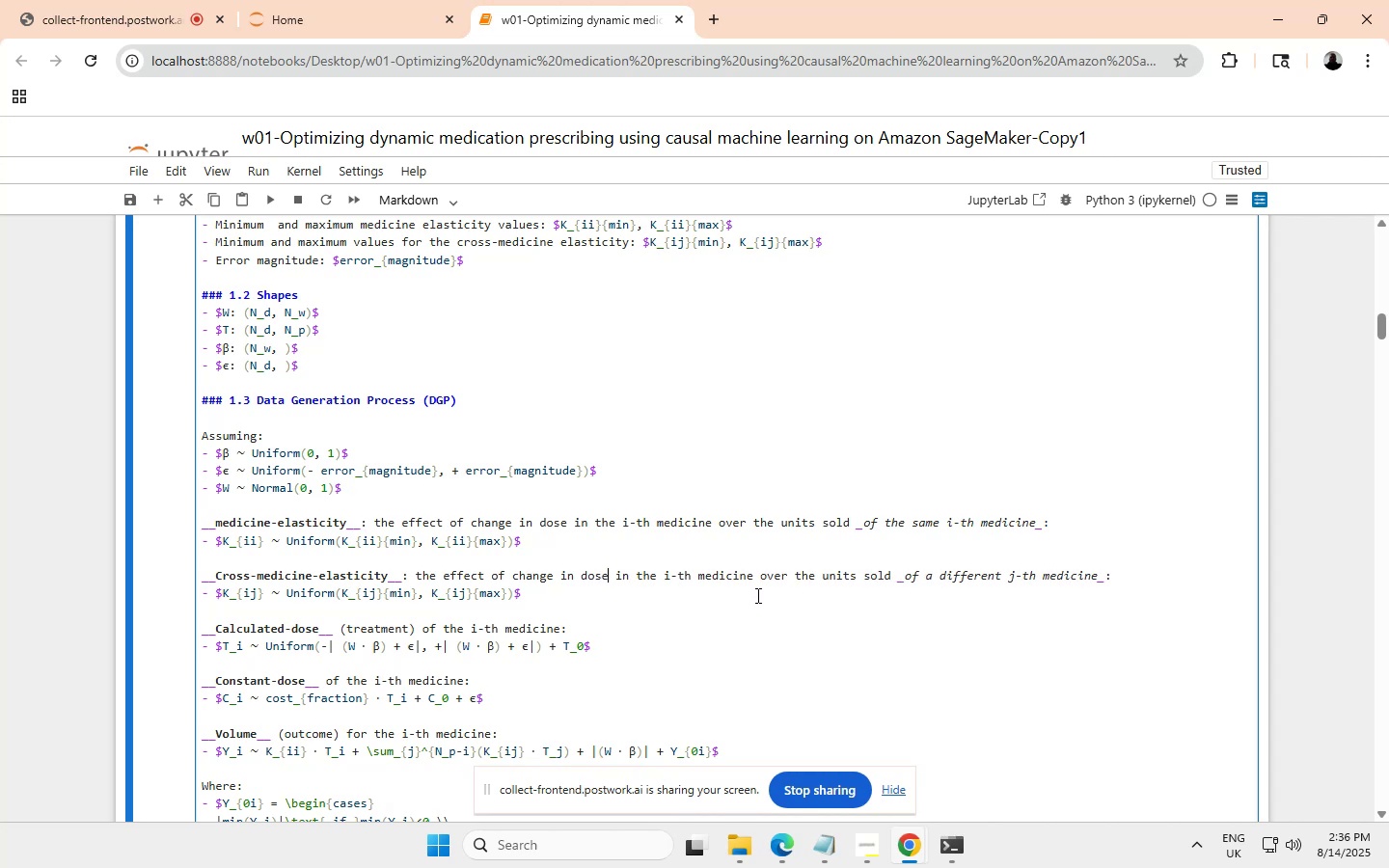 
scroll: coordinate [476, 579], scroll_direction: none, amount: 0.0
 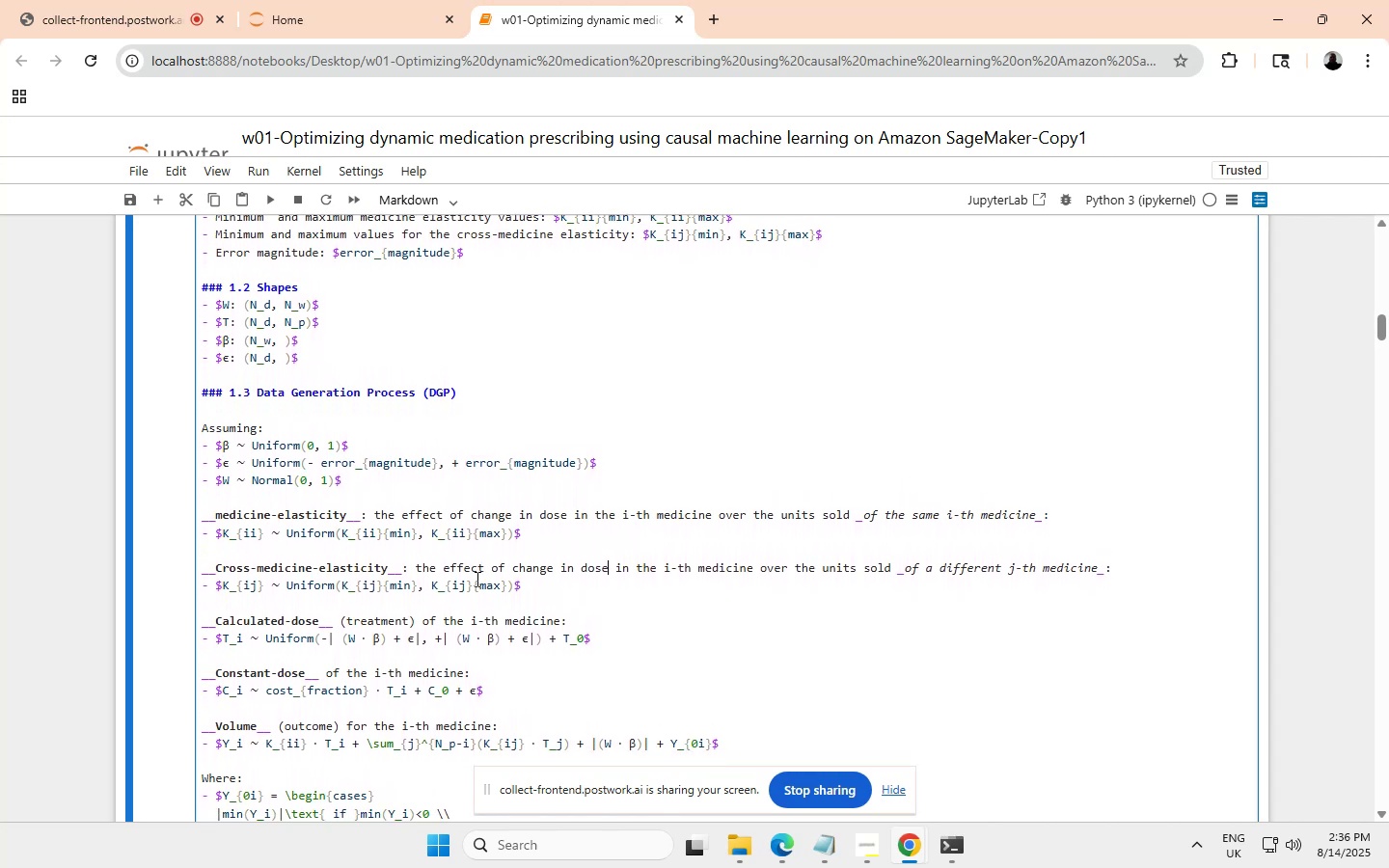 
scroll: coordinate [468, 574], scroll_direction: up, amount: 3.0
 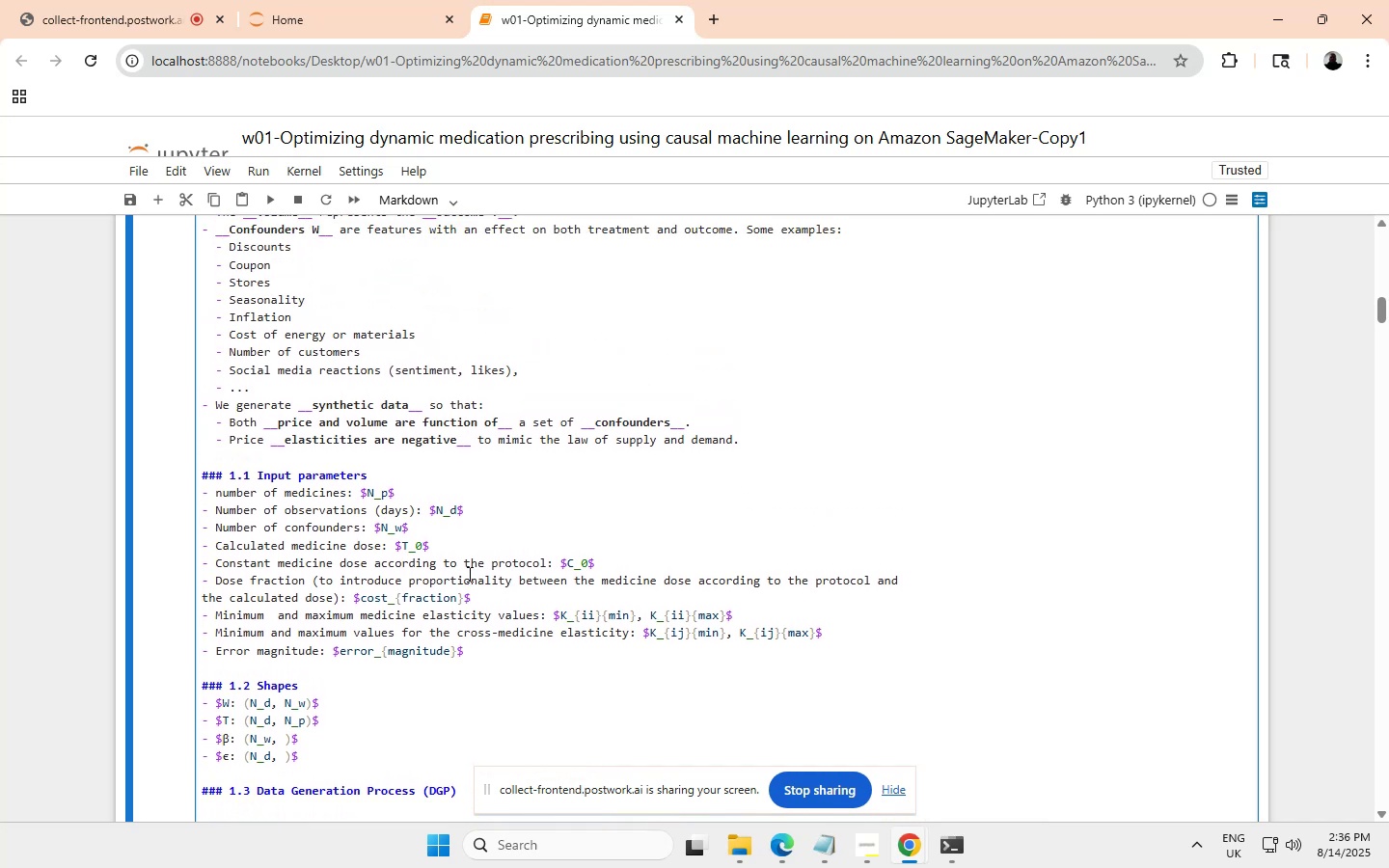 
scroll: coordinate [468, 574], scroll_direction: none, amount: 0.0
 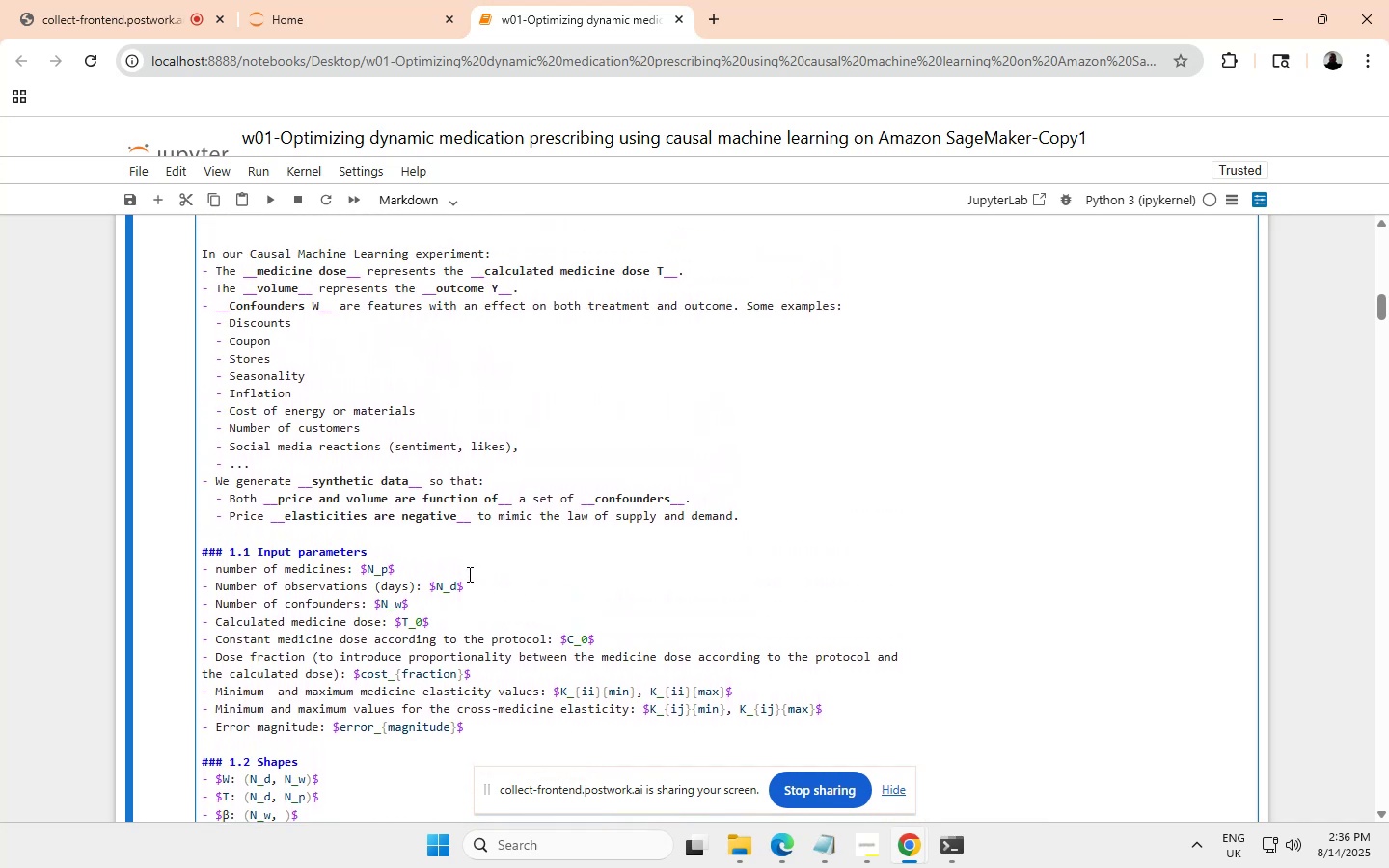 
scroll: coordinate [468, 574], scroll_direction: up, amount: 1.0
 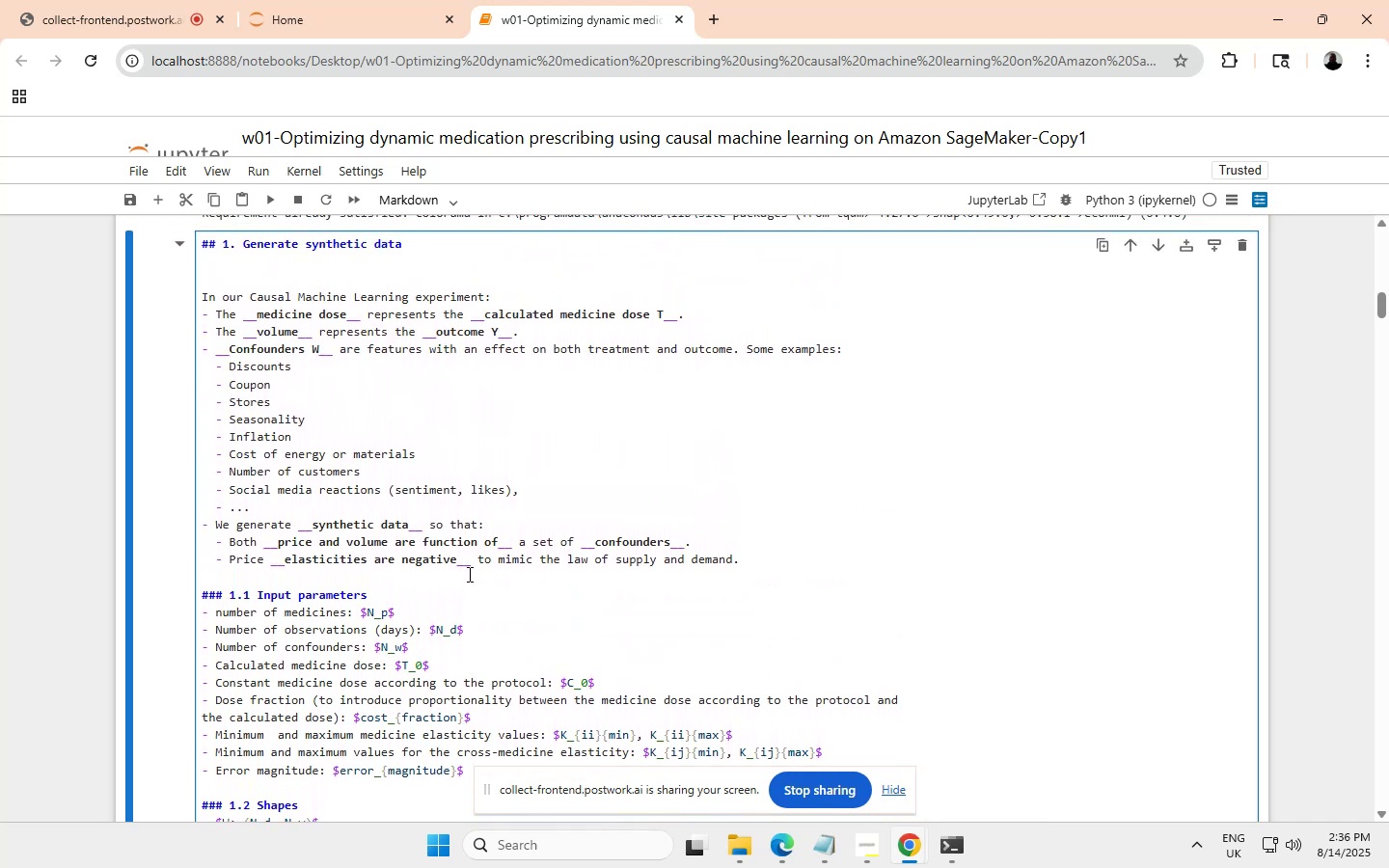 
scroll: coordinate [468, 574], scroll_direction: none, amount: 0.0
 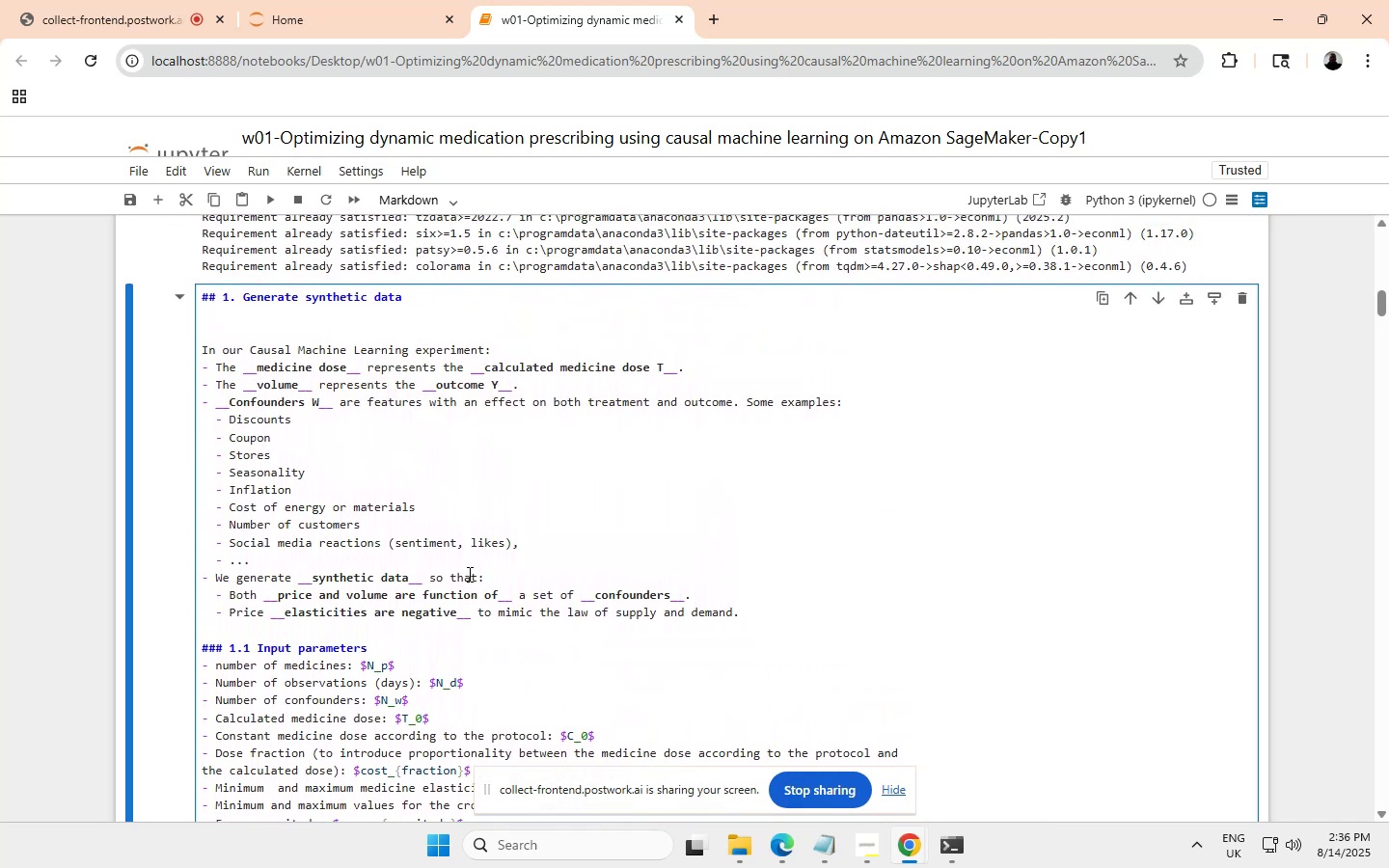 
scroll: coordinate [468, 574], scroll_direction: up, amount: 1.0
 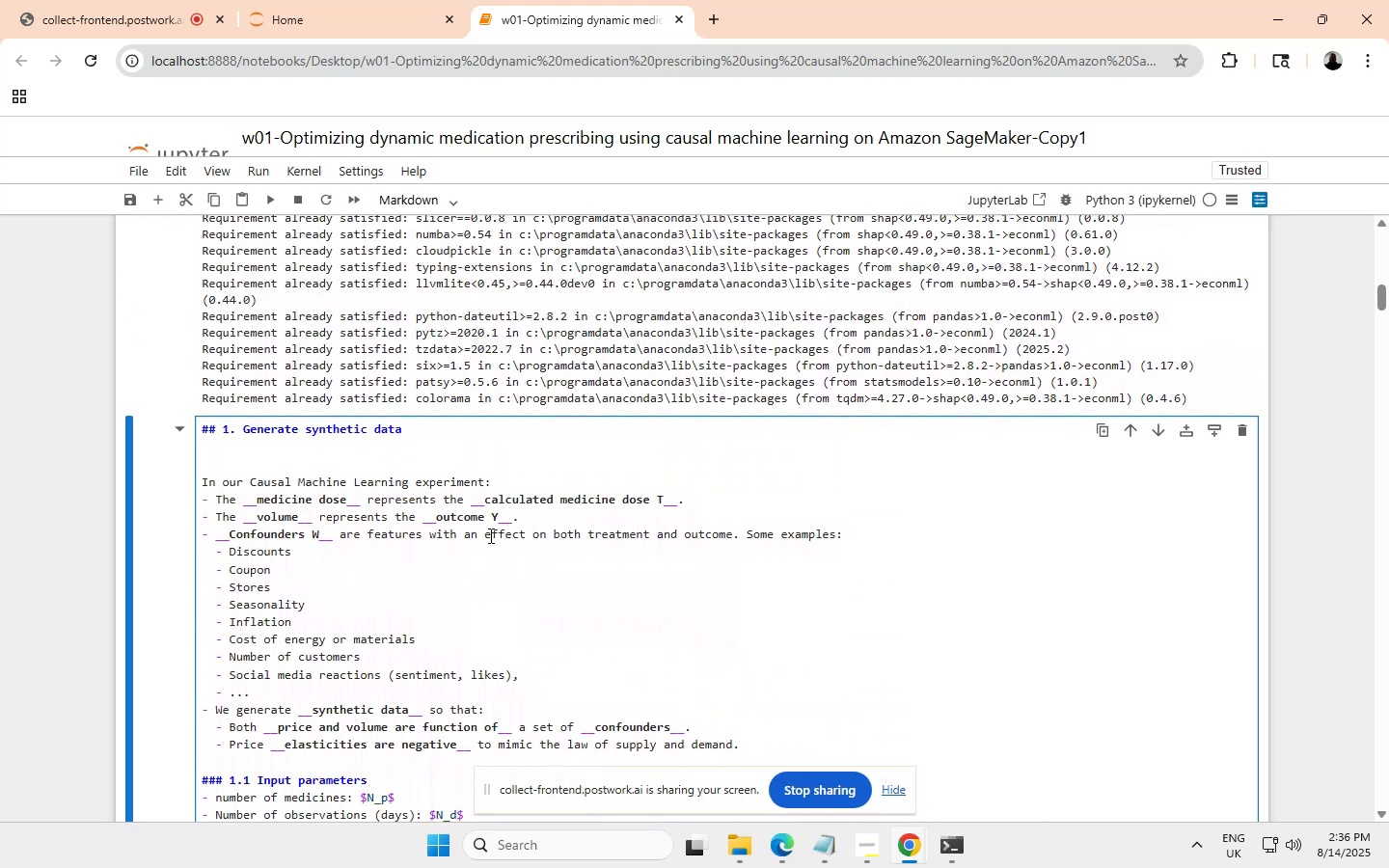 
scroll: coordinate [468, 556], scroll_direction: none, amount: 0.0
 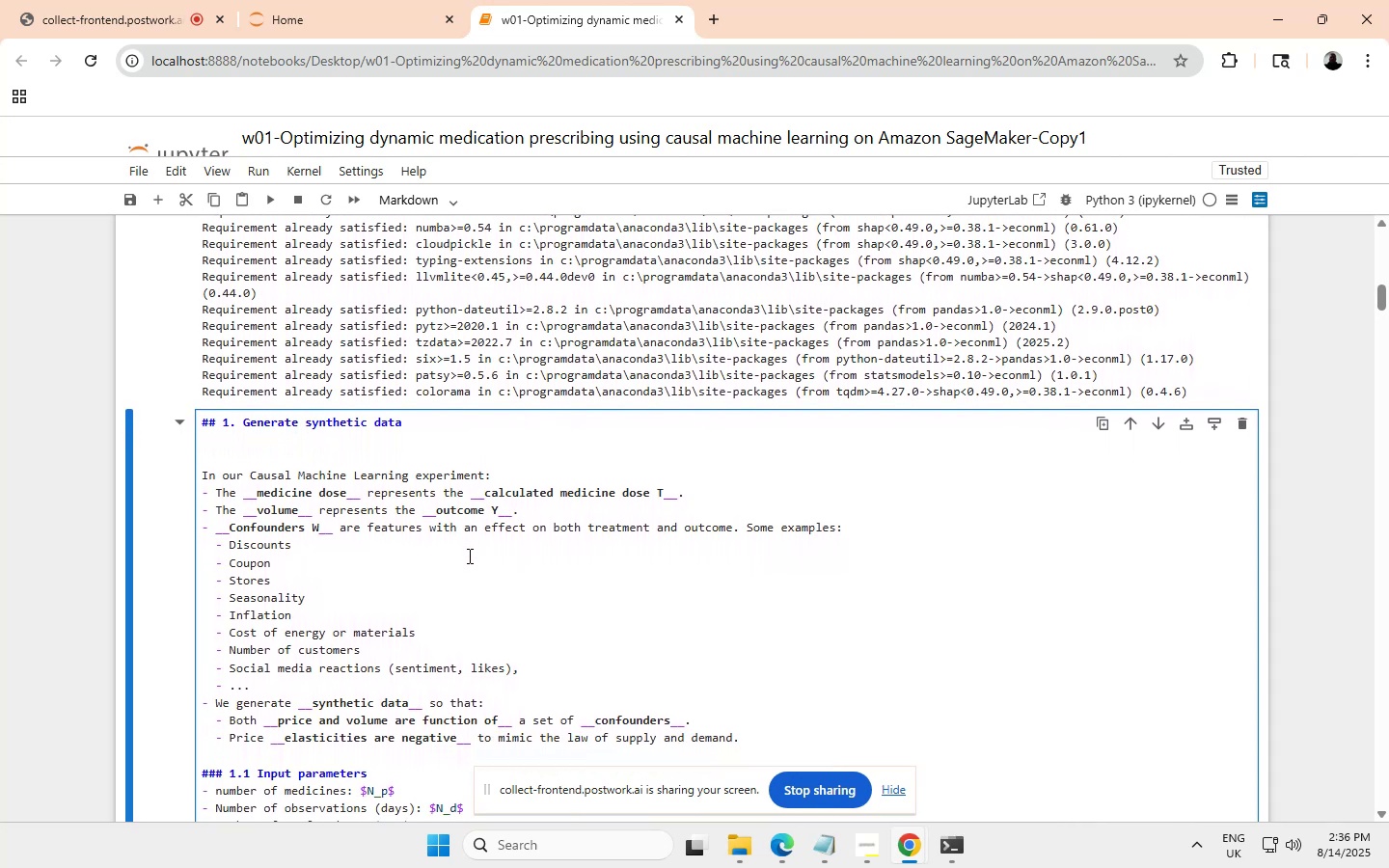 
scroll: coordinate [468, 556], scroll_direction: up, amount: 1.0
 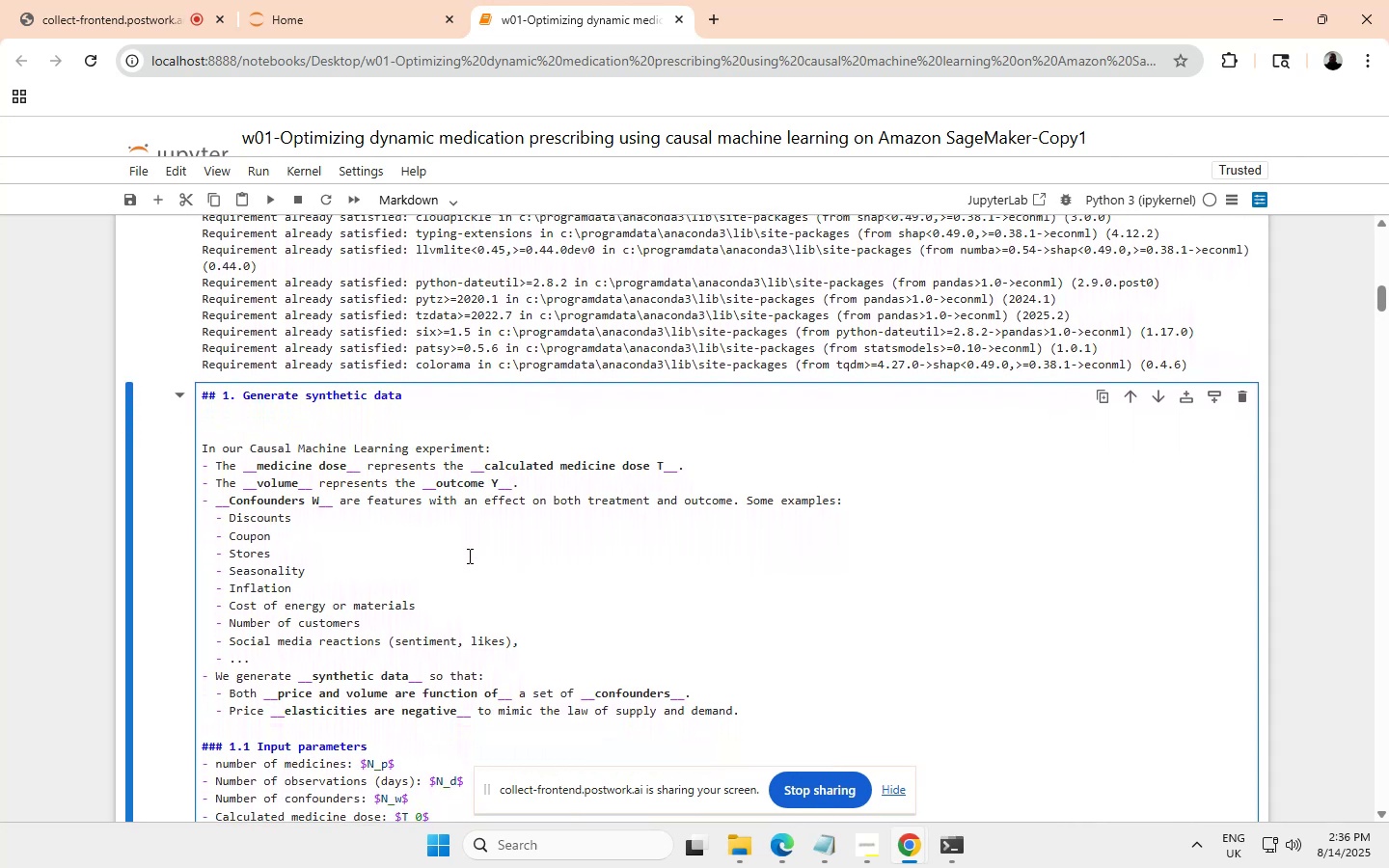 
scroll: coordinate [468, 556], scroll_direction: none, amount: 0.0
 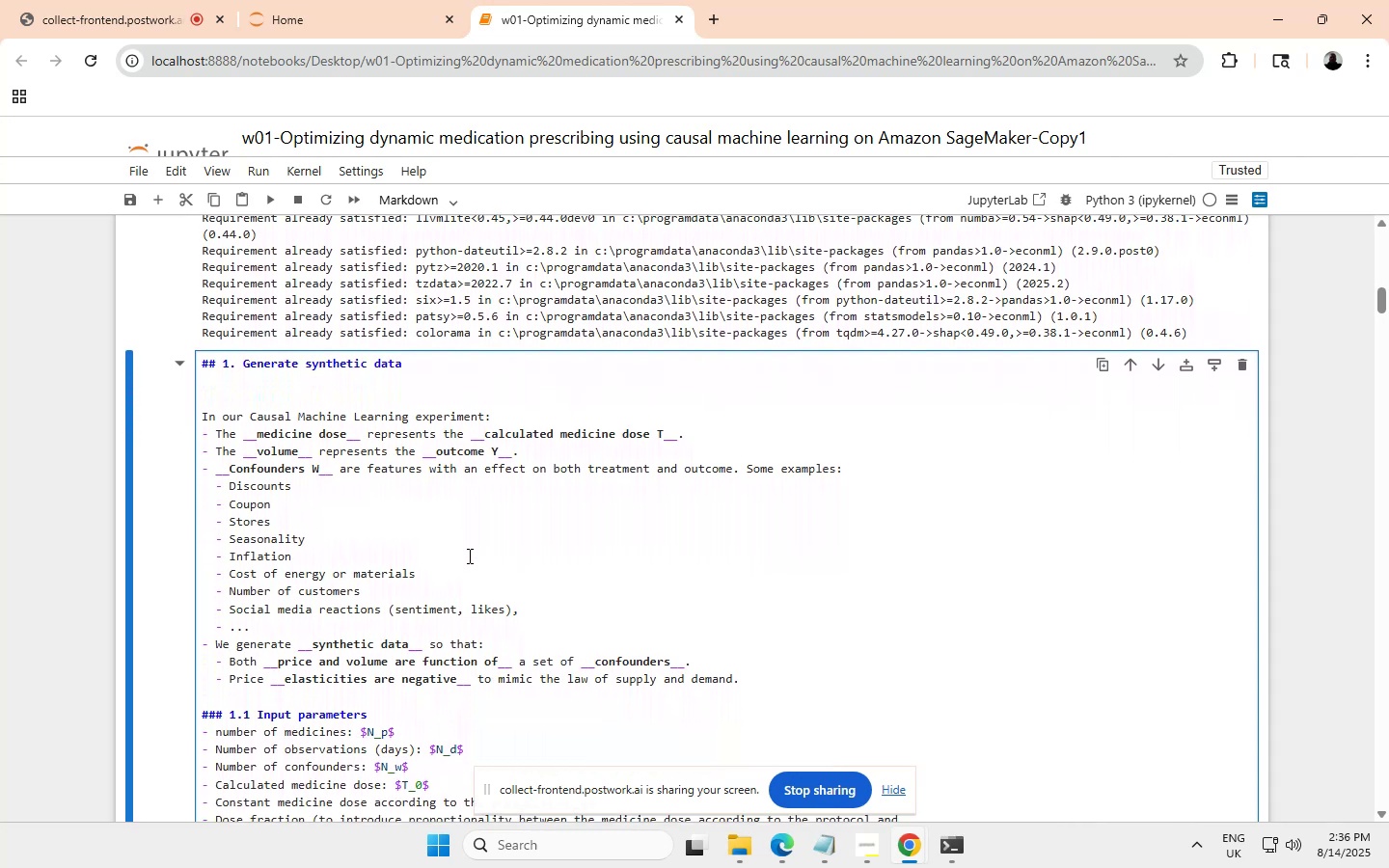 
scroll: coordinate [468, 556], scroll_direction: down, amount: 1.0
 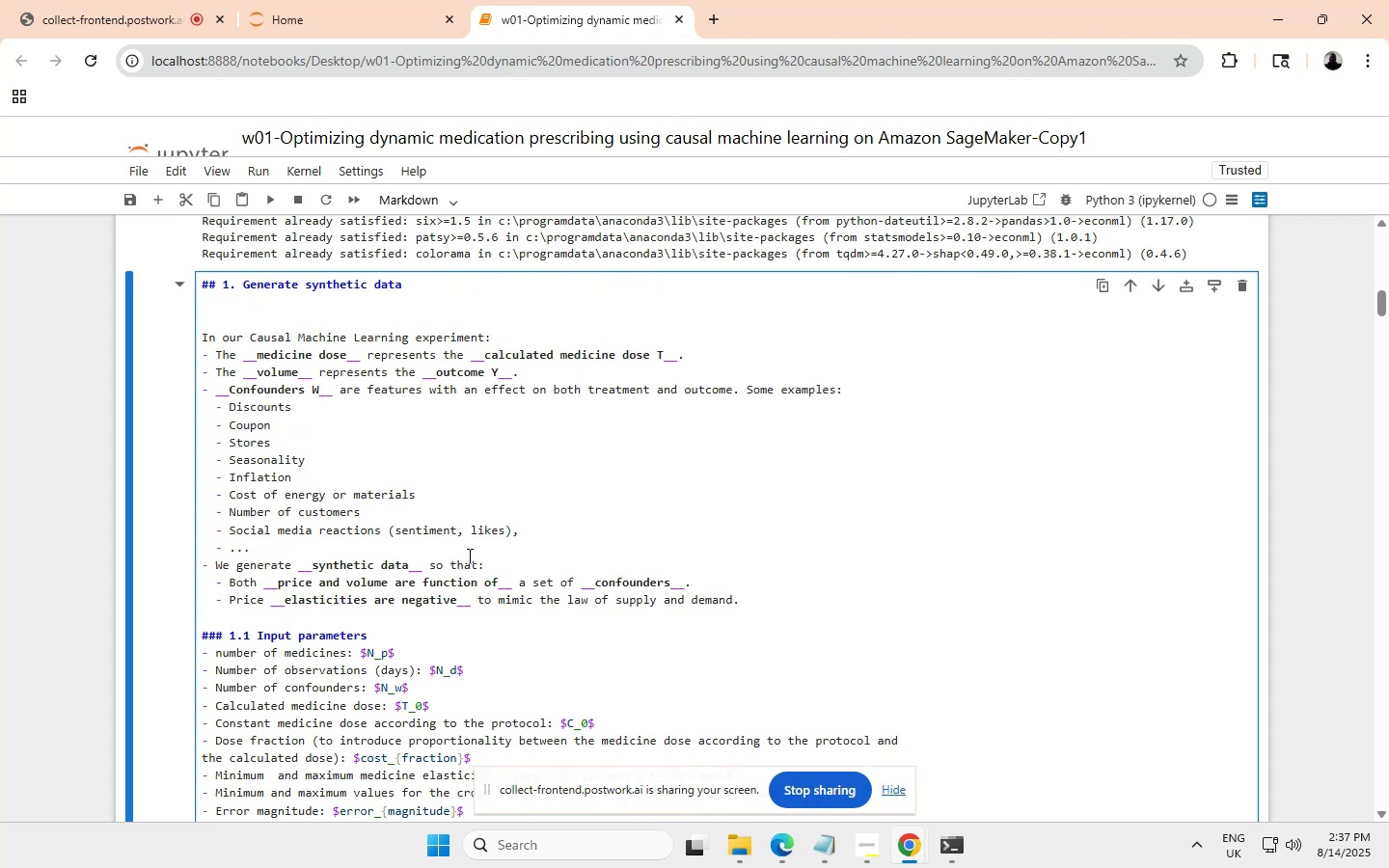 
scroll: coordinate [468, 556], scroll_direction: none, amount: 0.0
 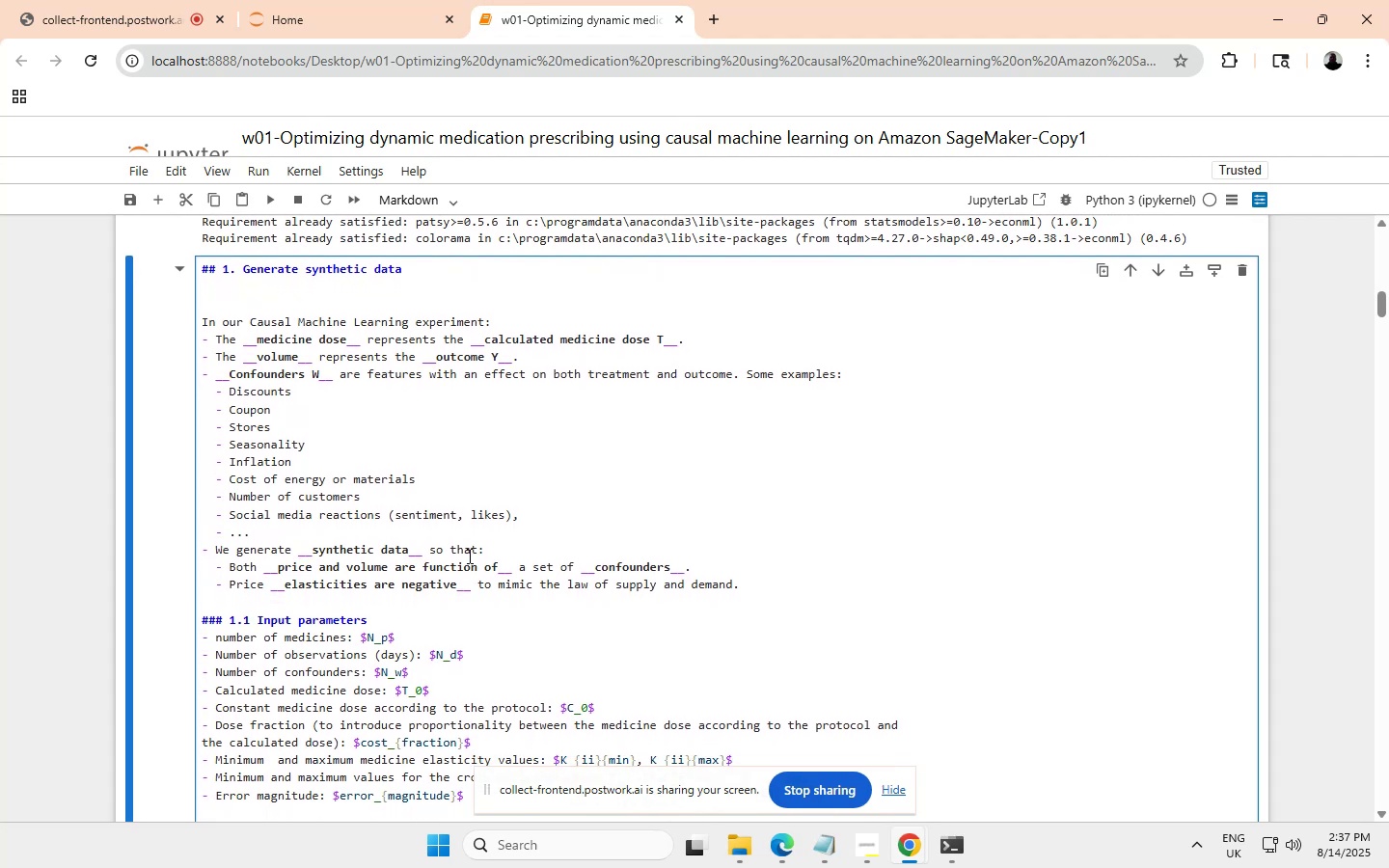 
scroll: coordinate [468, 556], scroll_direction: down, amount: 1.0
 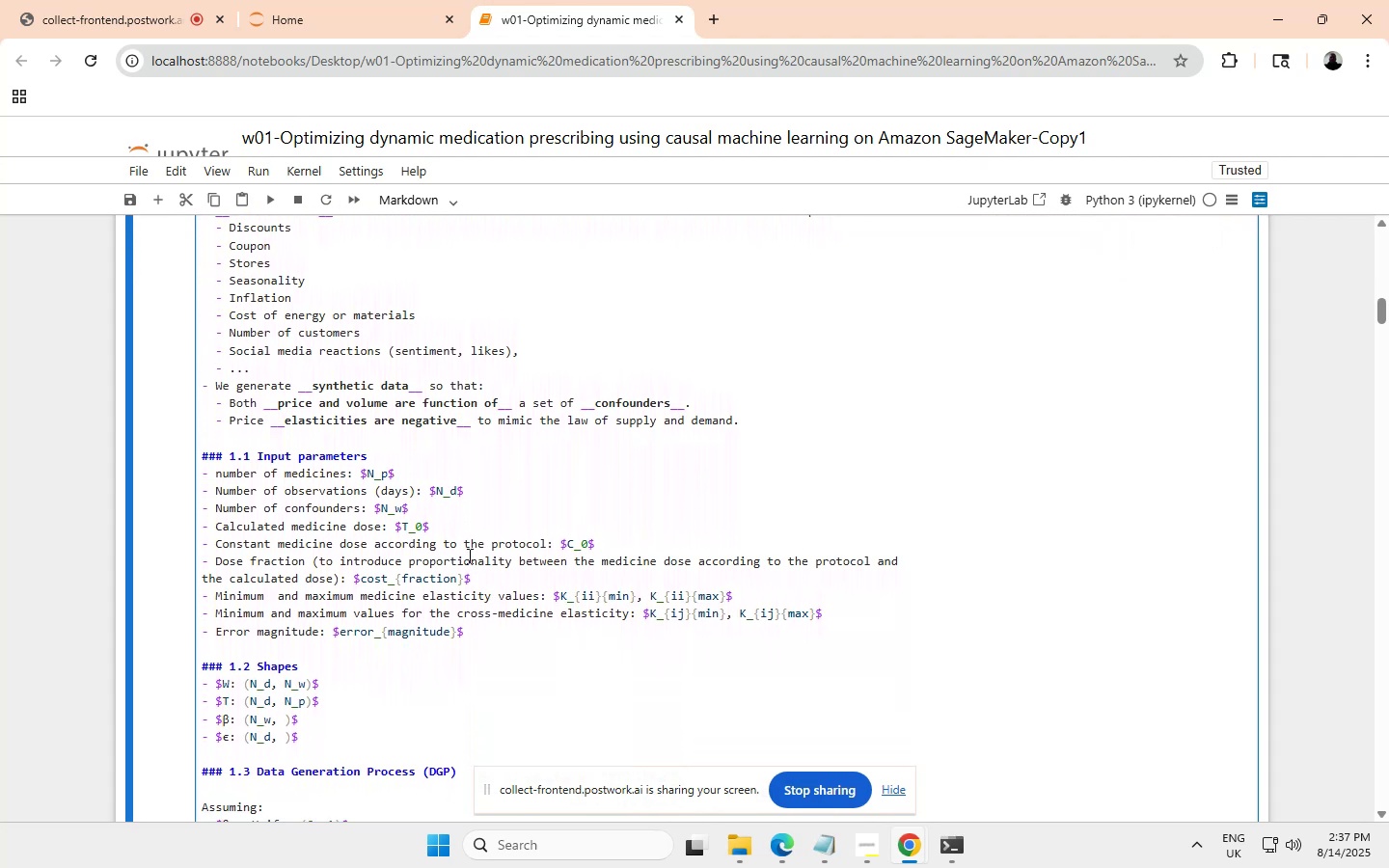 
scroll: coordinate [468, 556], scroll_direction: none, amount: 0.0
 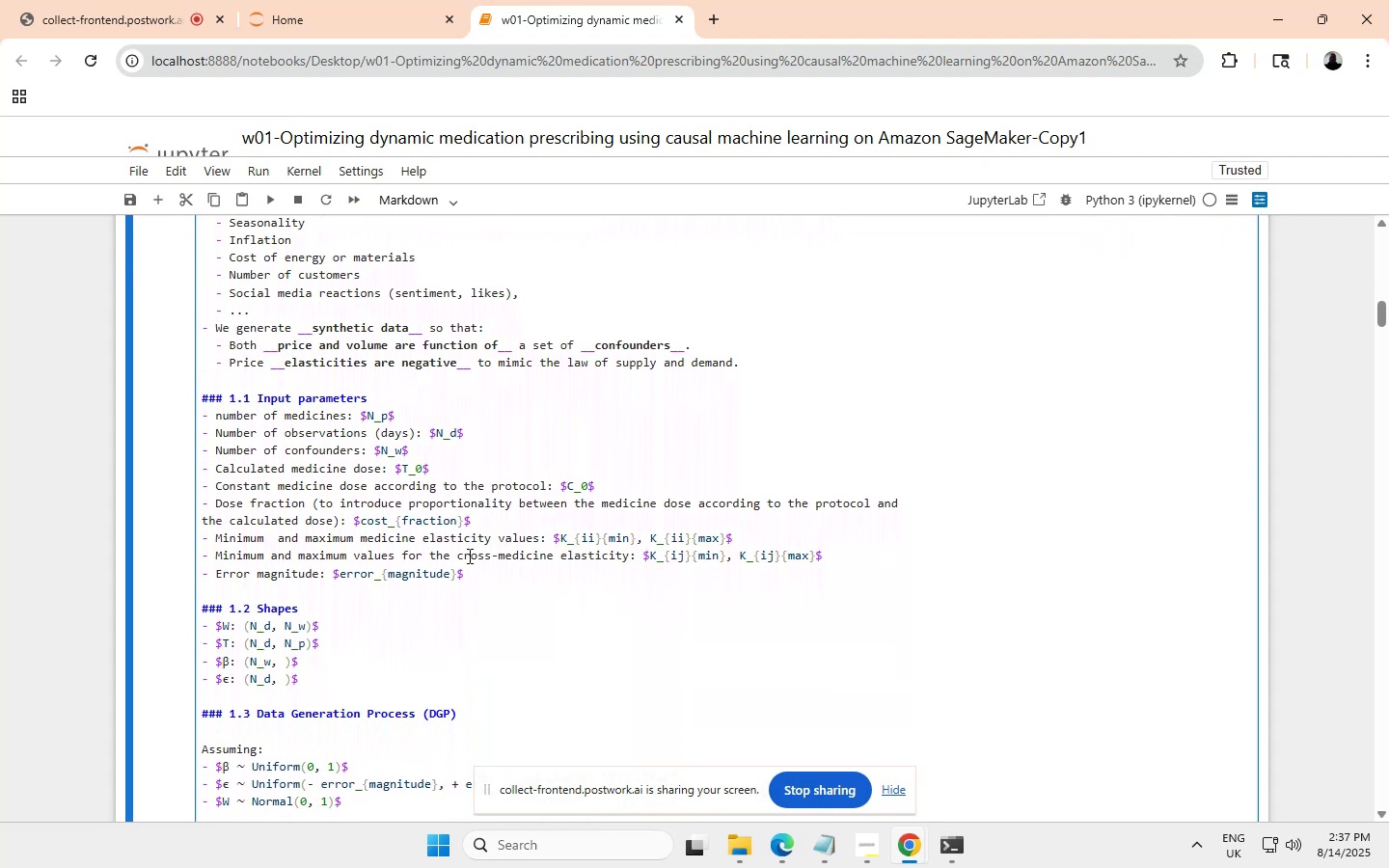 
scroll: coordinate [468, 556], scroll_direction: down, amount: 1.0
 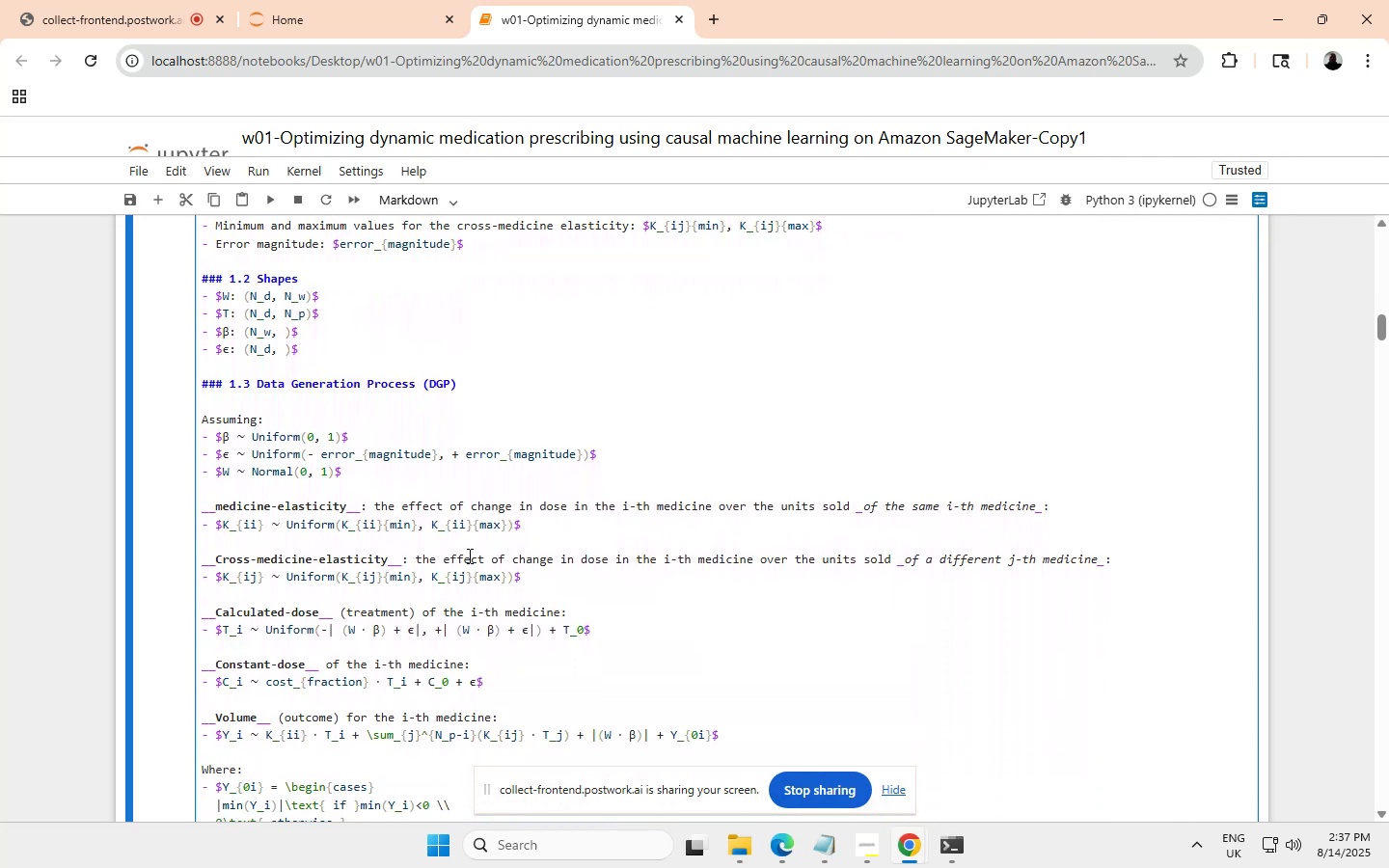 
scroll: coordinate [468, 556], scroll_direction: none, amount: 0.0
 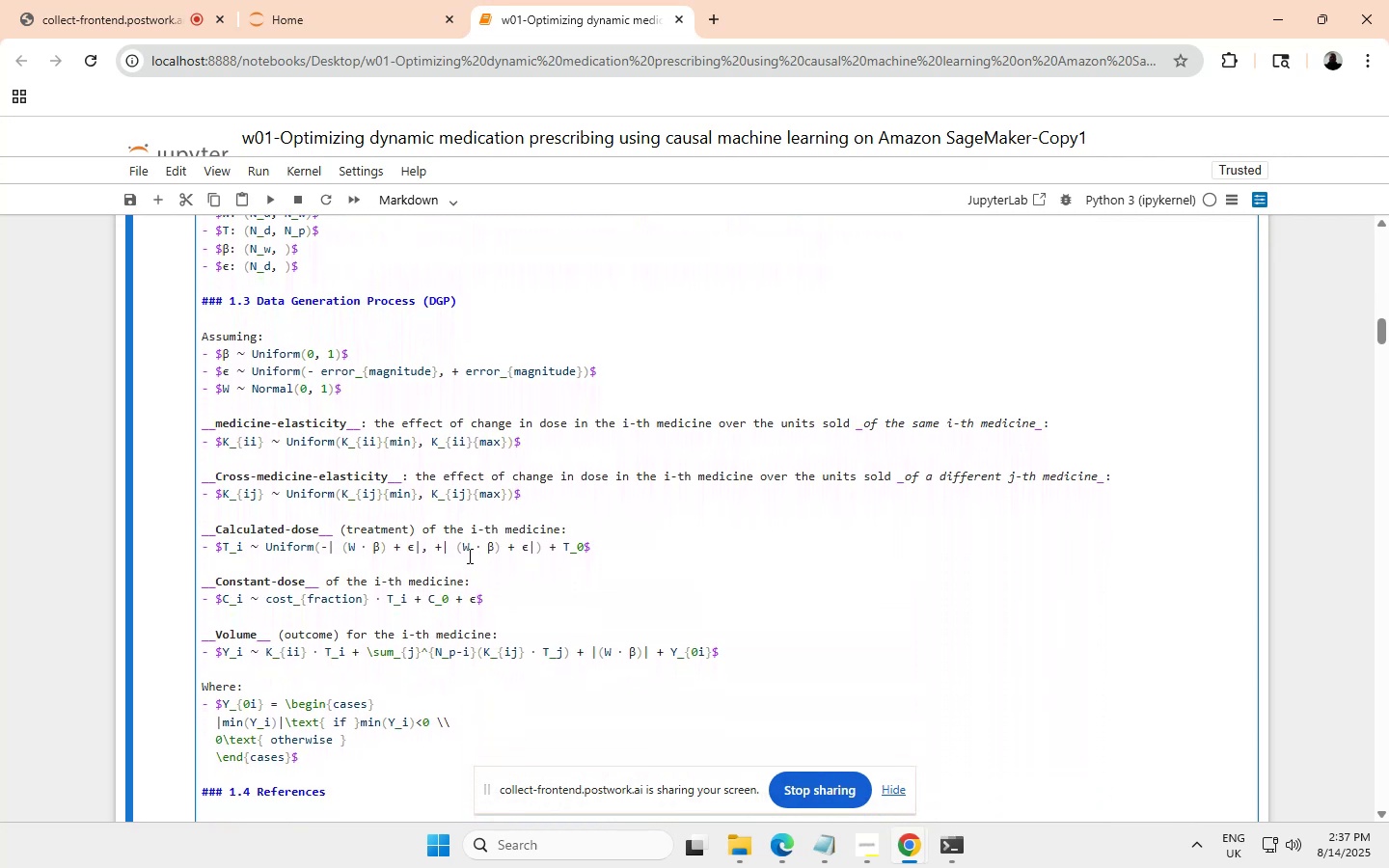 
scroll: coordinate [468, 556], scroll_direction: down, amount: 1.0
 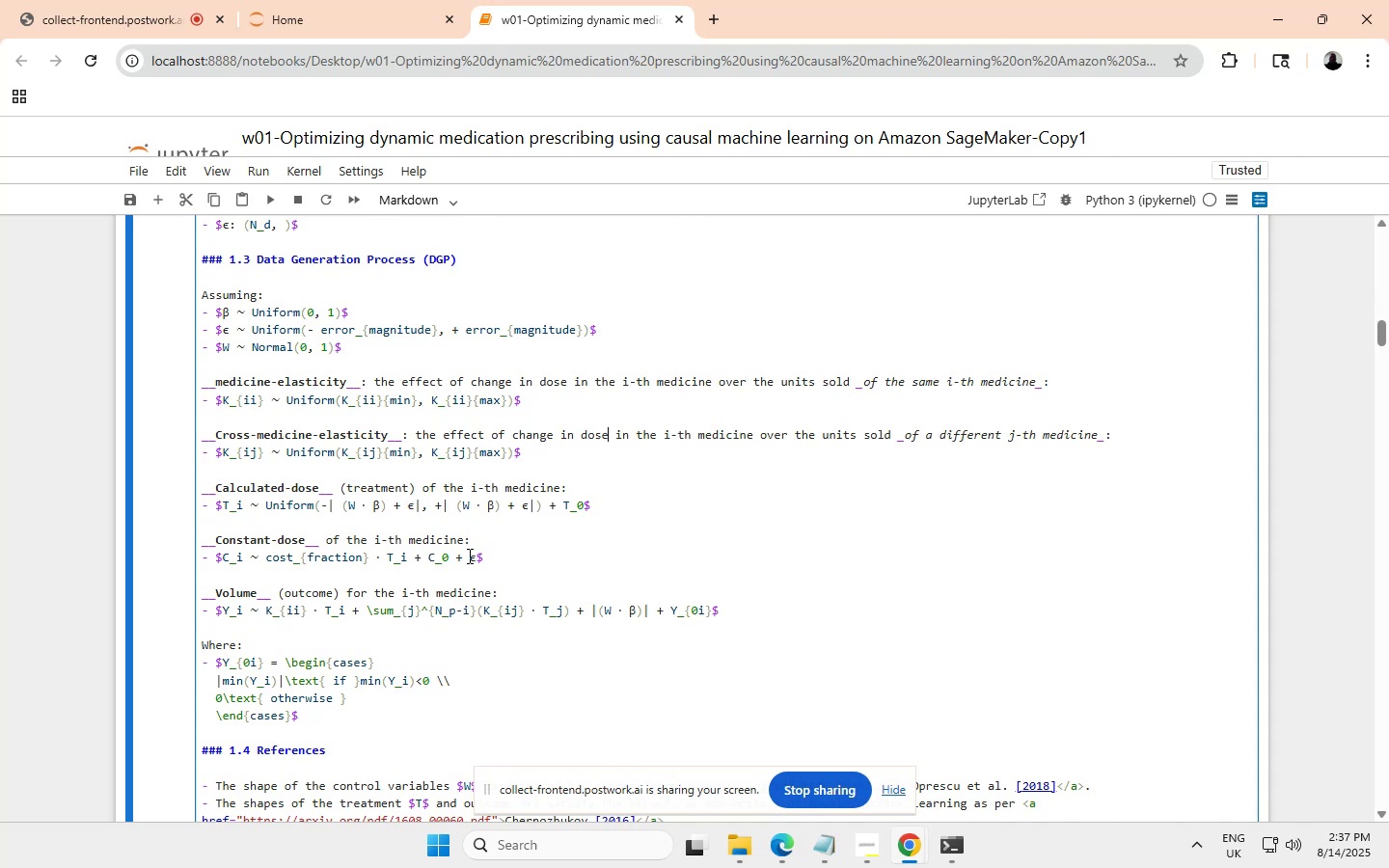 
scroll: coordinate [468, 556], scroll_direction: none, amount: 0.0
 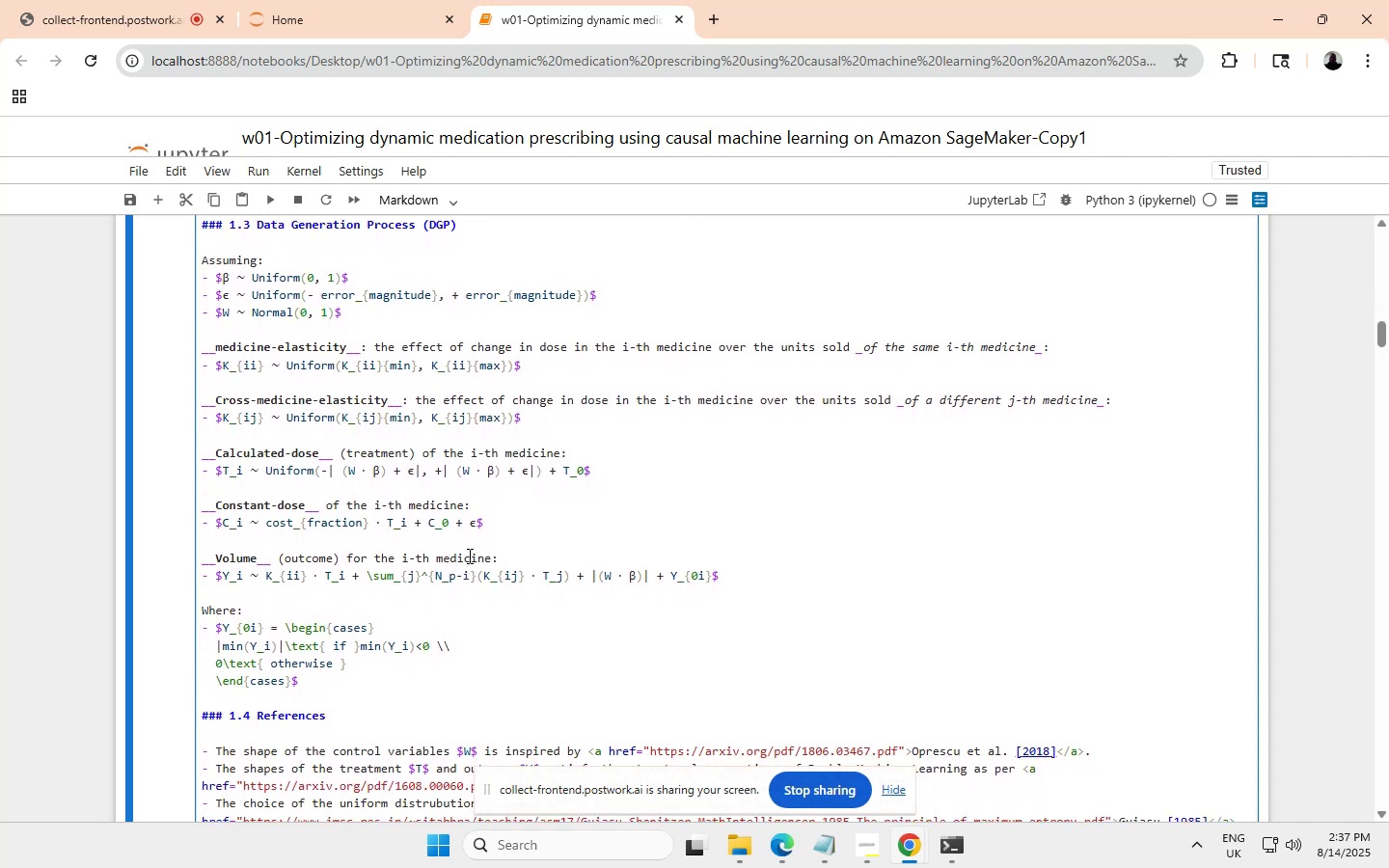 
scroll: coordinate [468, 556], scroll_direction: down, amount: 1.0
 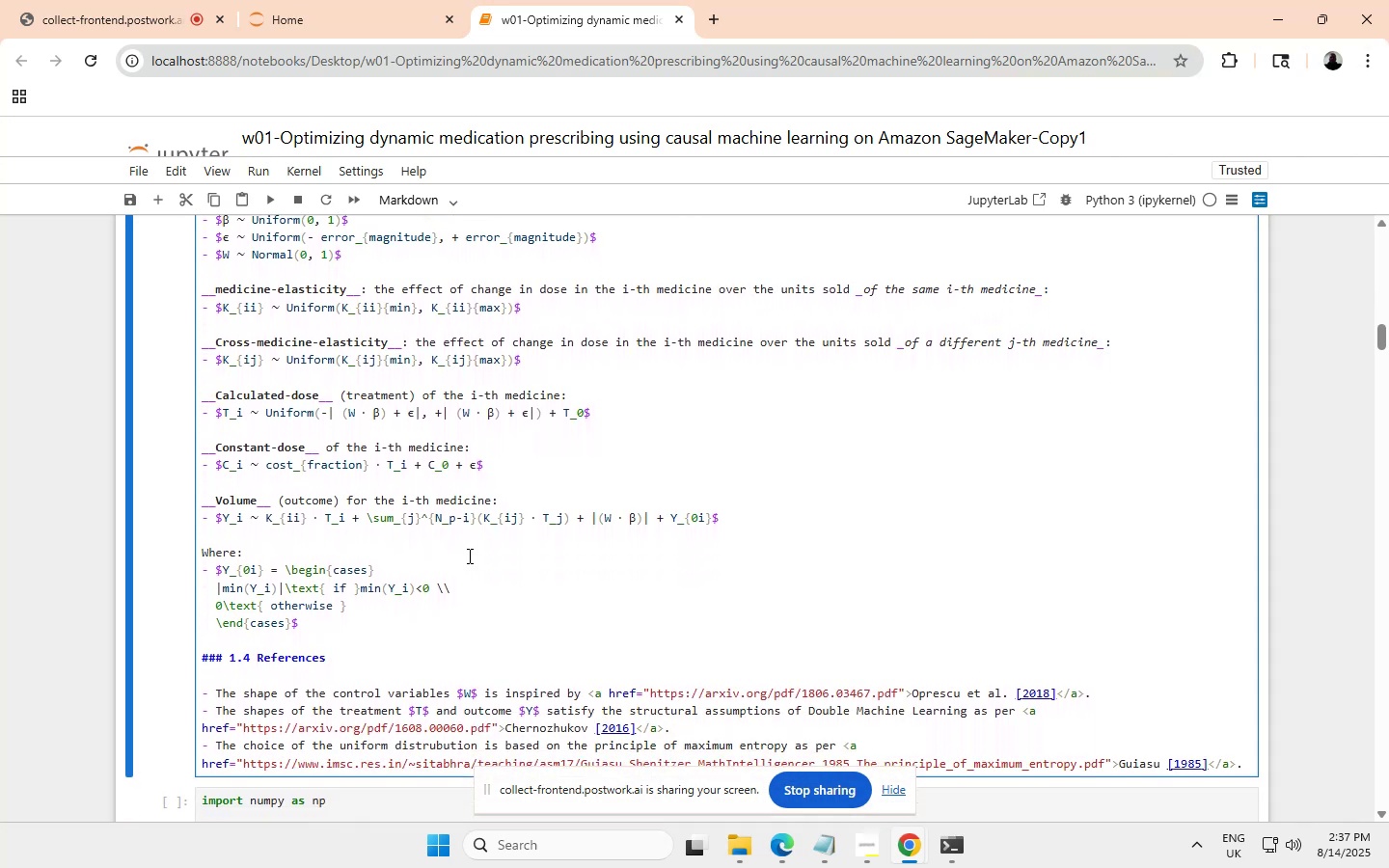 
scroll: coordinate [468, 556], scroll_direction: none, amount: 0.0
 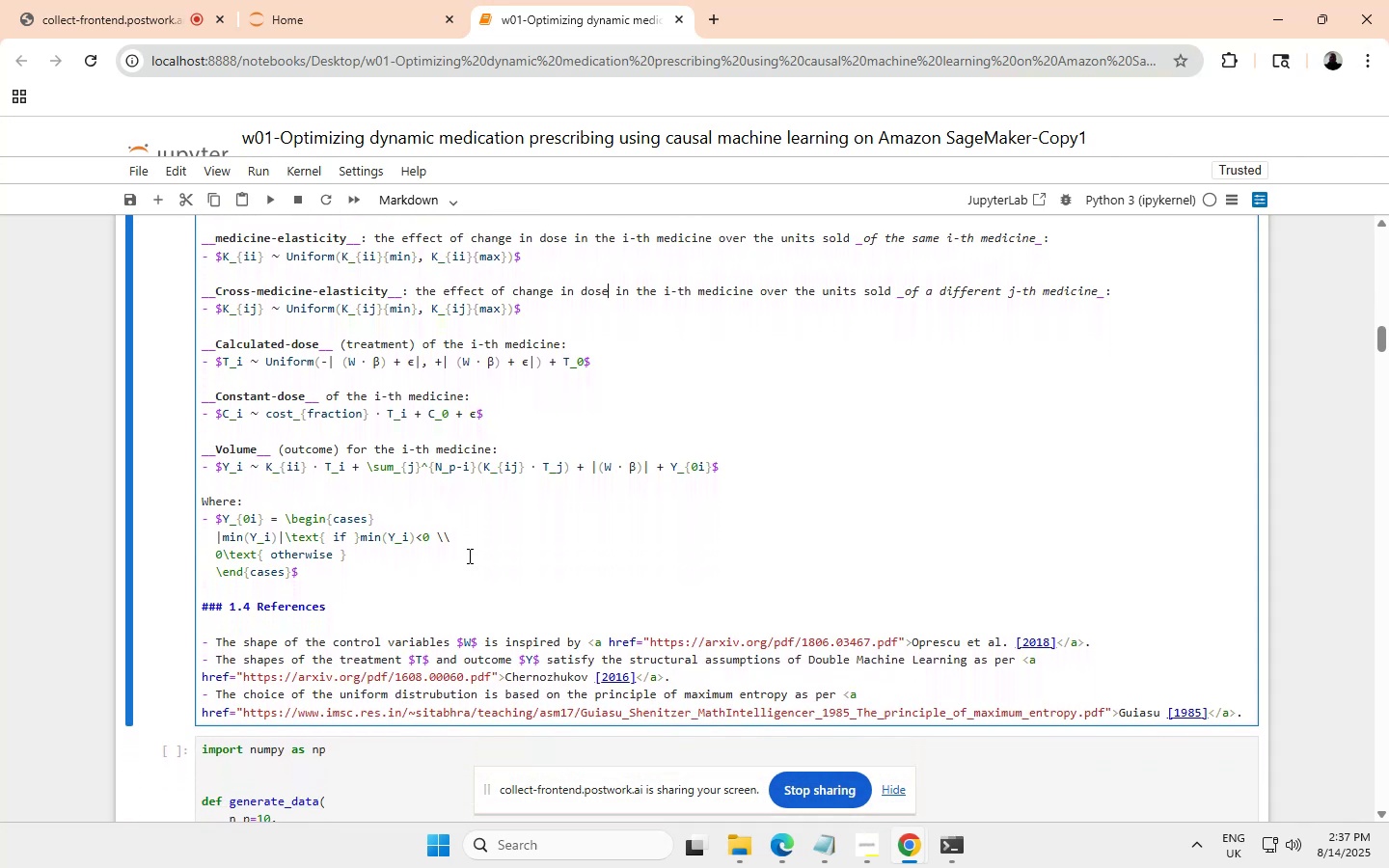 
scroll: coordinate [468, 556], scroll_direction: down, amount: 1.0
 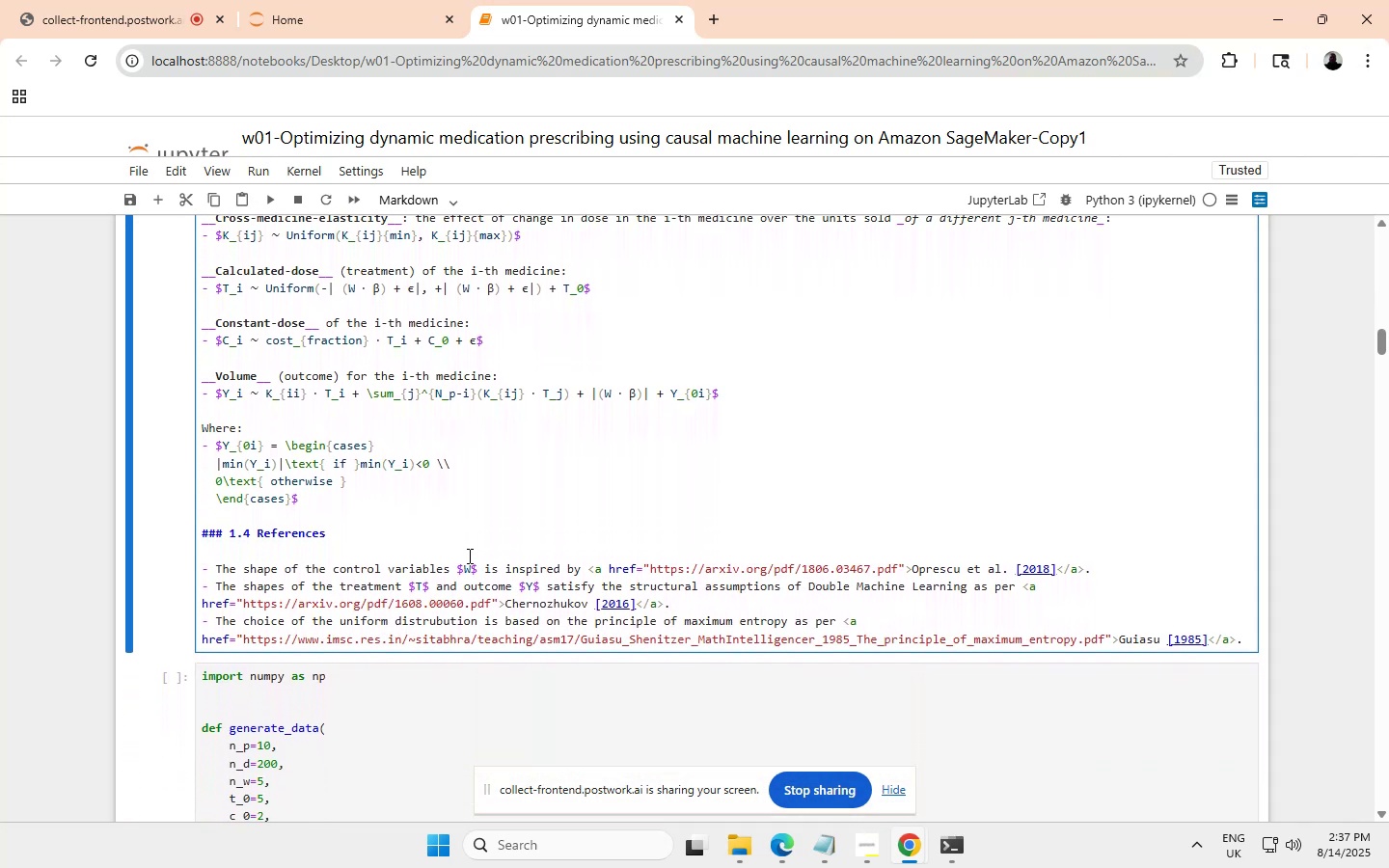 
scroll: coordinate [468, 556], scroll_direction: none, amount: 0.0
 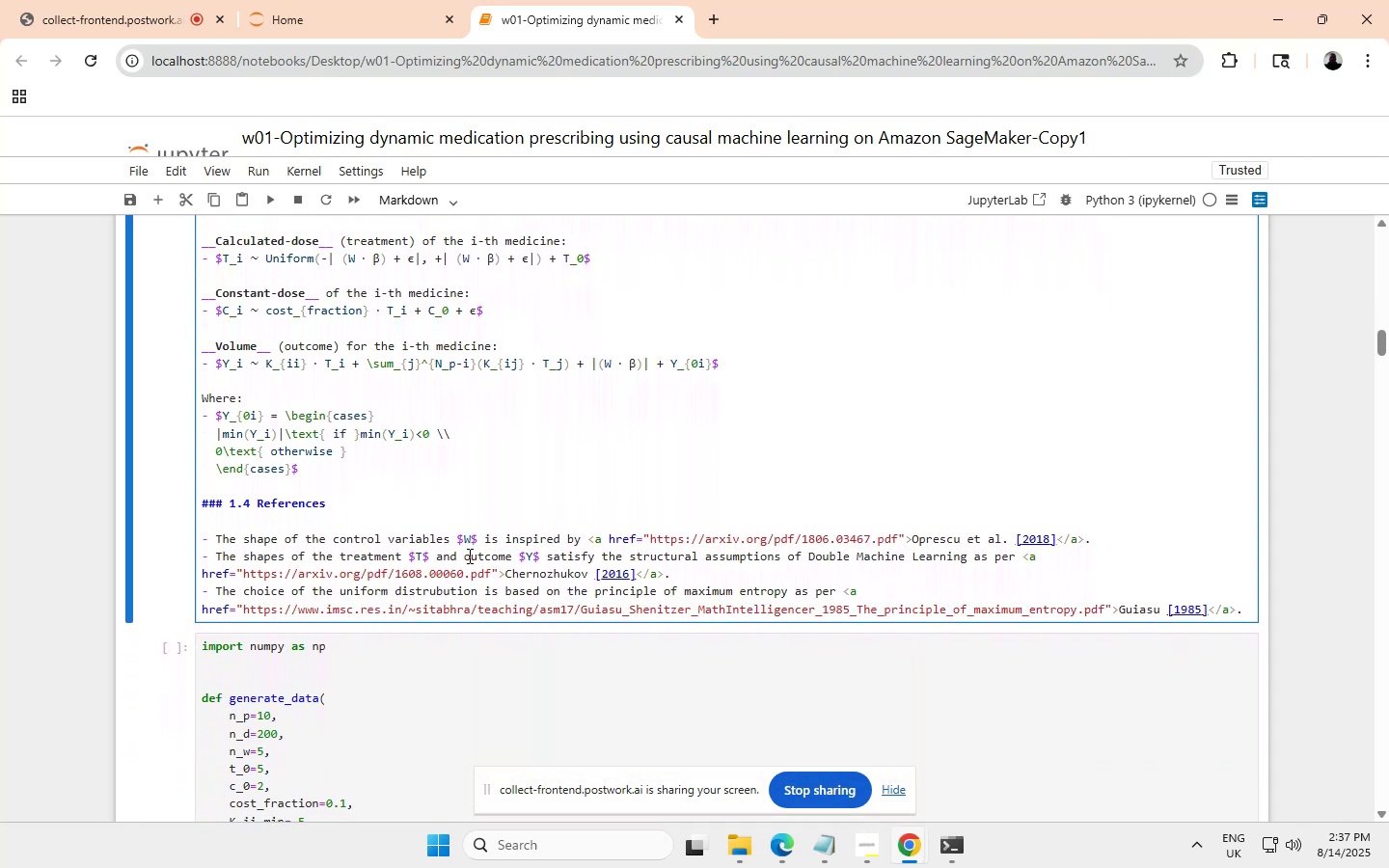 
scroll: coordinate [468, 556], scroll_direction: down, amount: 1.0
 